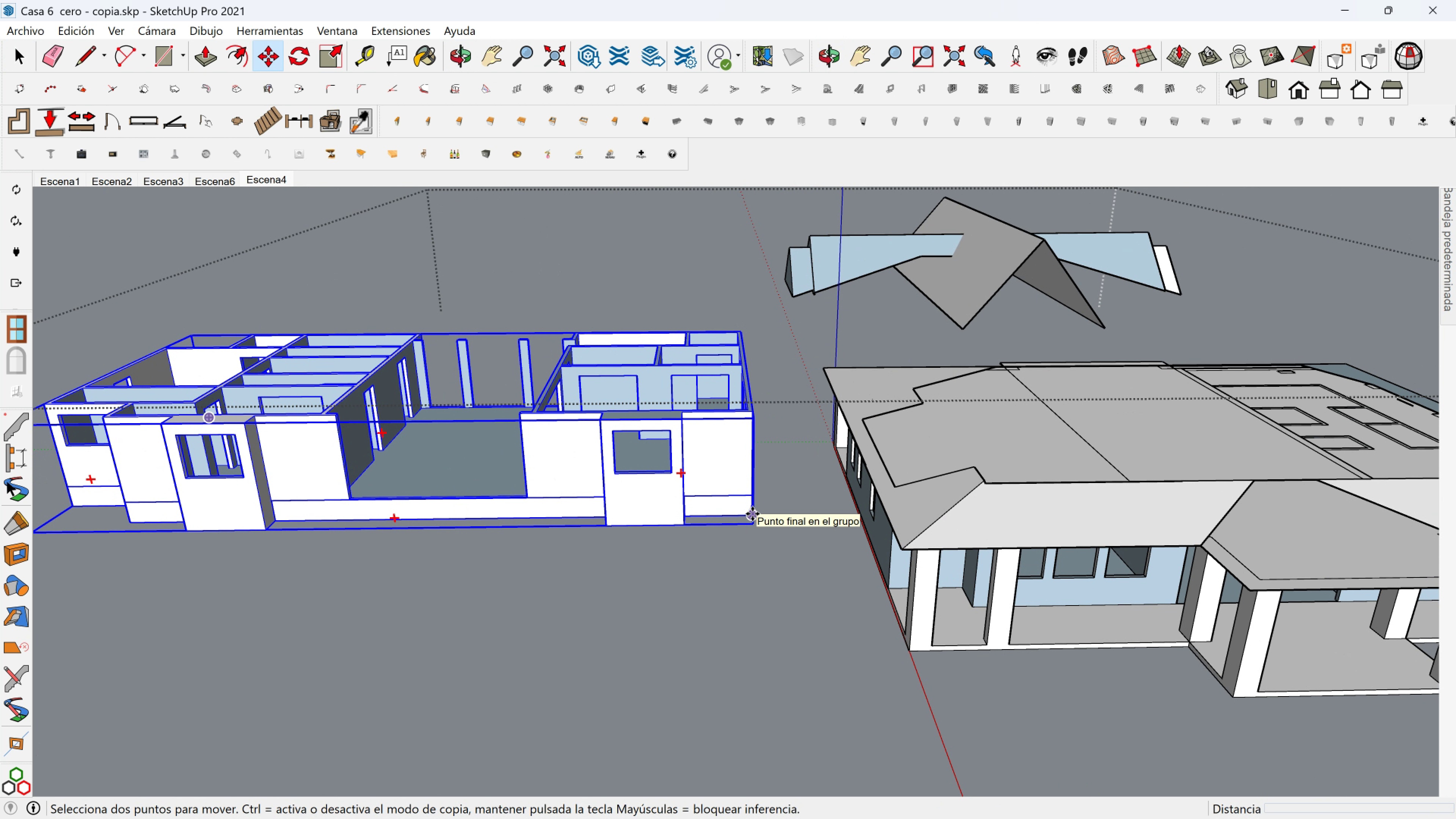 
left_click([752, 514])
 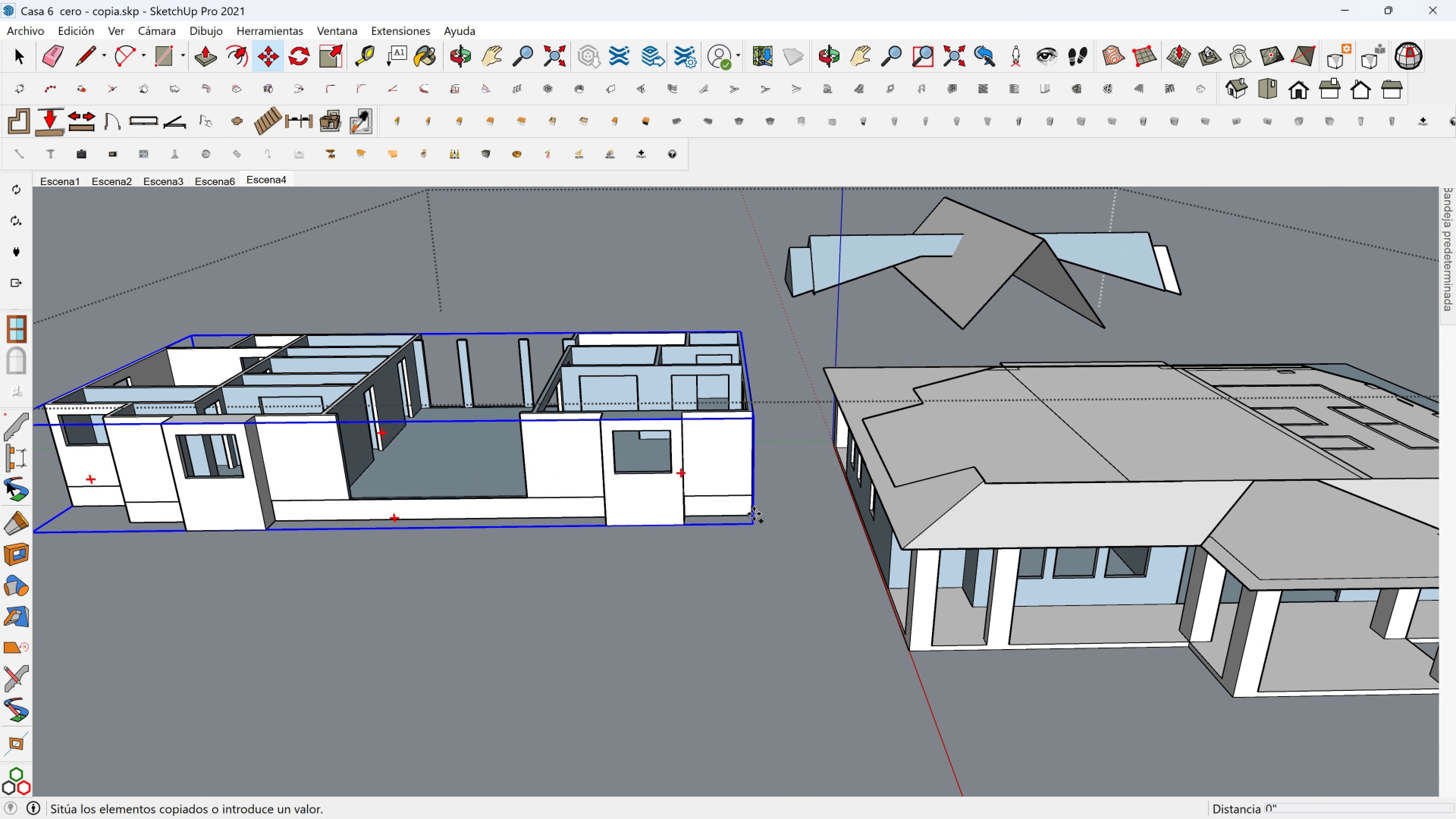 
key(Control+ControlLeft)
 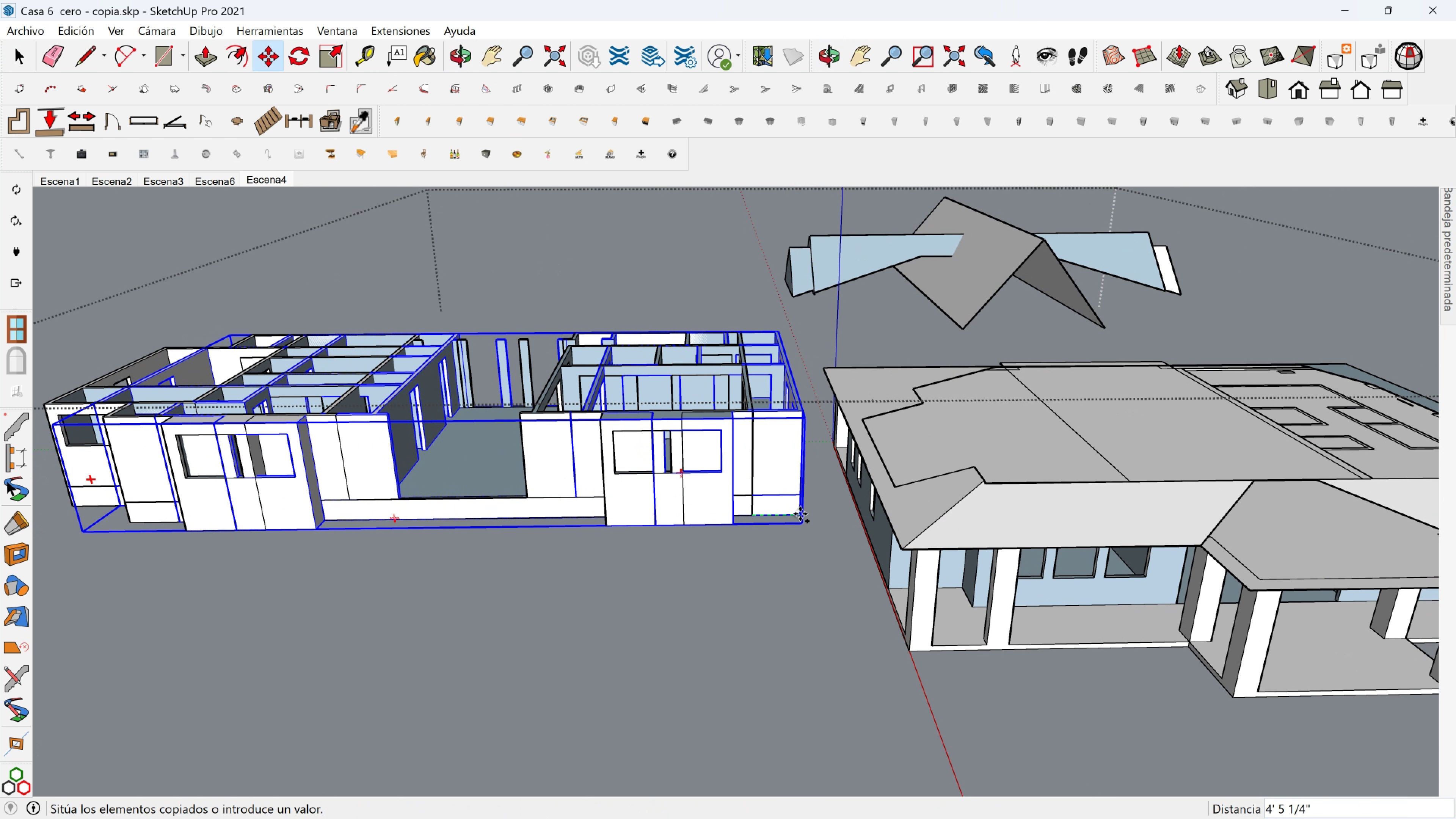 
key(Shift+ShiftLeft)
 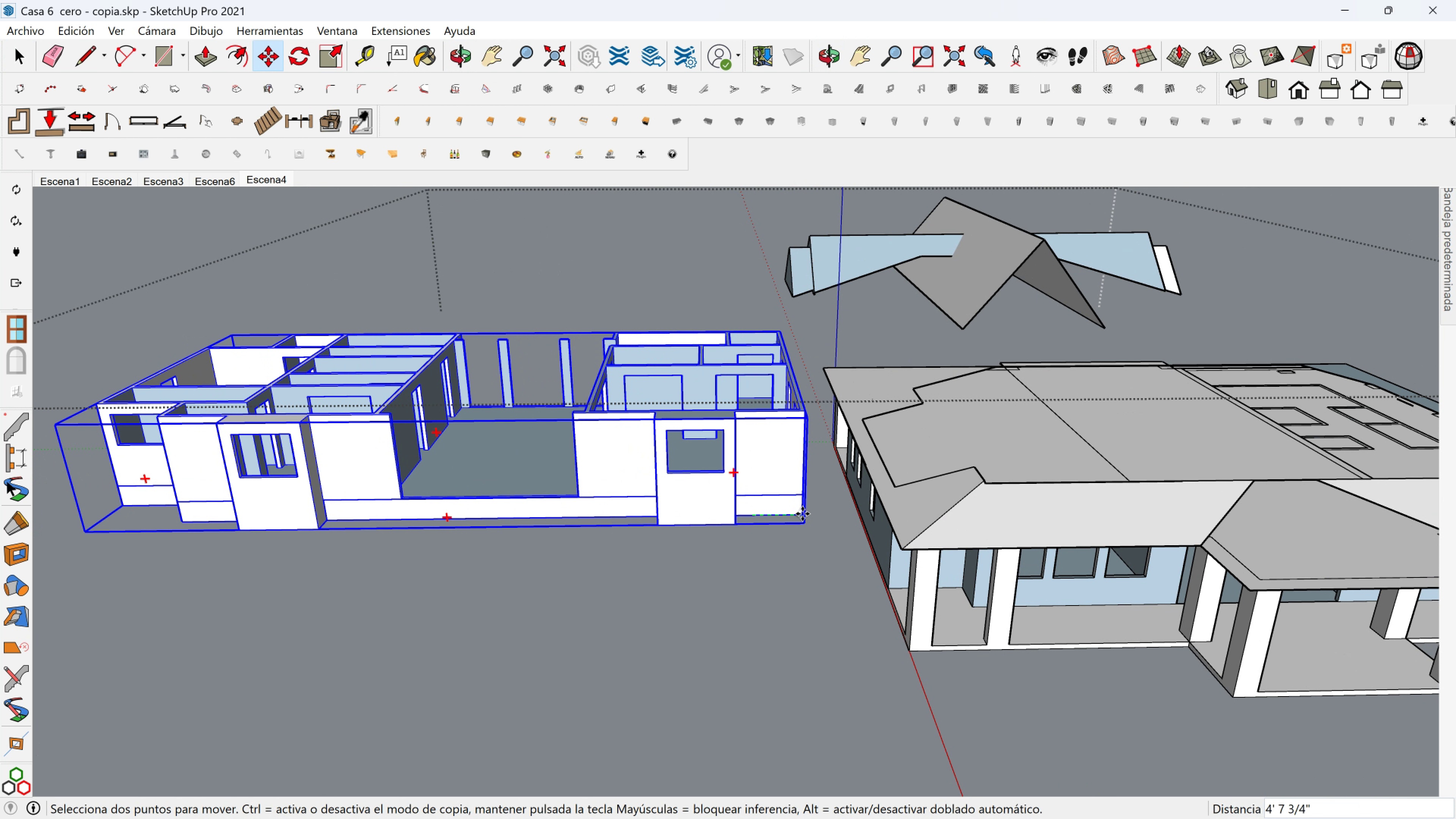 
key(Control+ControlLeft)
 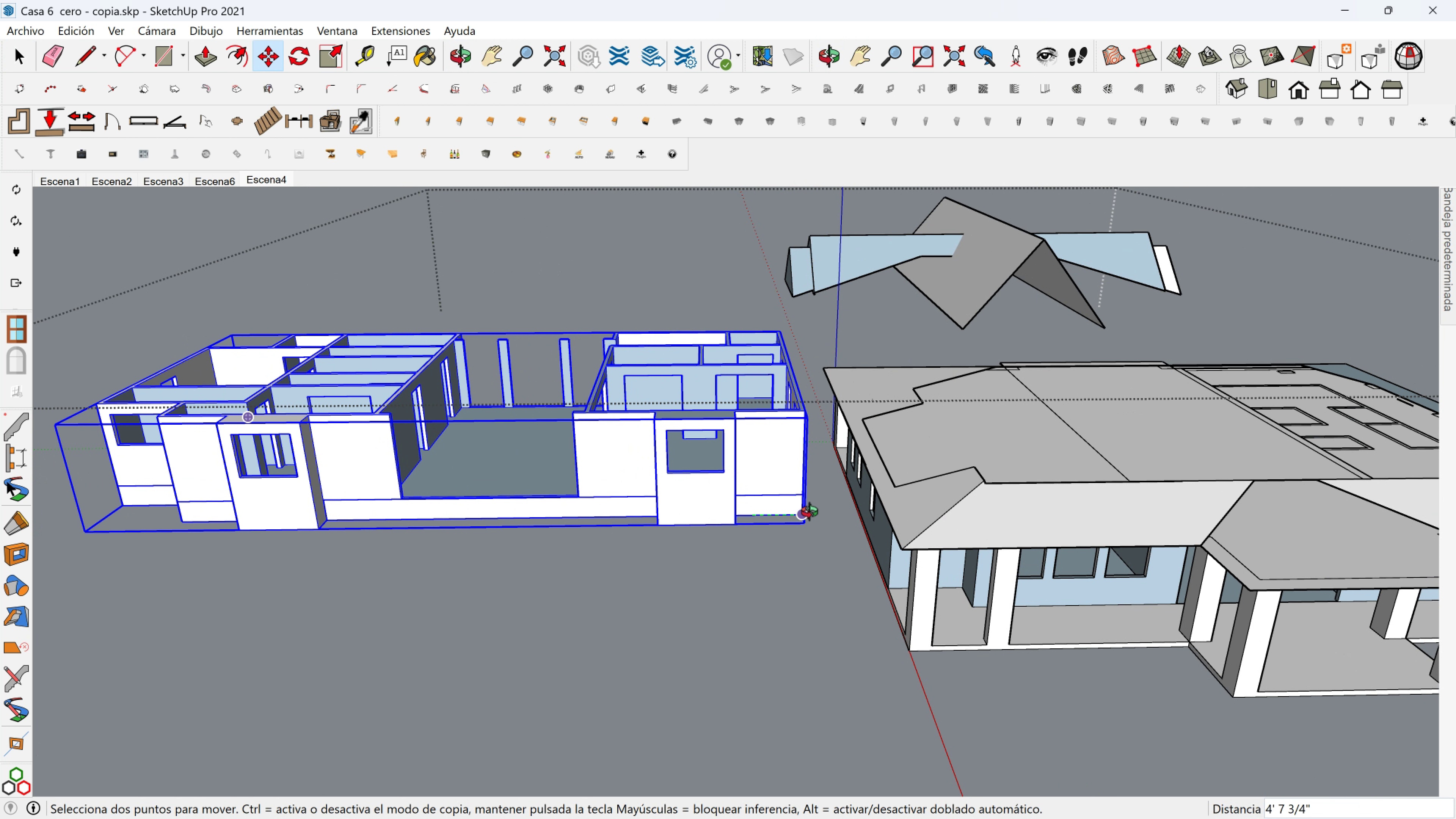 
hold_key(key=ShiftLeft, duration=0.56)
 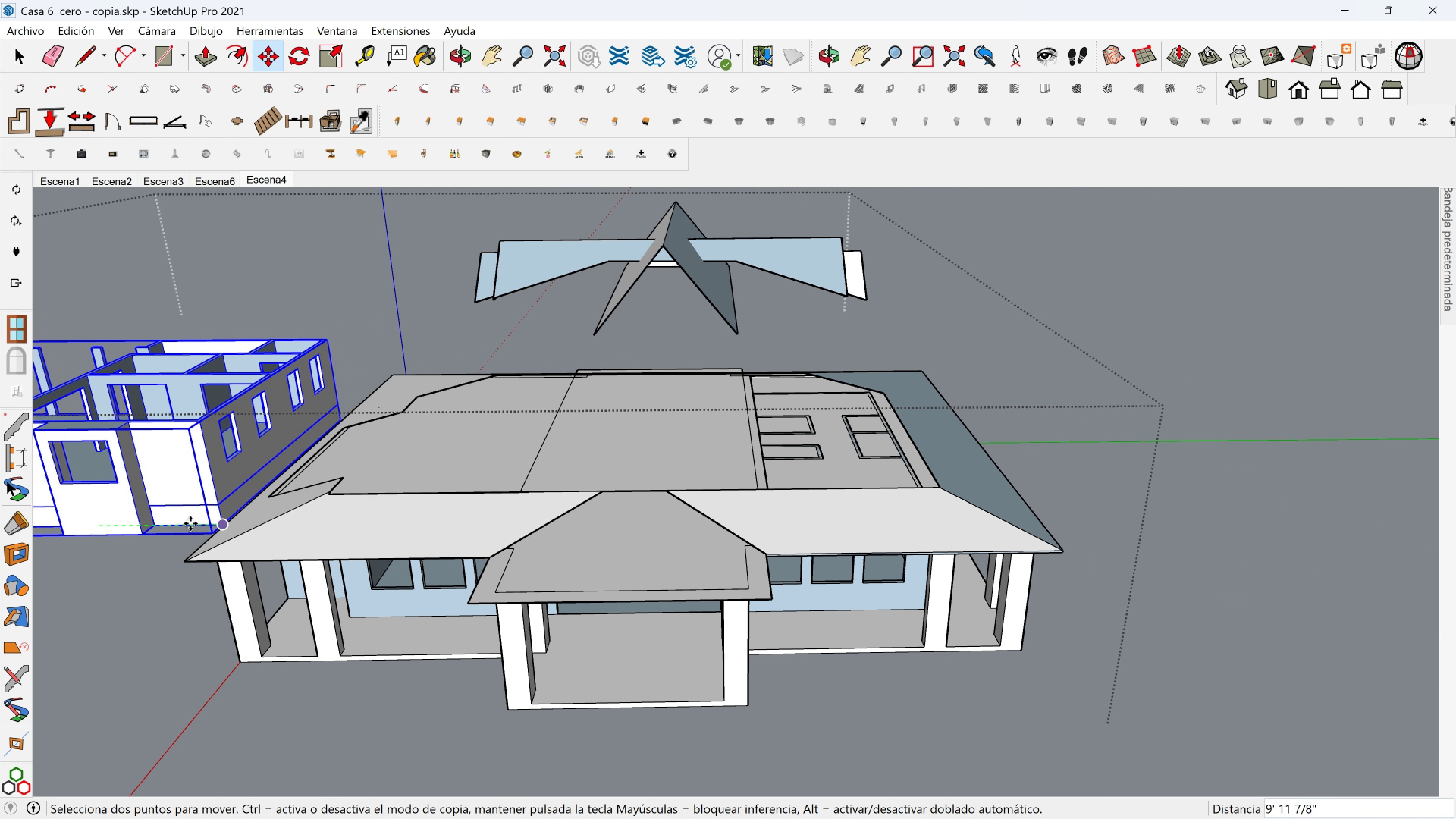 
hold_key(key=ShiftLeft, duration=1.53)
 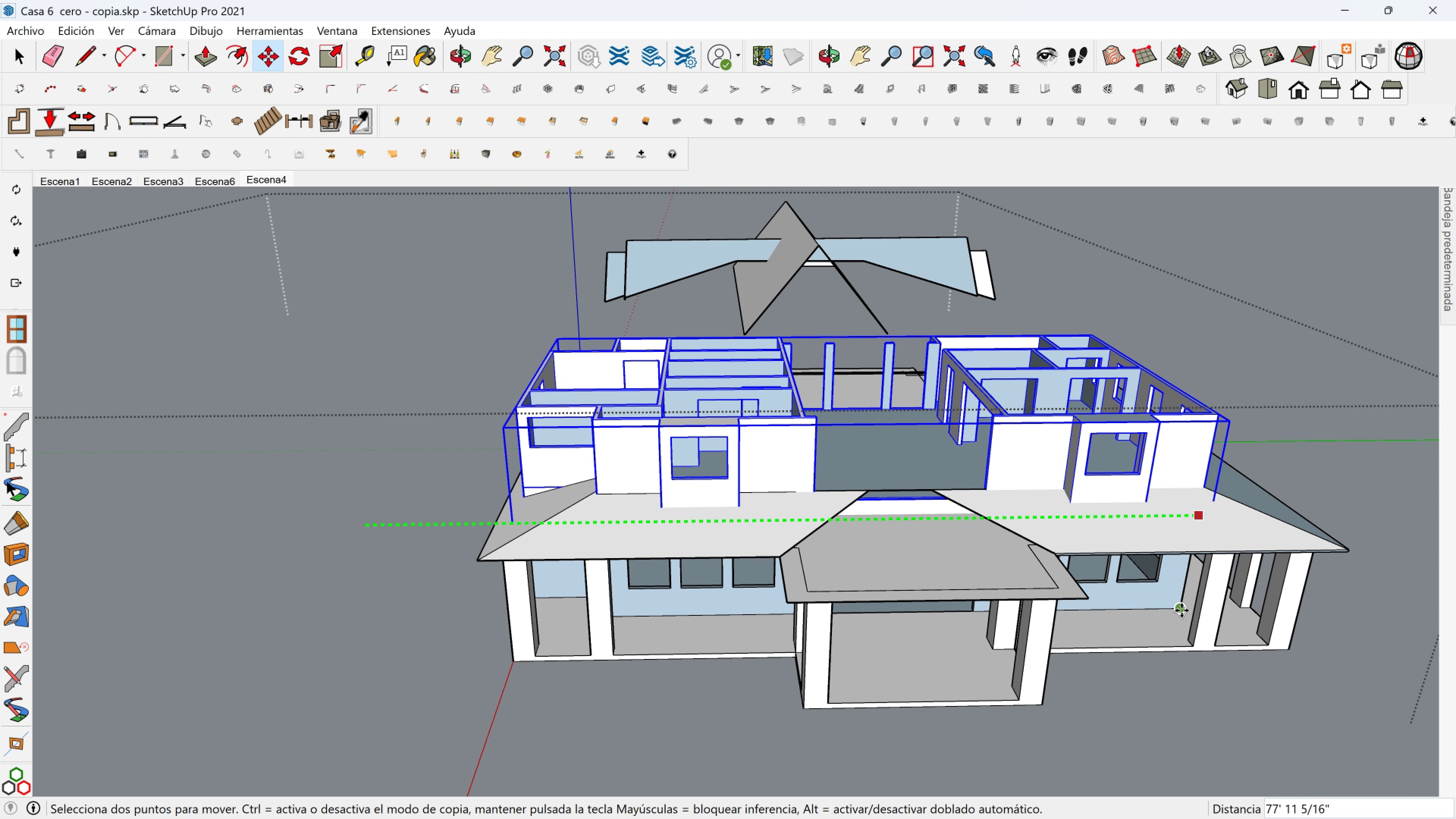 
hold_key(key=ShiftLeft, duration=1.06)
left_click([1181, 610])
 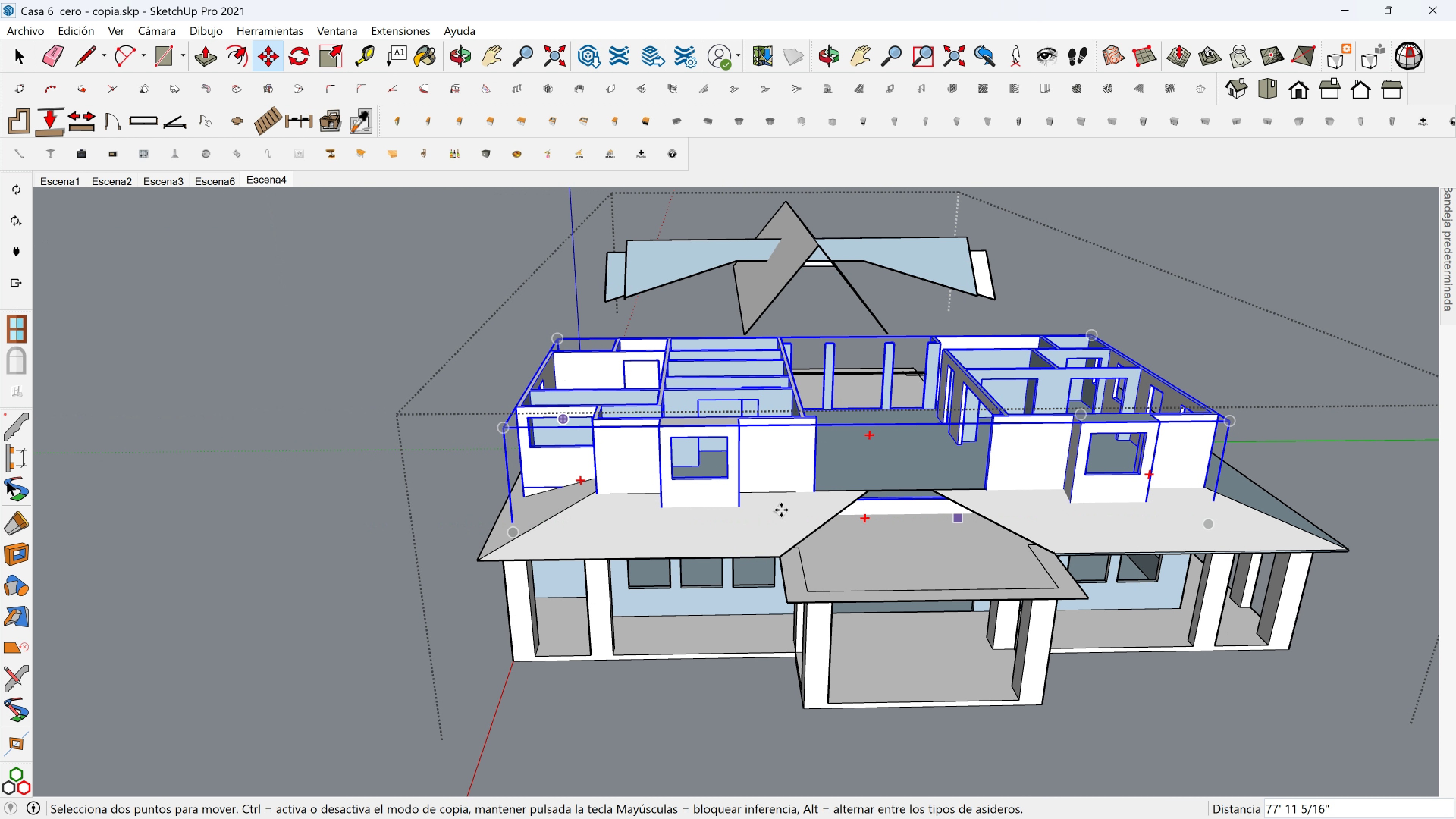 
scroll: coordinate [706, 521], scroll_direction: up, amount: 3.0
 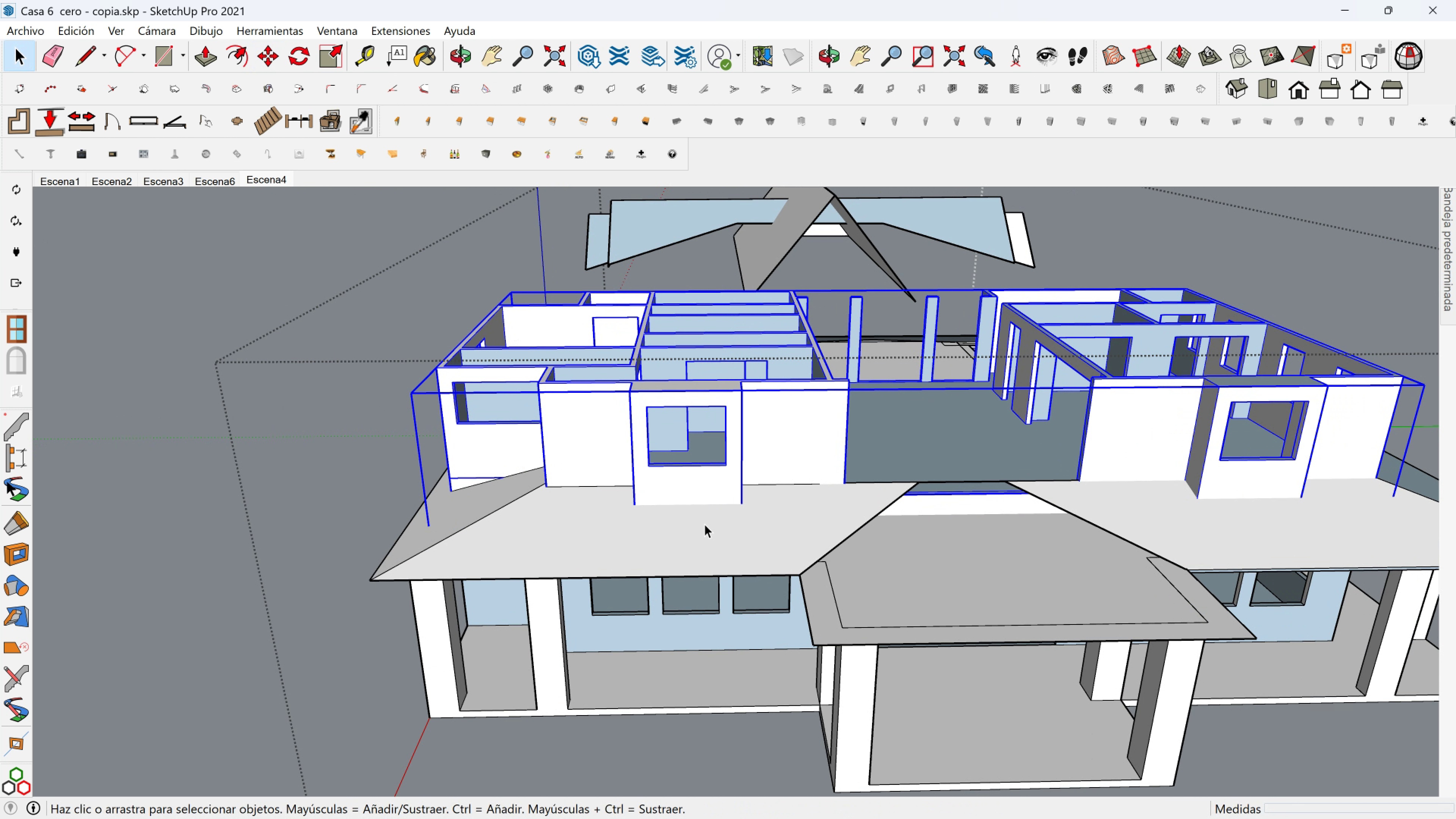 
key(Space)
 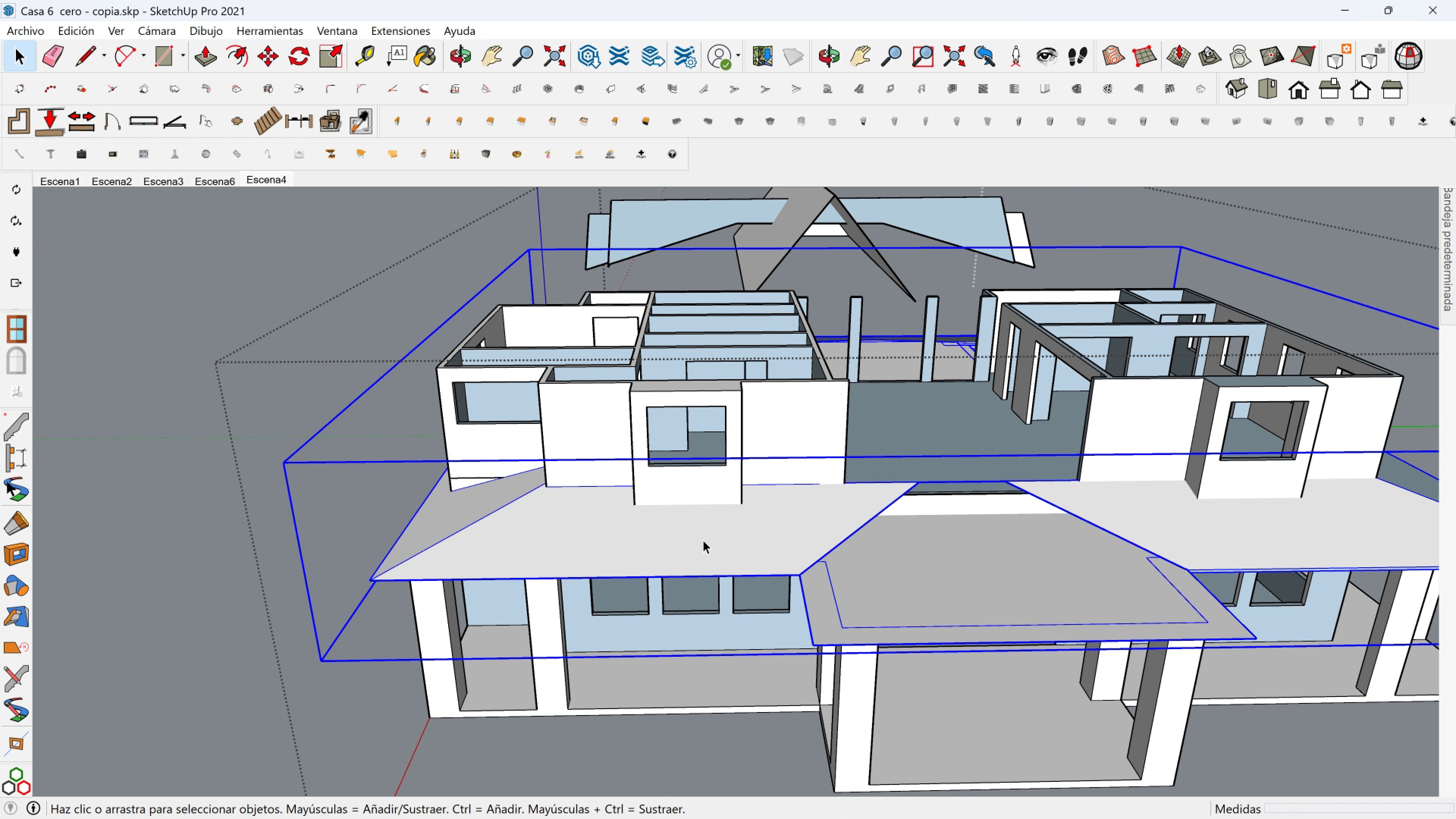 
double_click([703, 540])
 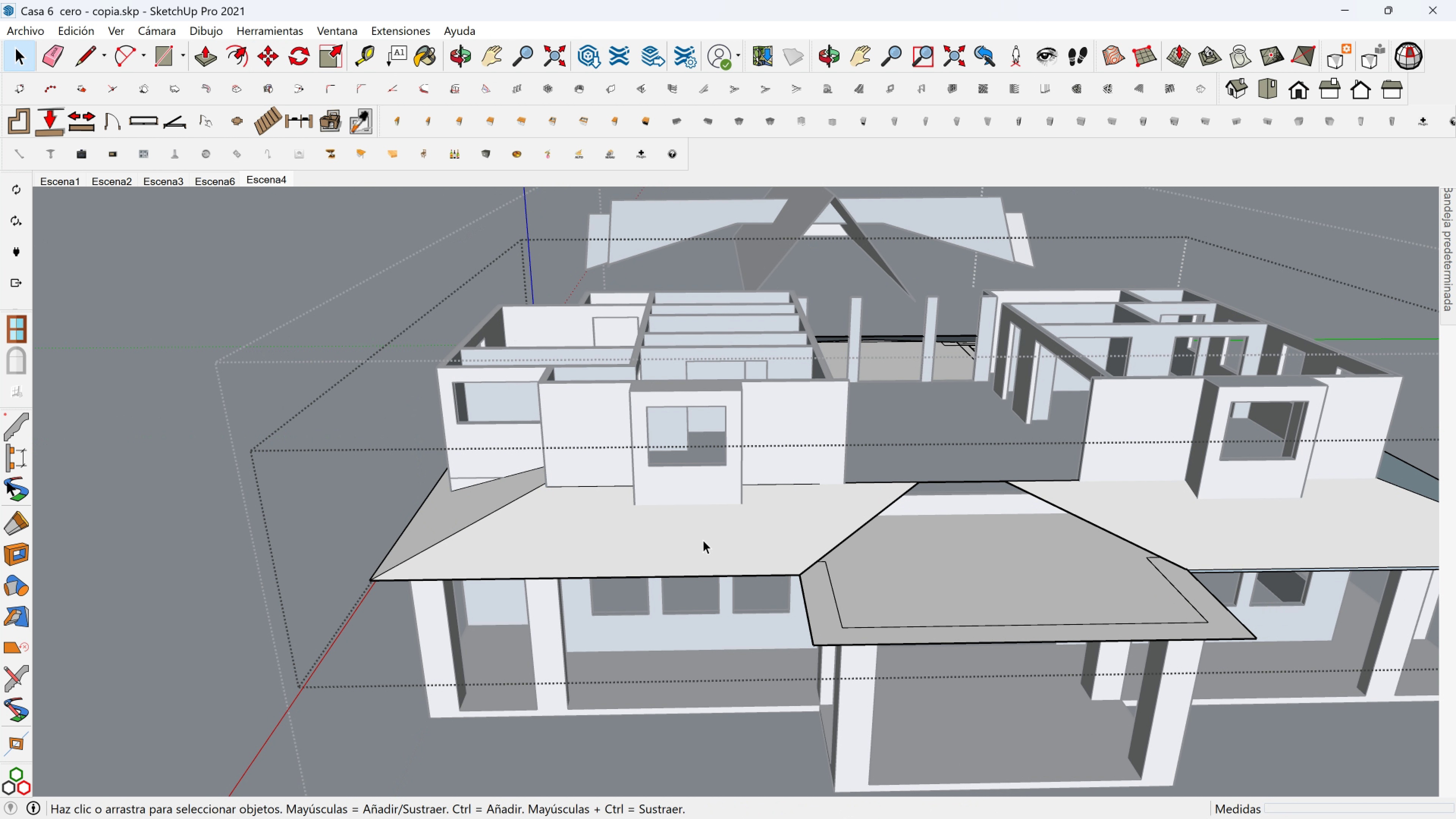 
triple_click([703, 540])
 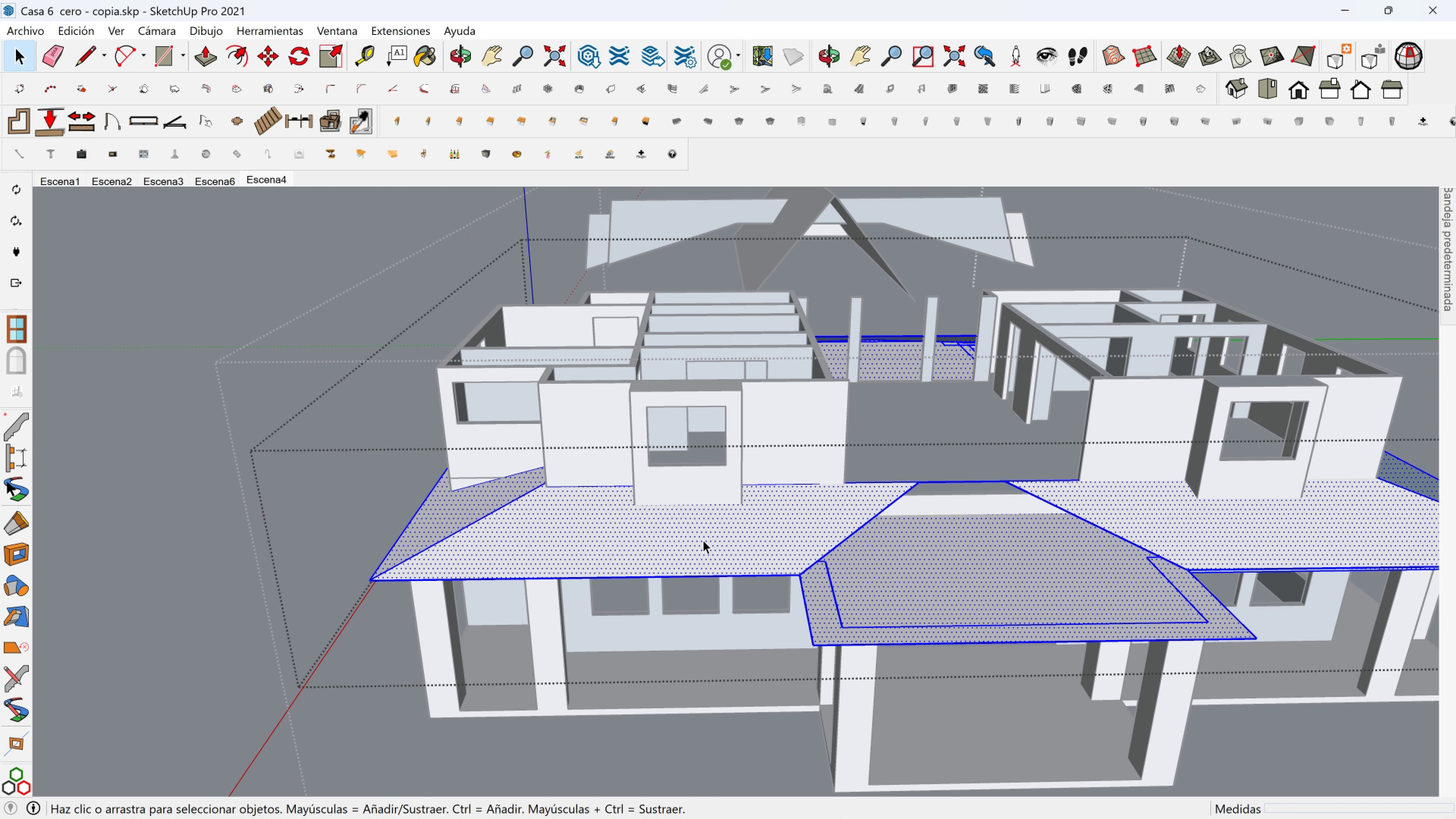 
triple_click([703, 540])
 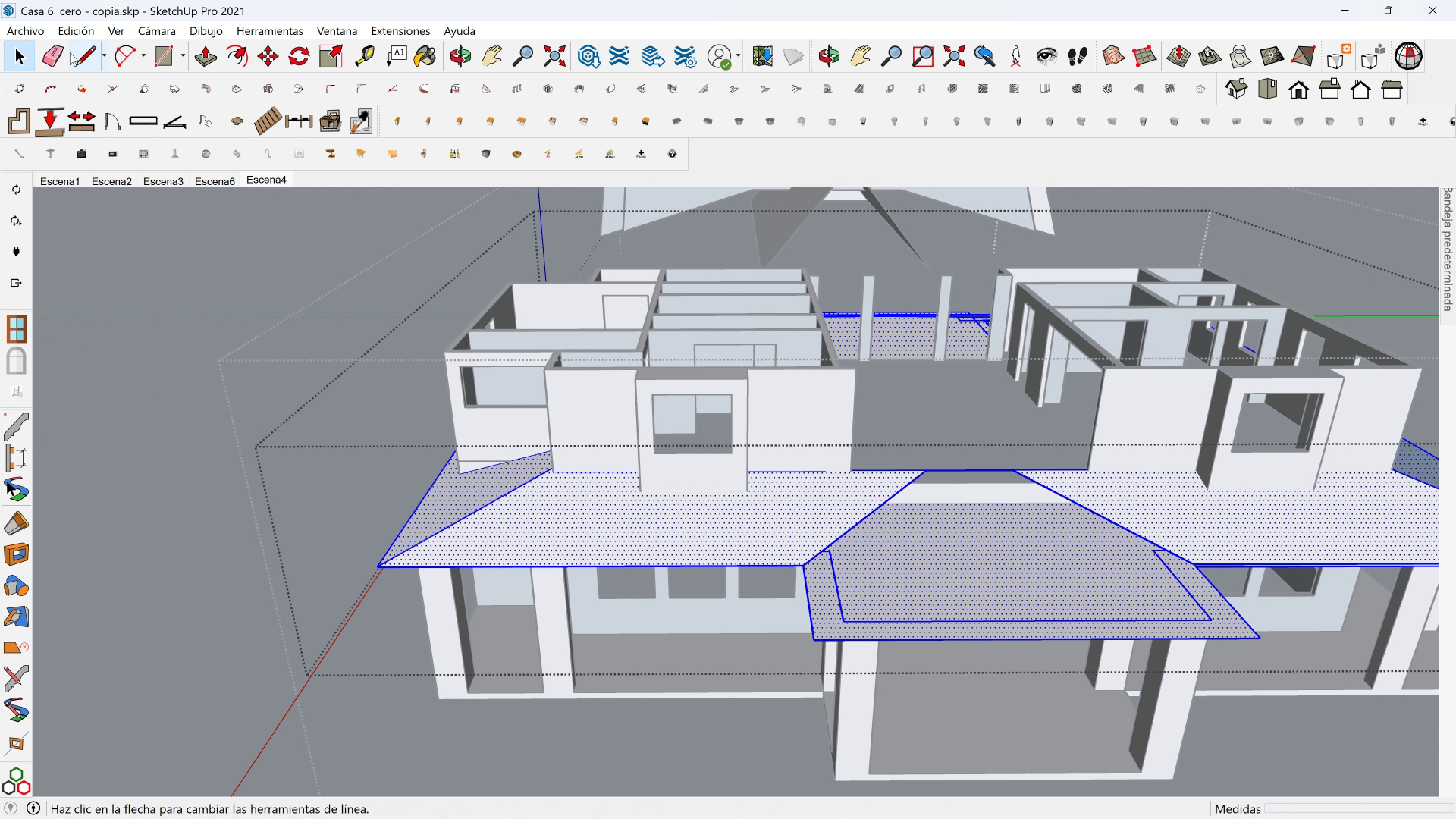 
left_click([78, 52])
 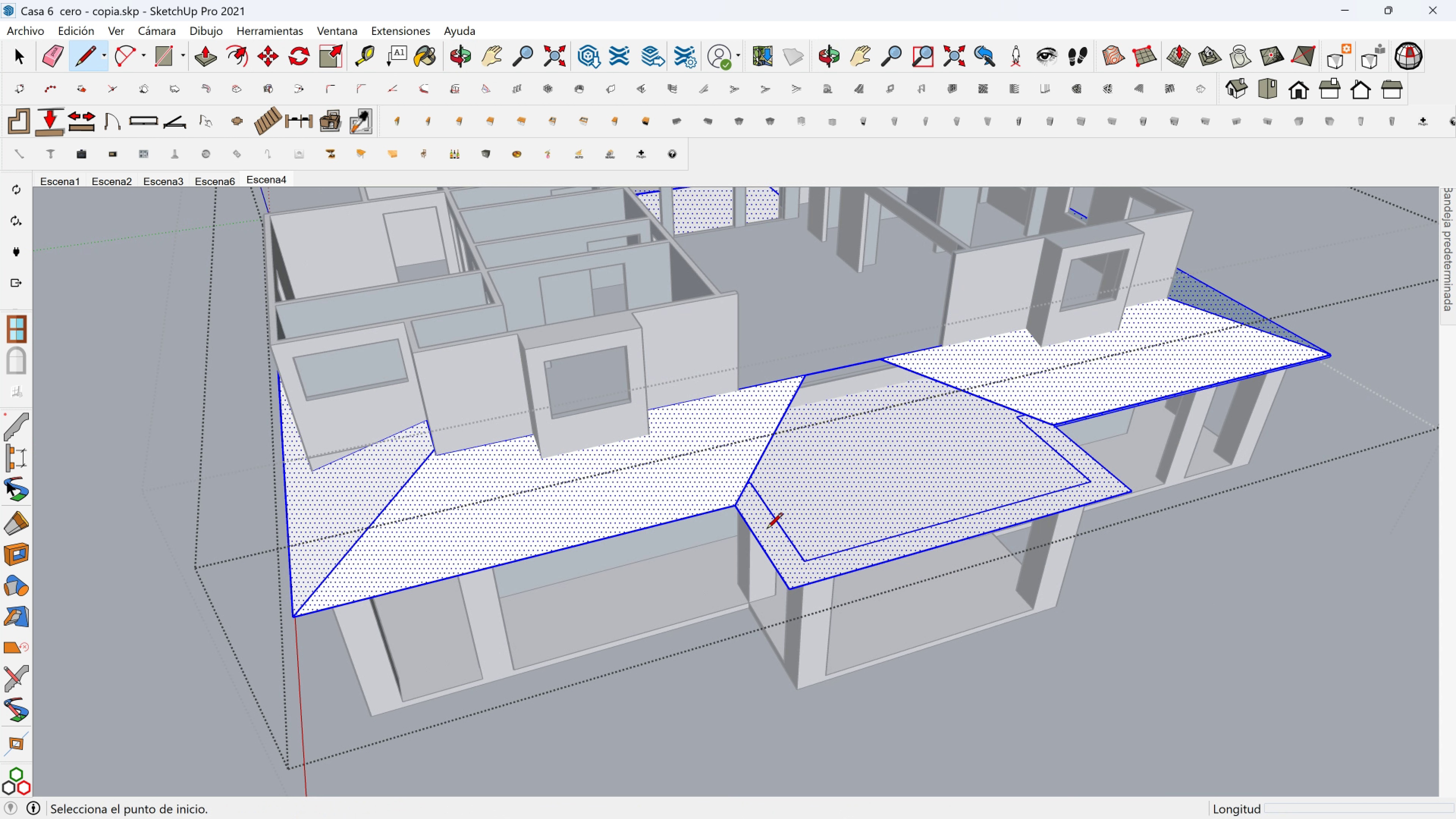 
scroll: coordinate [514, 455], scroll_direction: up, amount: 6.0
 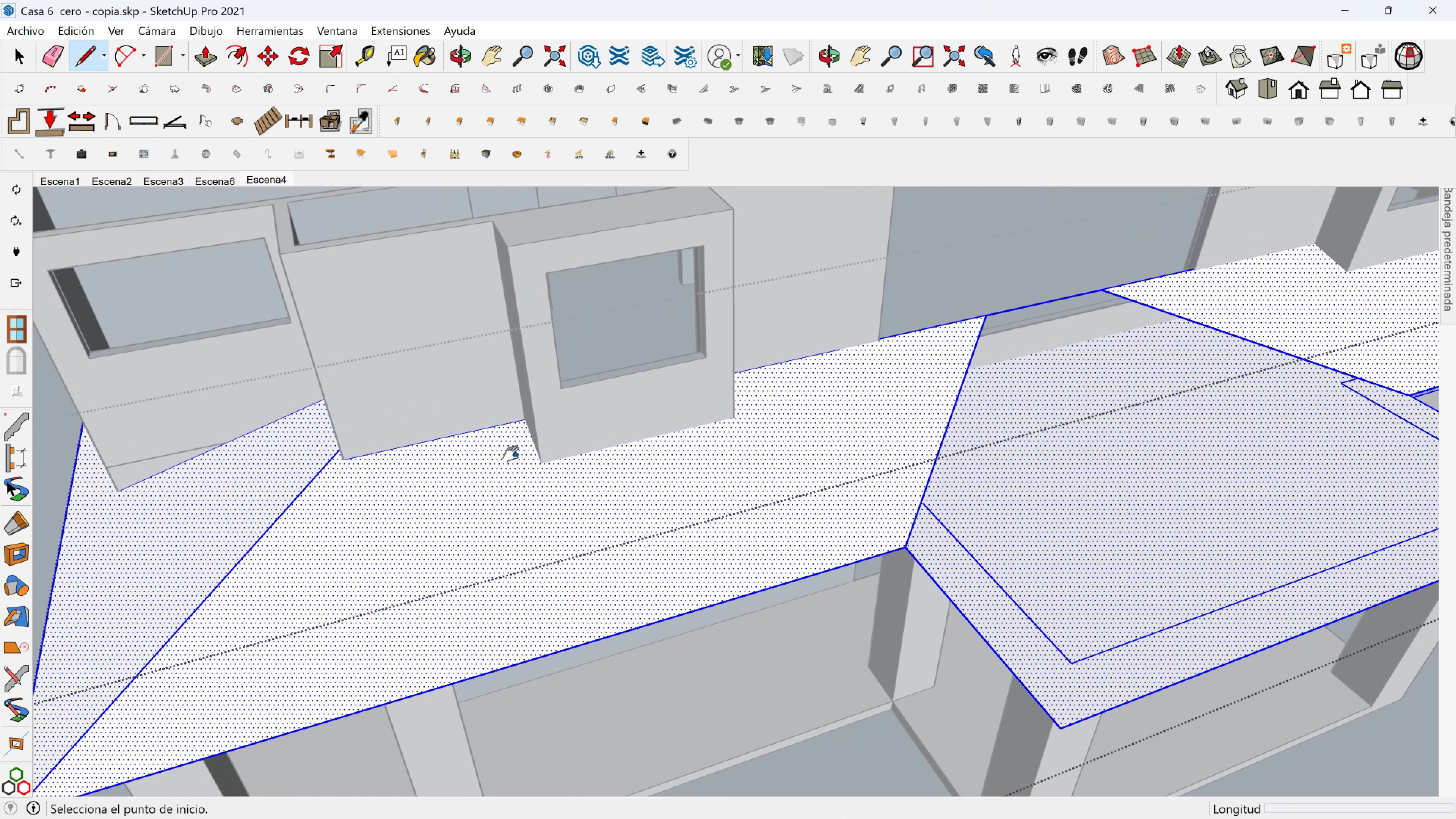 
hold_key(key=ShiftLeft, duration=0.35)
 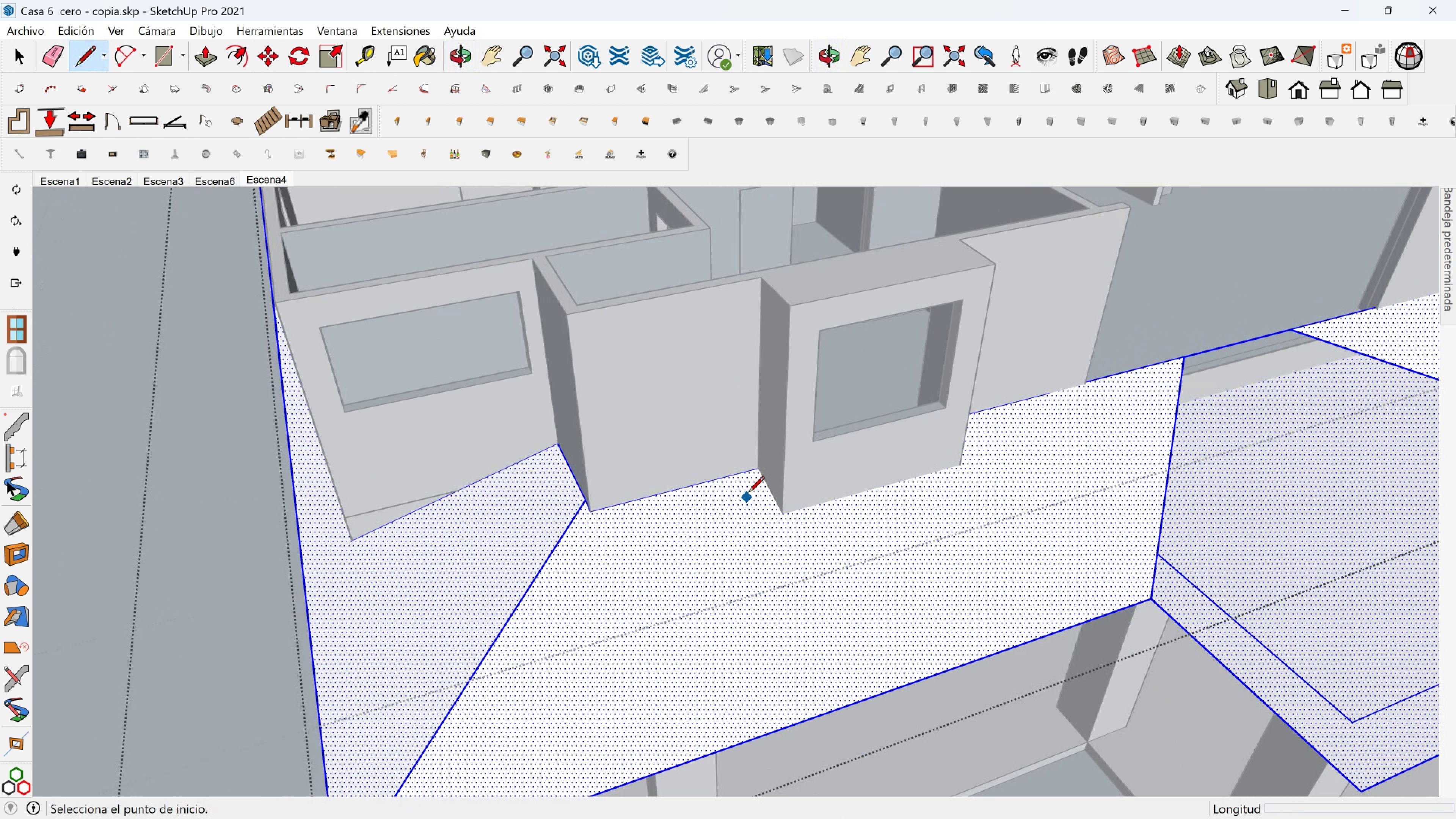 
scroll: coordinate [748, 493], scroll_direction: up, amount: 1.0
 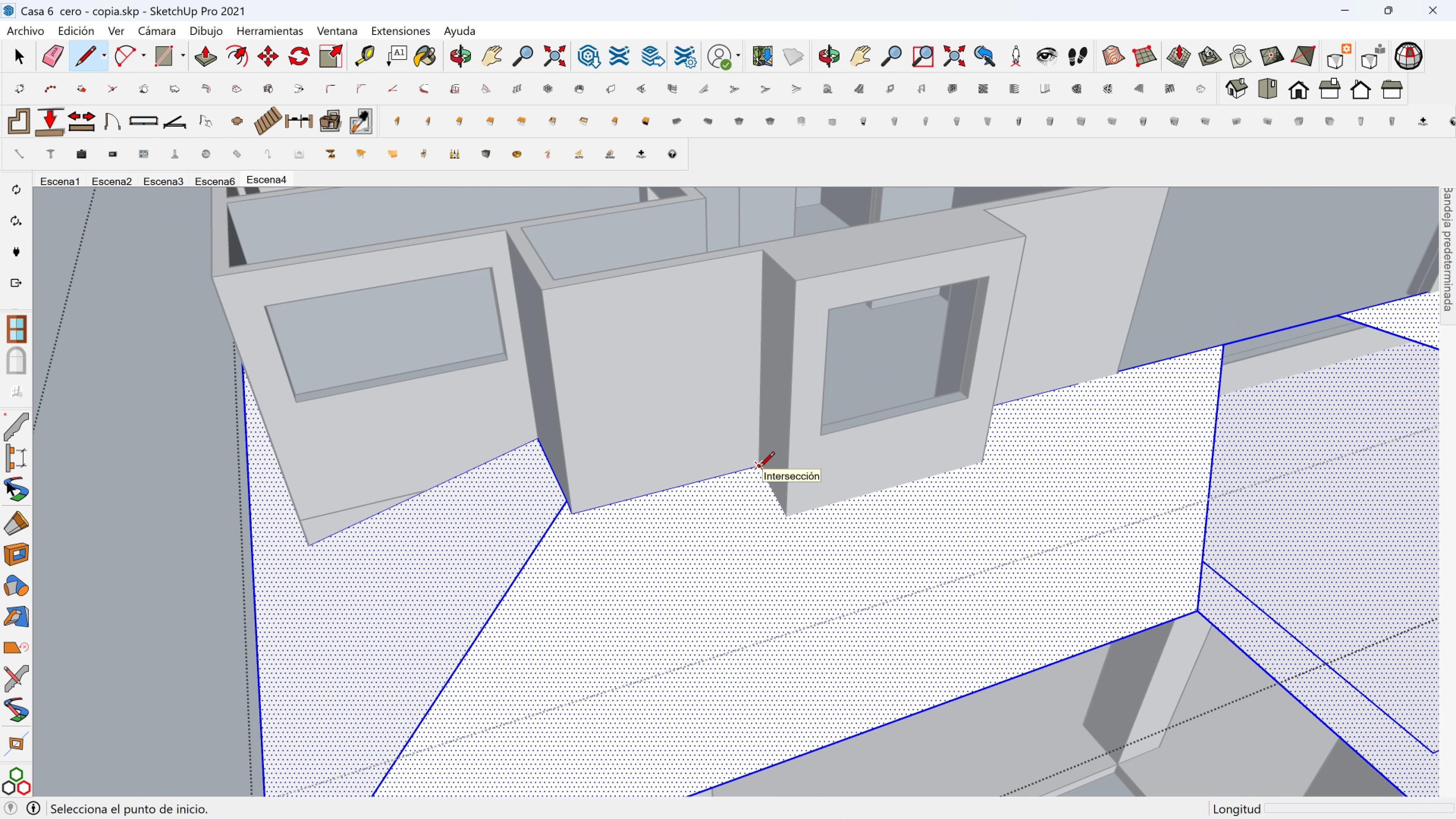 
left_click([759, 469])
 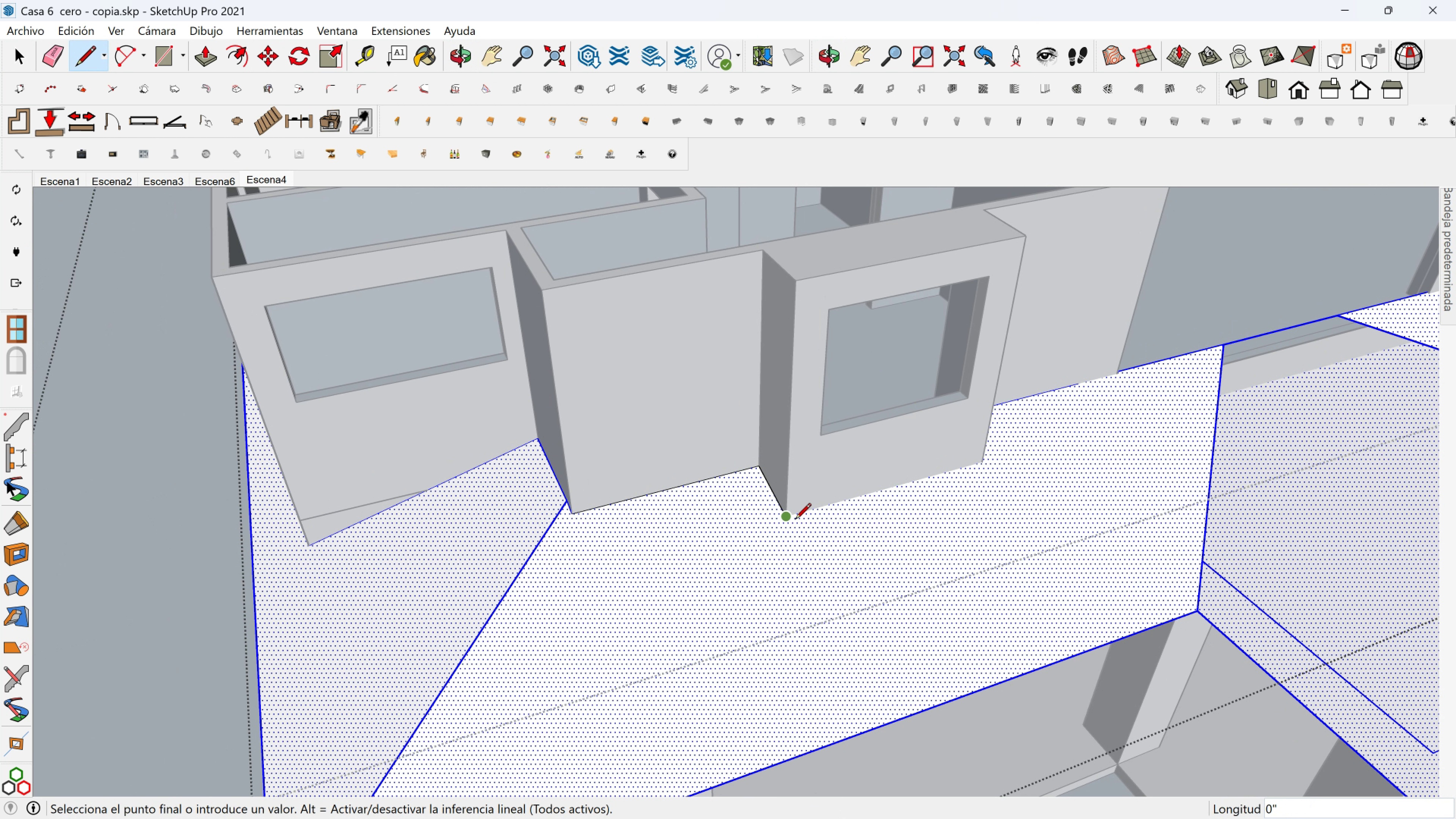 
double_click([793, 520])
 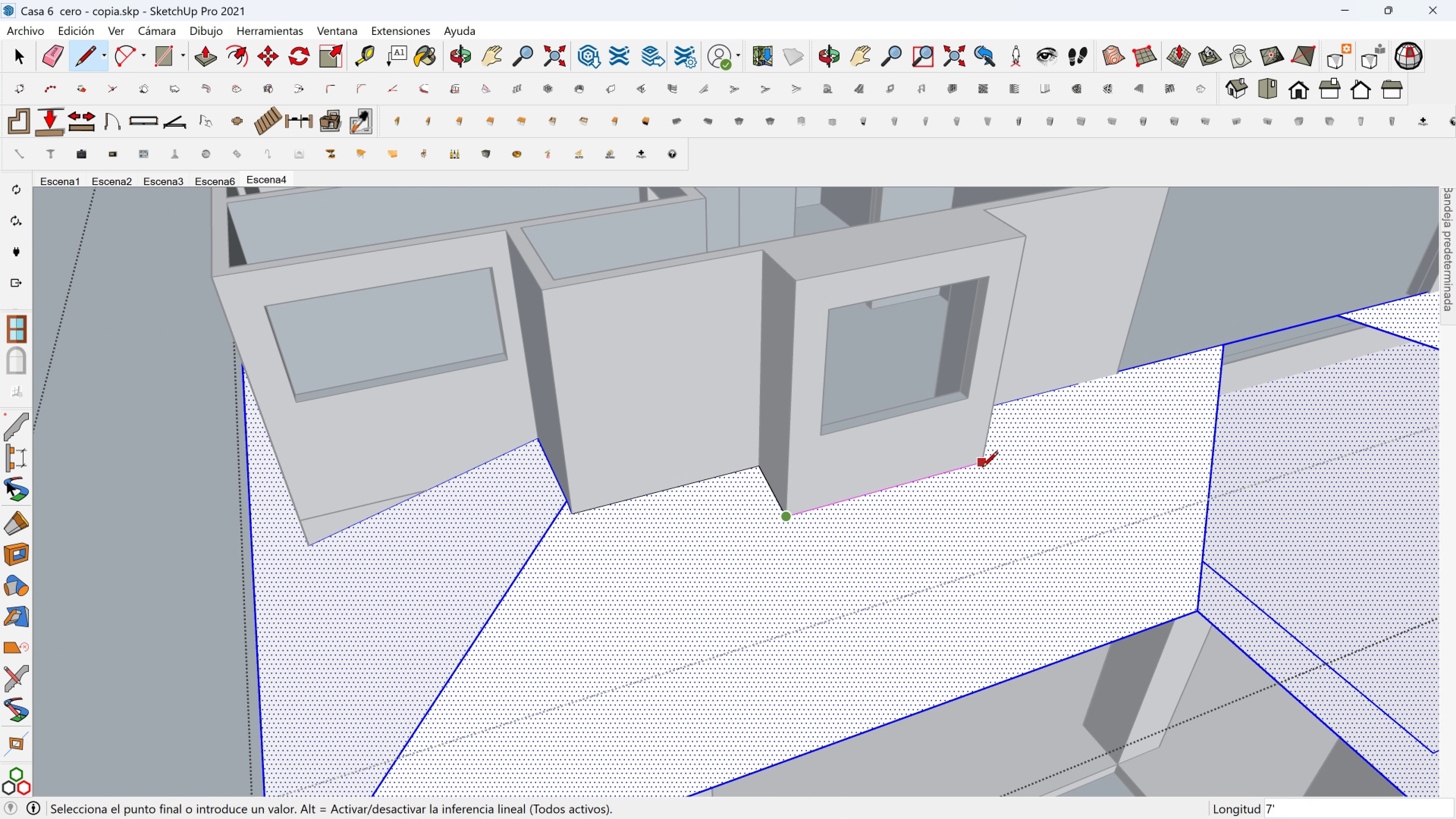 
left_click([982, 468])
 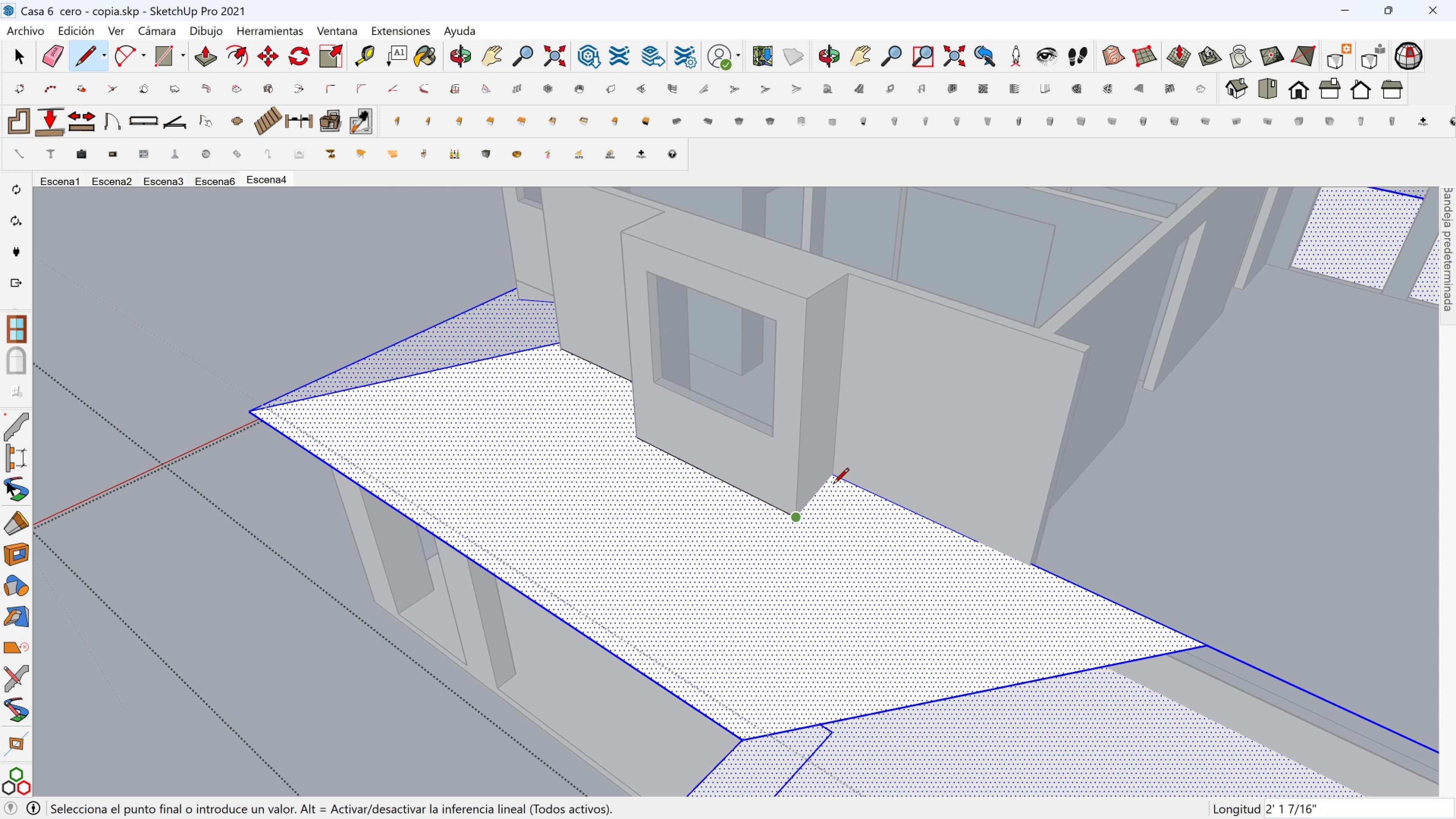 
left_click([833, 474])
 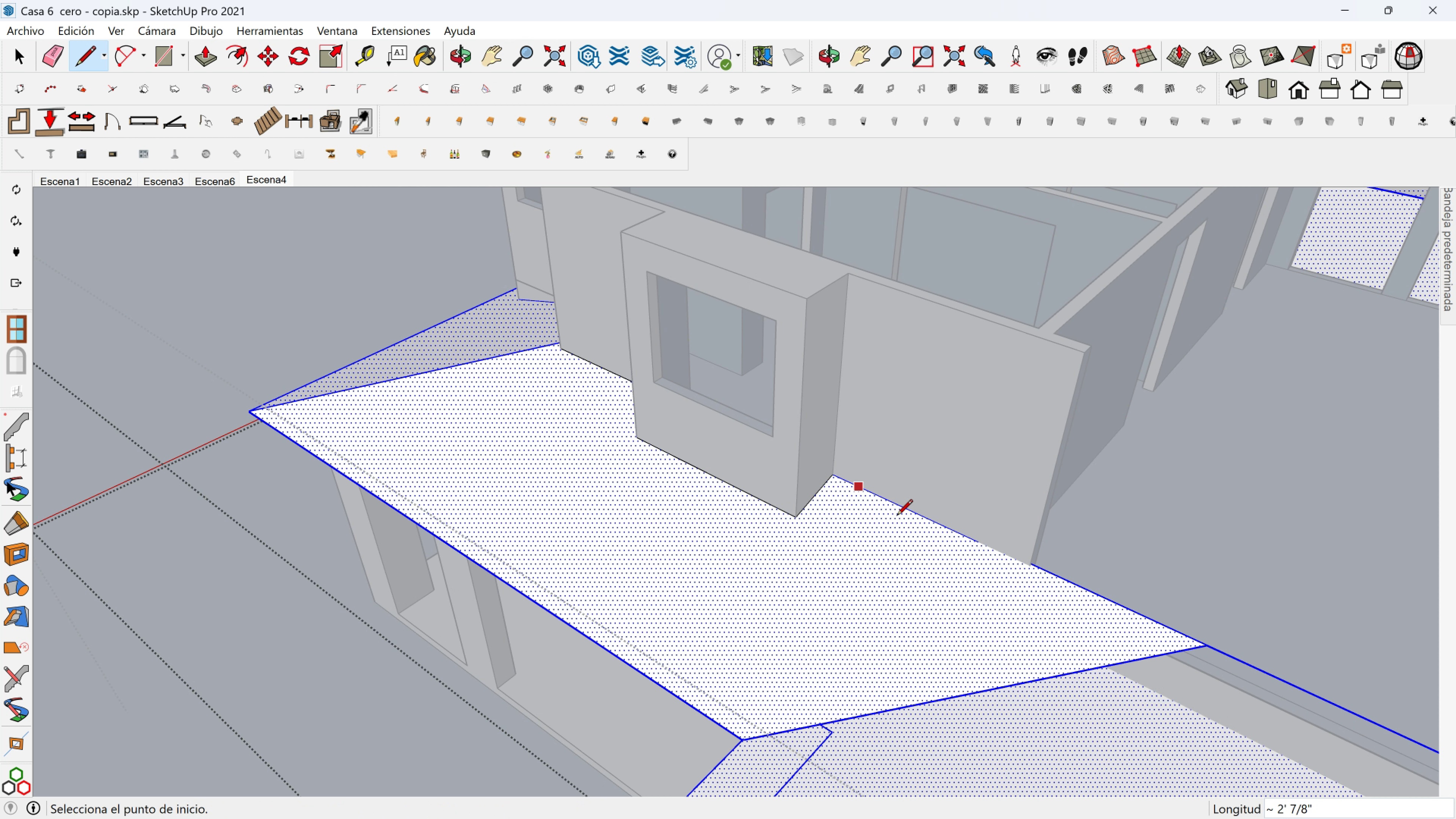 
scroll: coordinate [907, 526], scroll_direction: down, amount: 1.0
 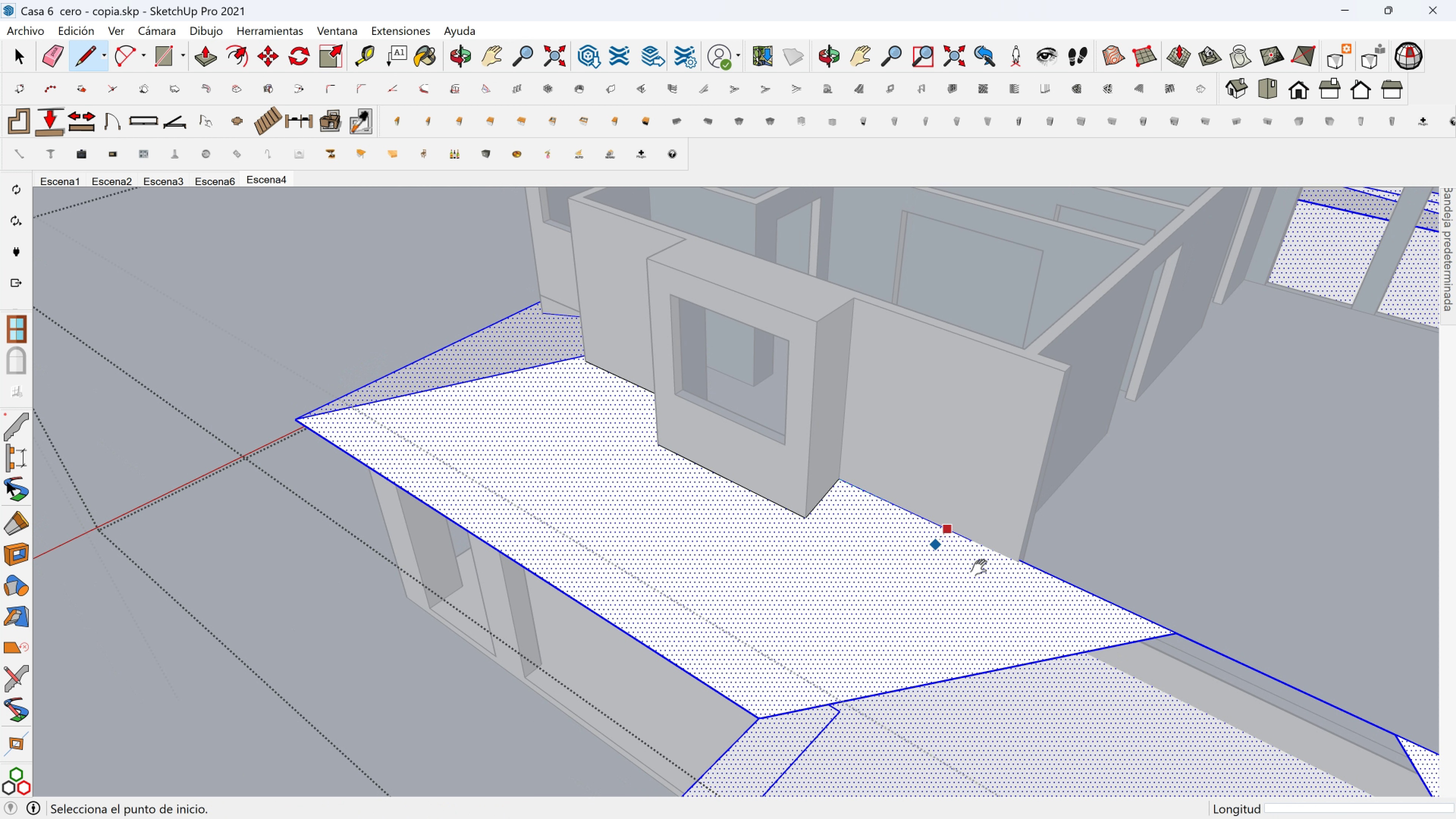 
hold_key(key=ShiftLeft, duration=1.01)
 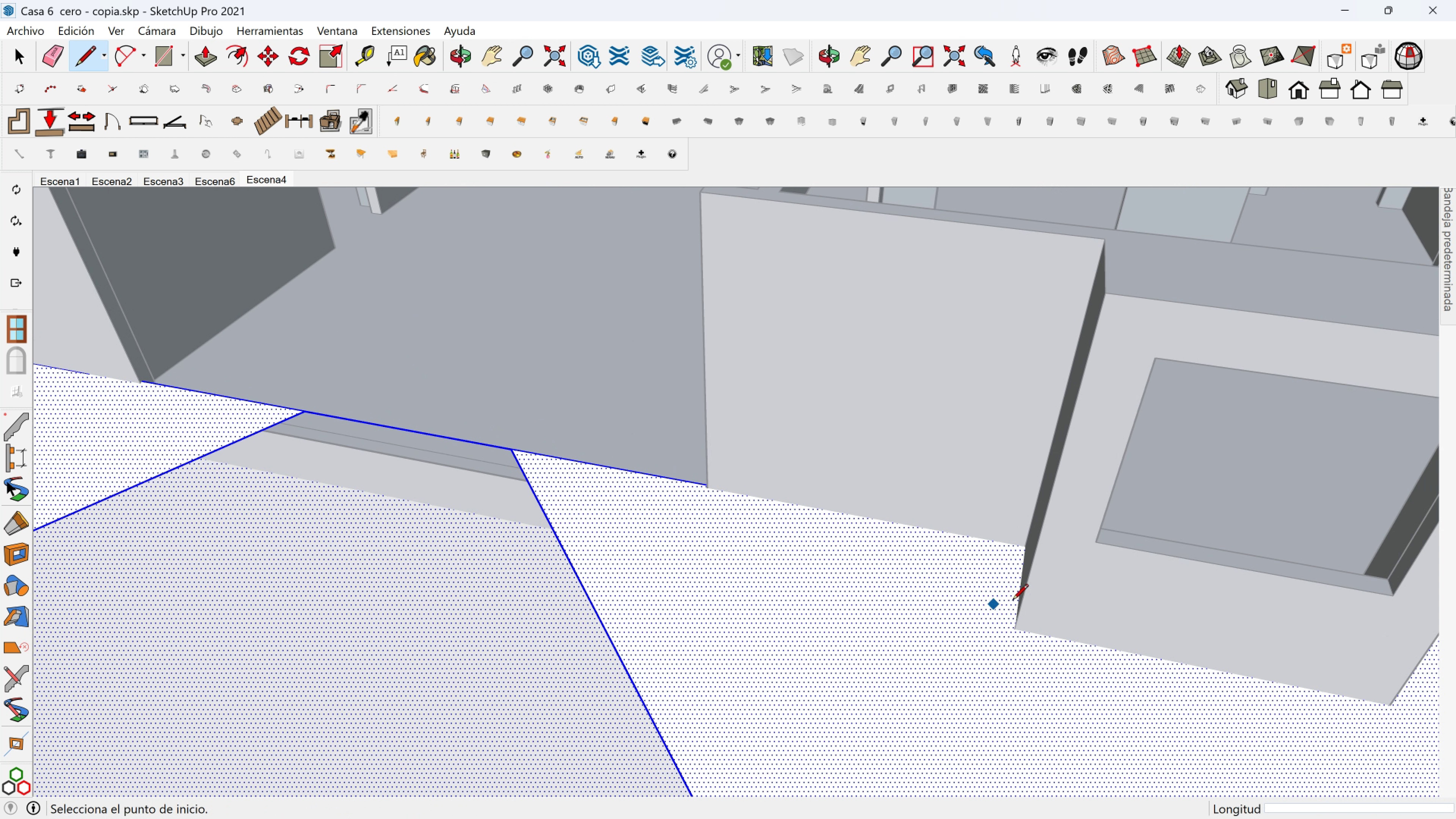 
scroll: coordinate [1008, 599], scroll_direction: down, amount: 2.0
 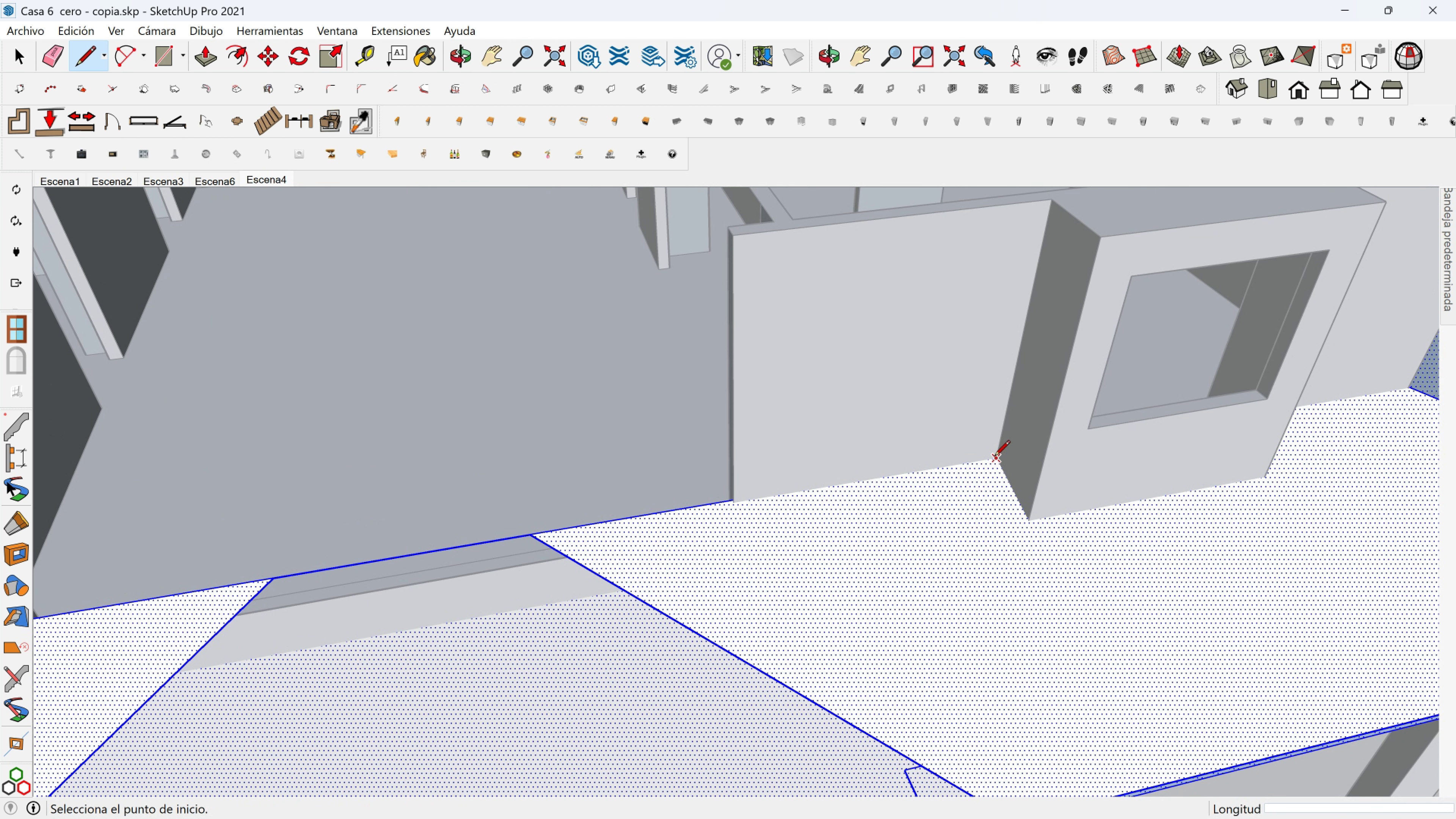 
left_click([996, 457])
 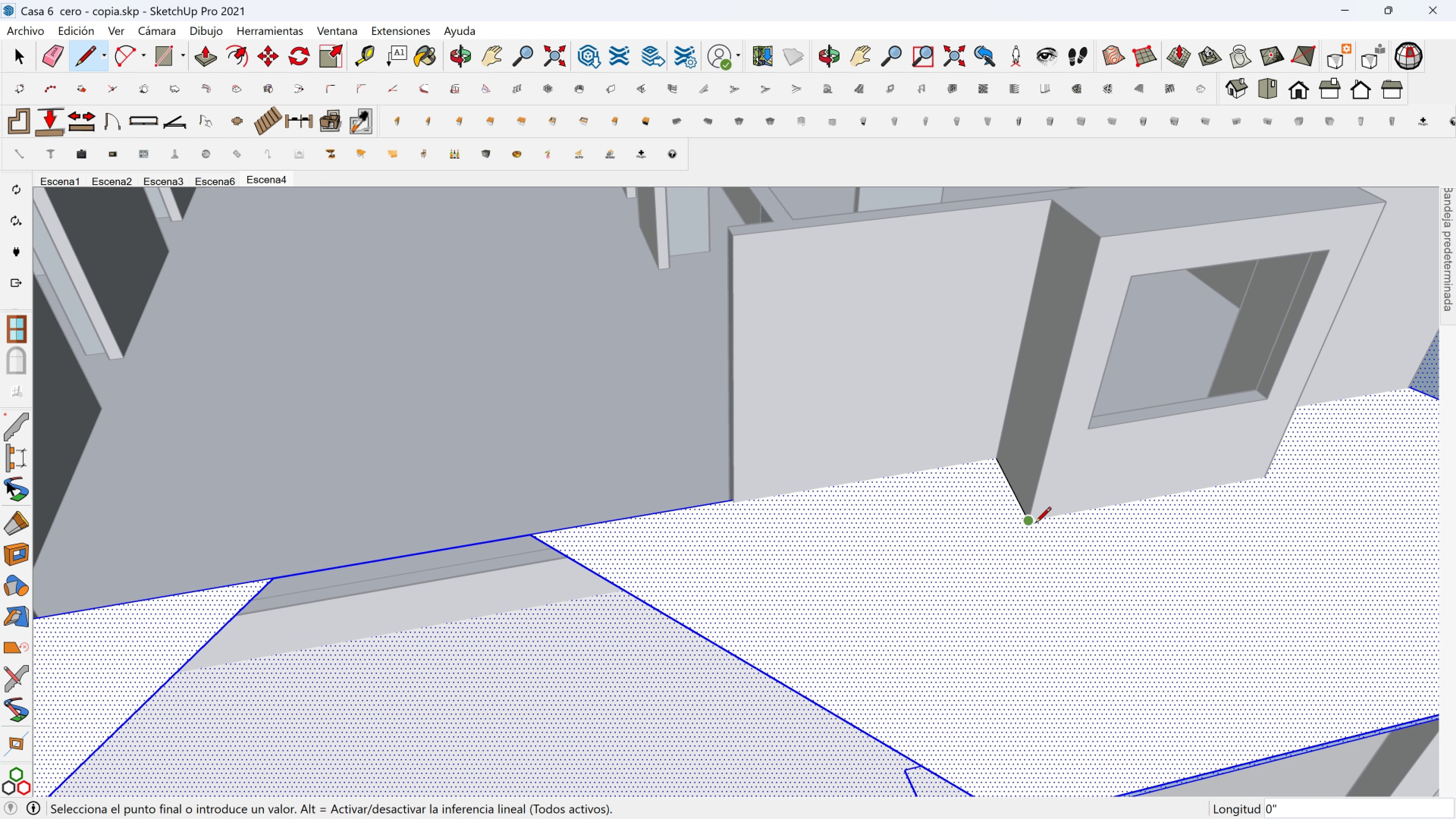 
double_click([1033, 524])
 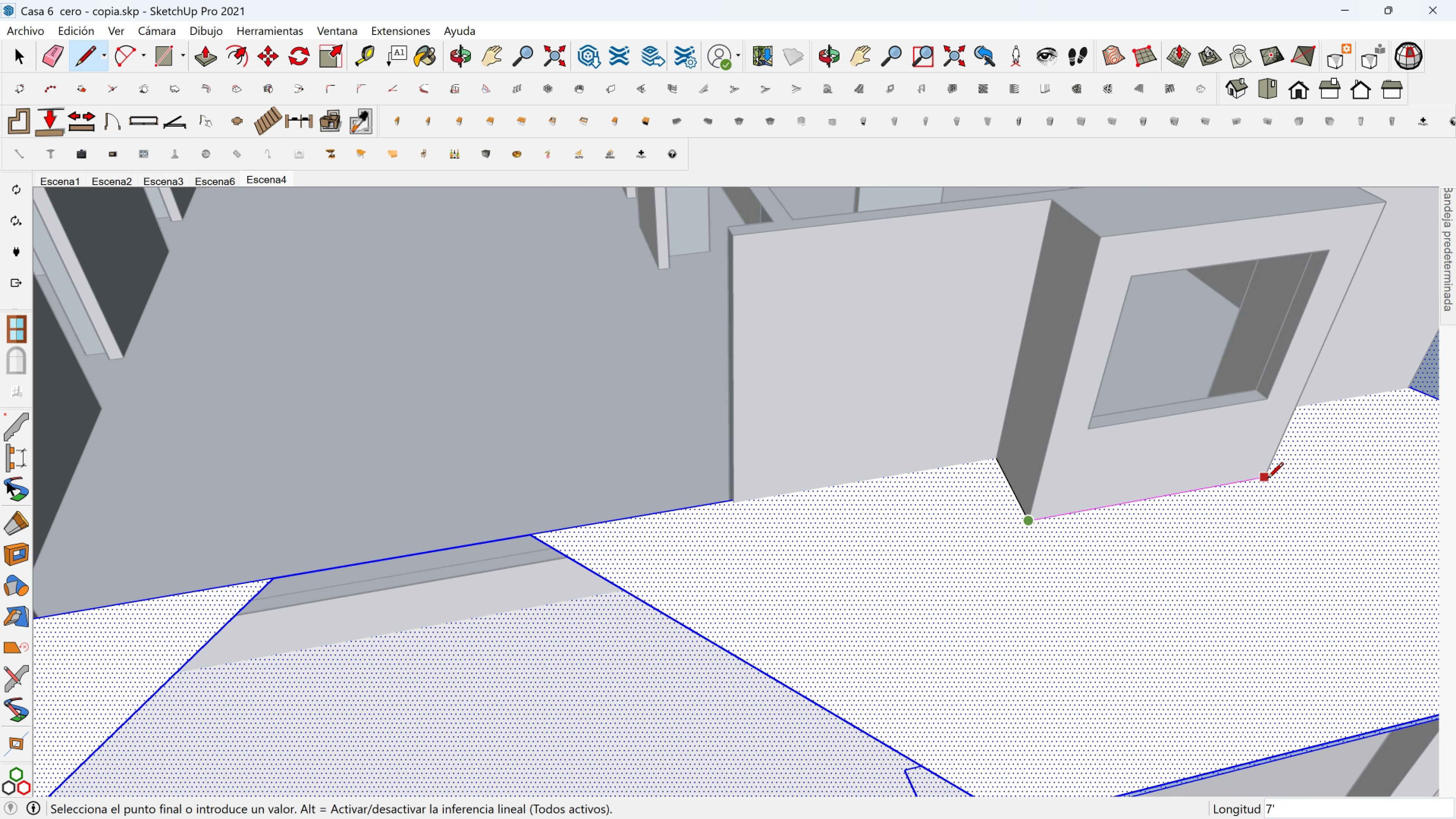 
left_click([1268, 479])
 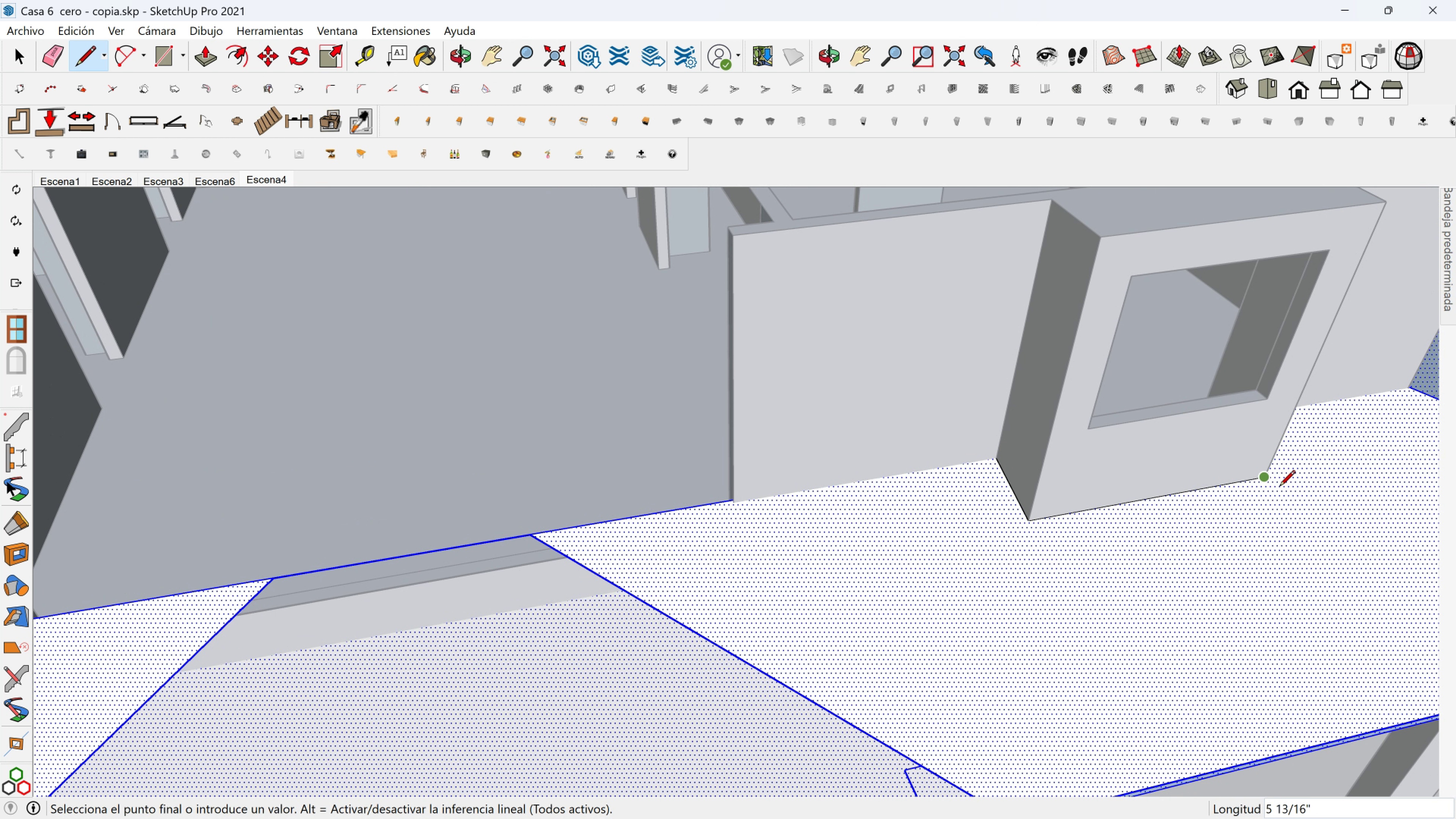 
hold_key(key=ShiftLeft, duration=0.32)
 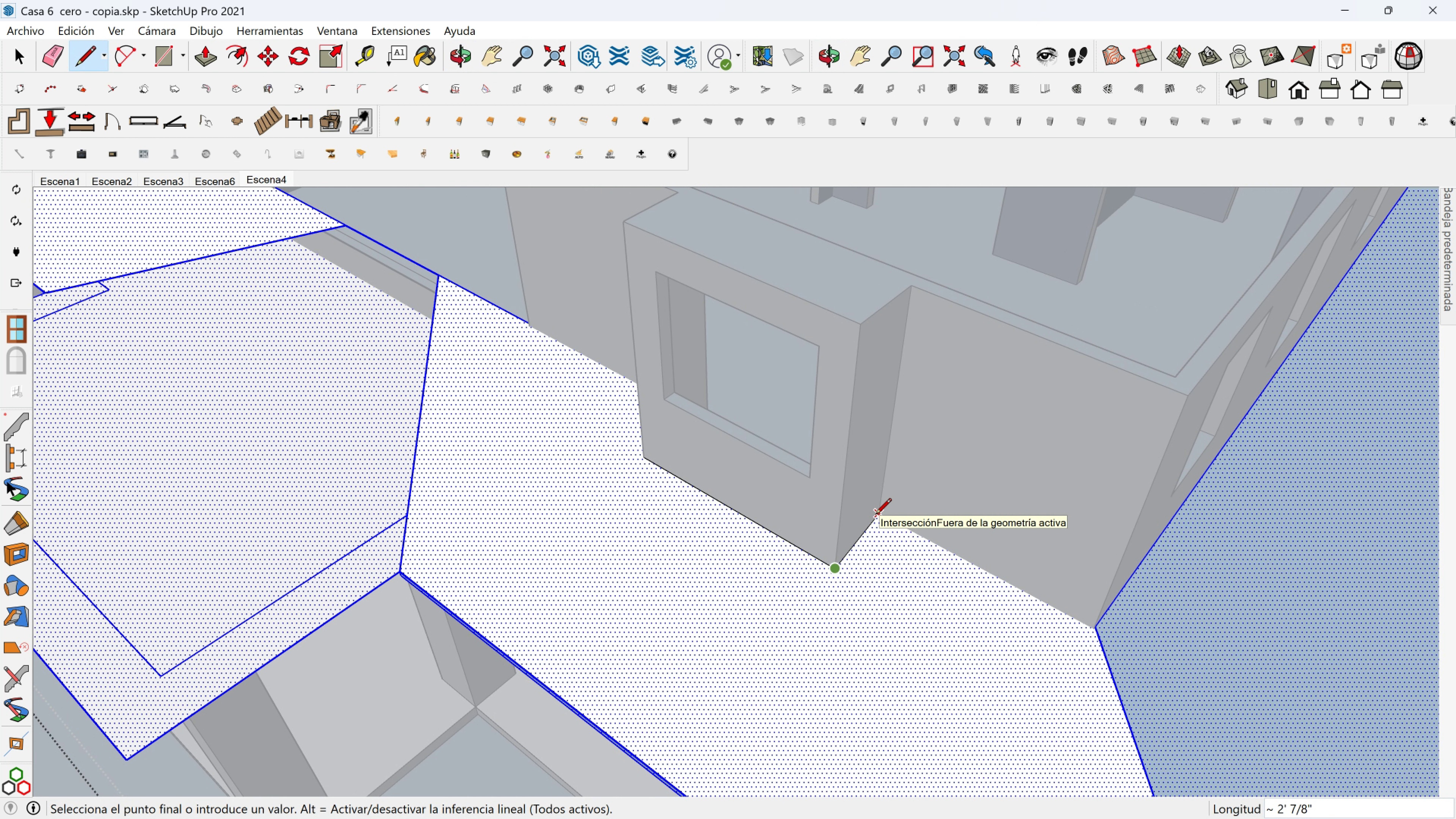 
left_click([876, 515])
 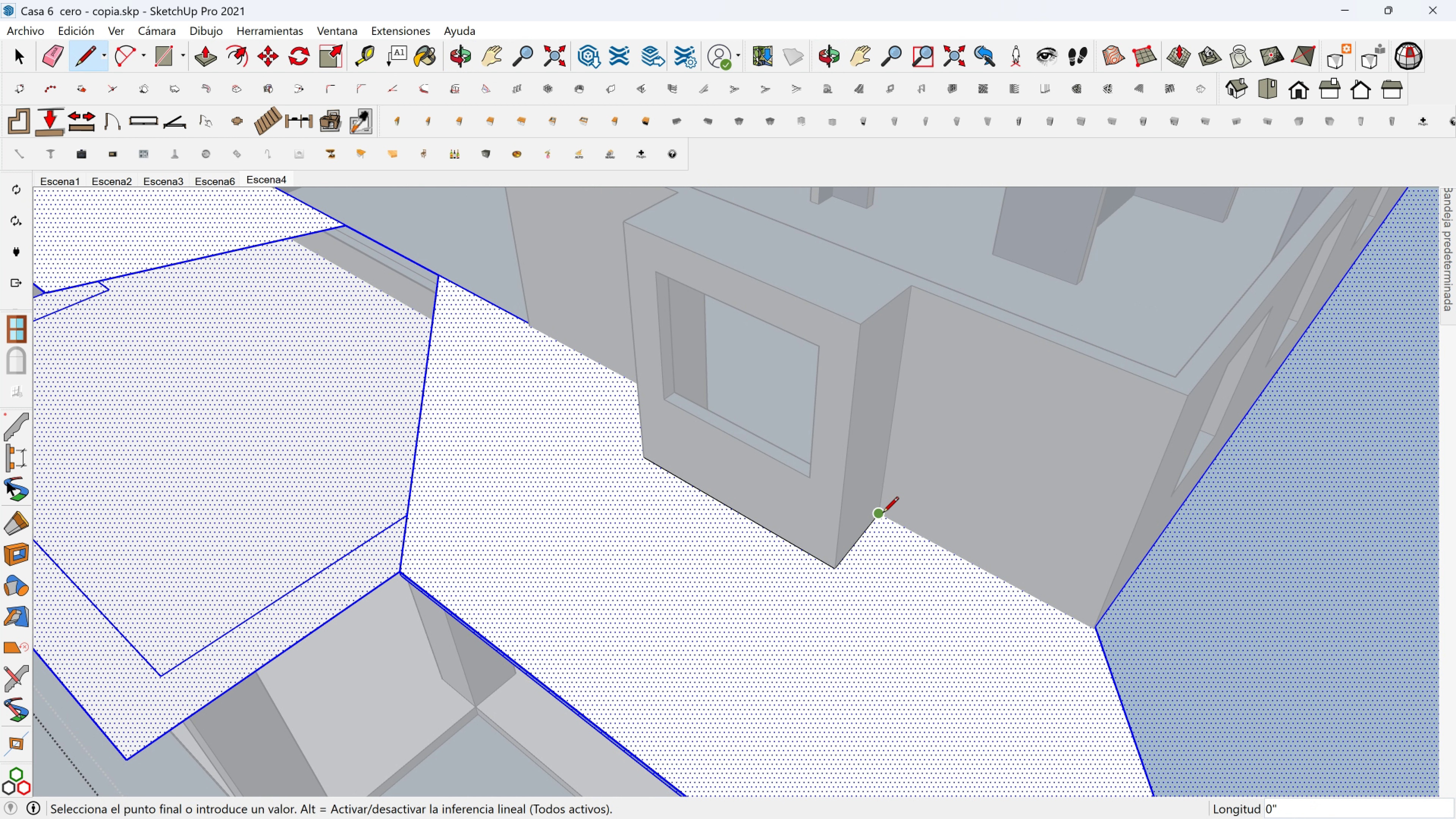 
scroll: coordinate [821, 522], scroll_direction: down, amount: 7.0
 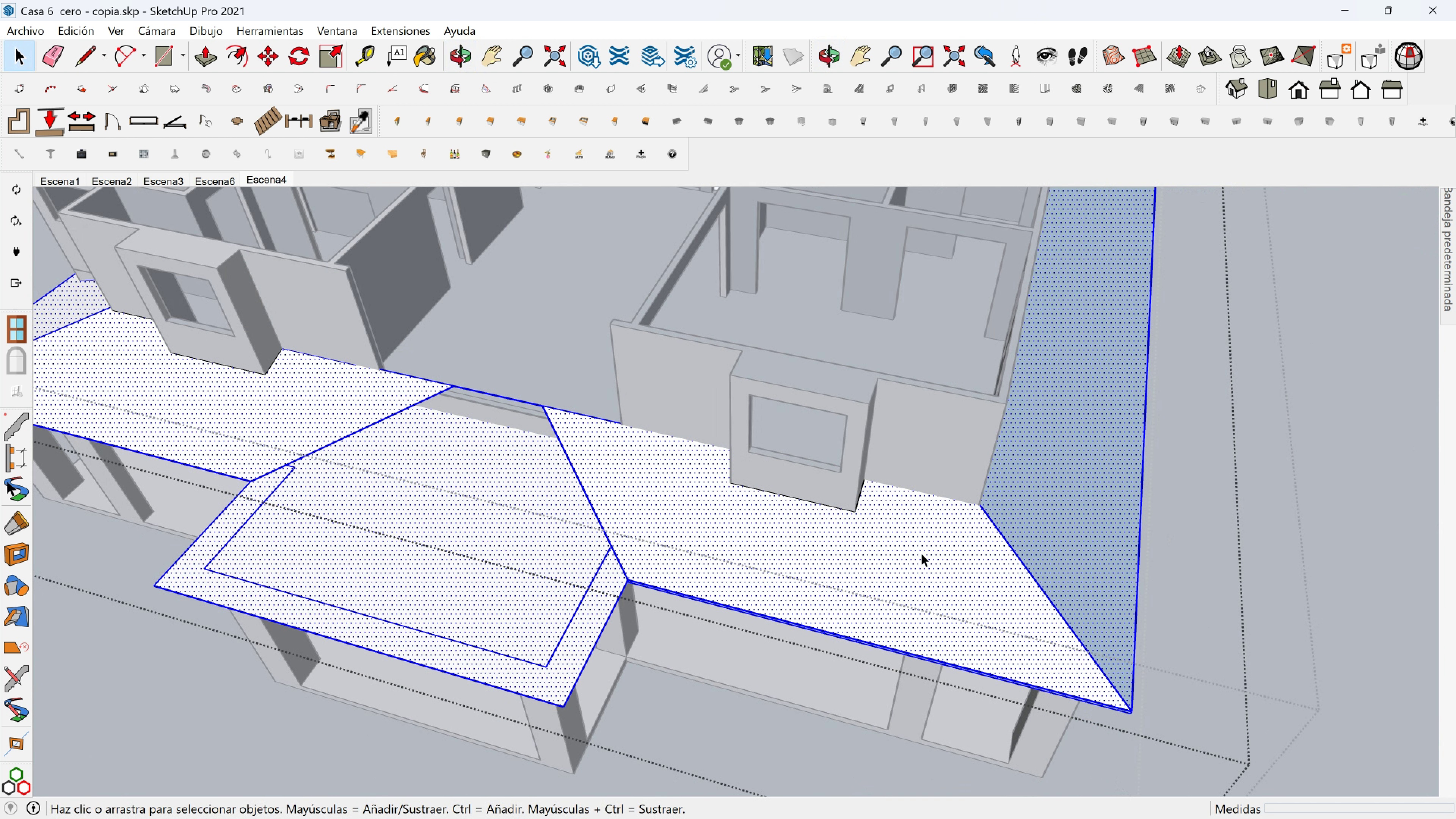 
key(Space)
 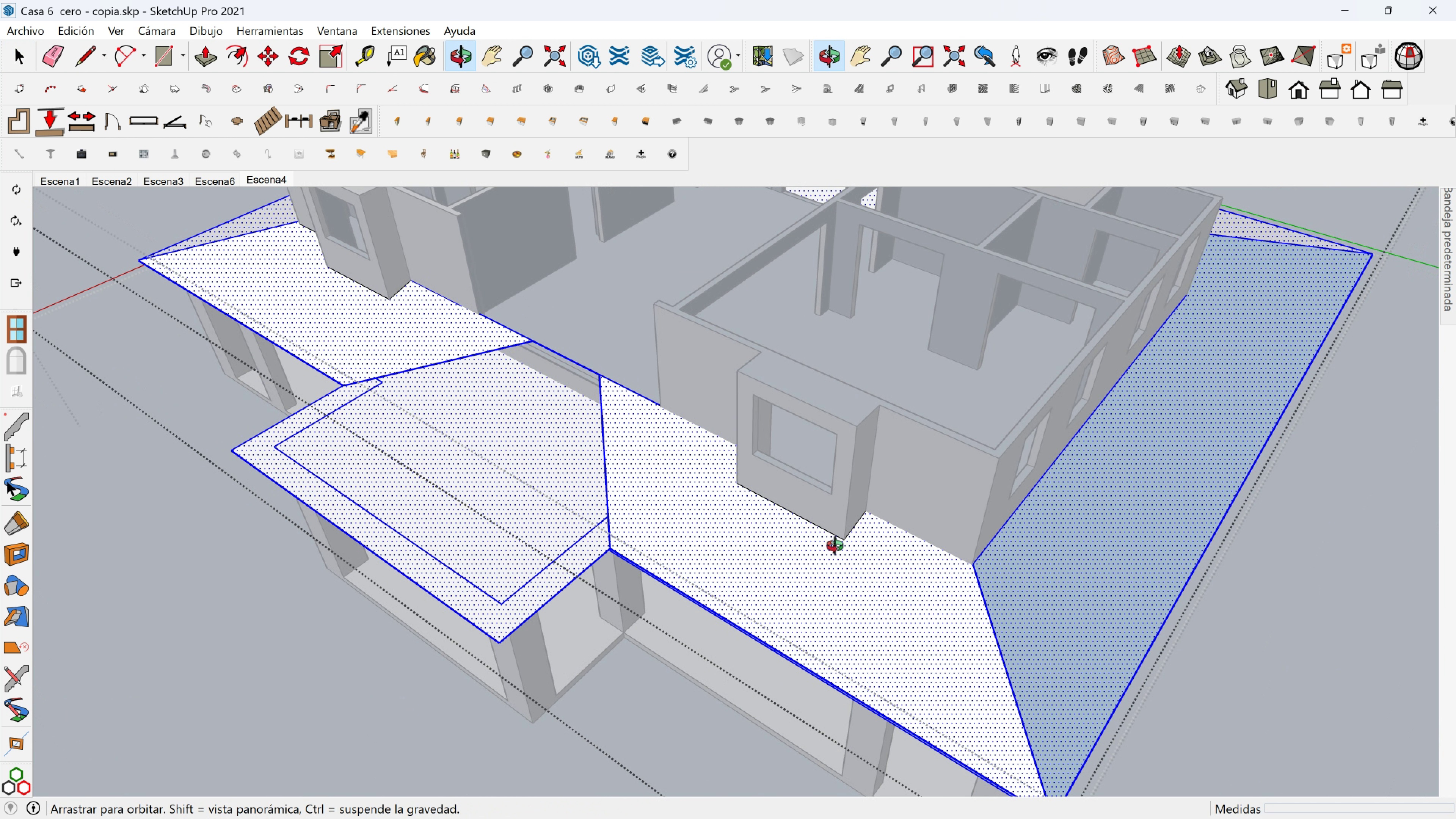 
key(Escape)
 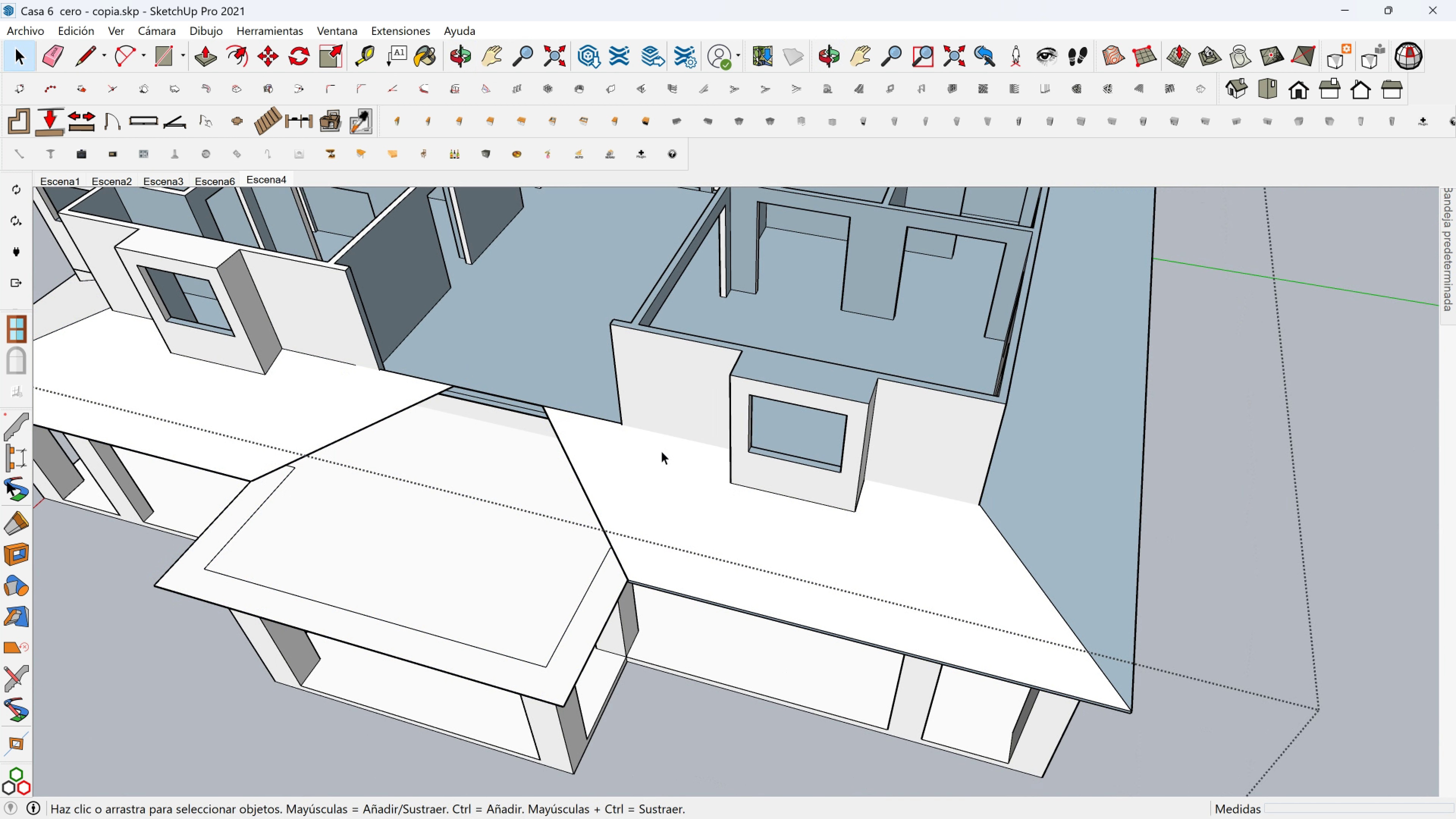 
scroll: coordinate [574, 469], scroll_direction: down, amount: 1.0
 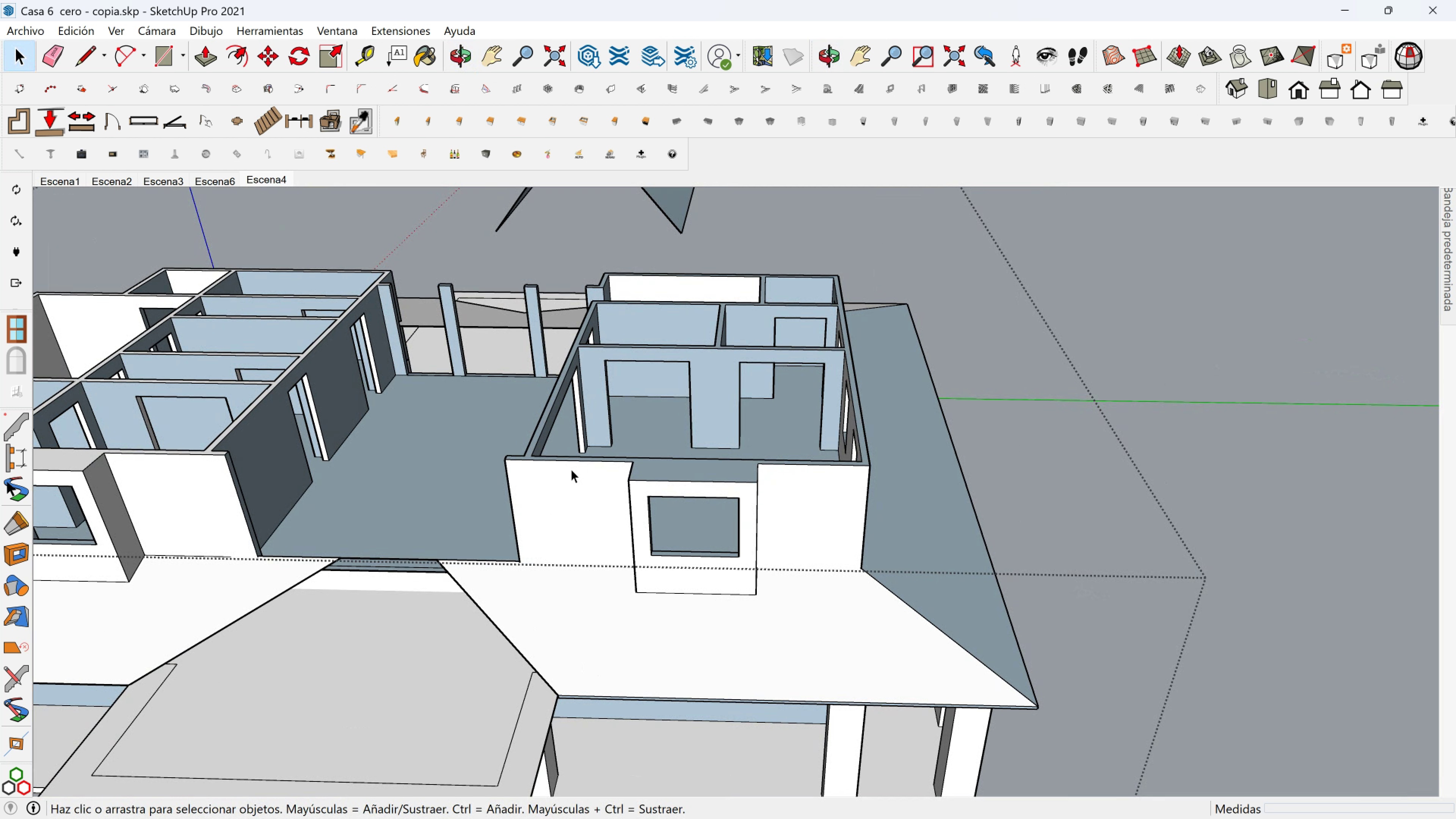 
left_click([570, 470])
 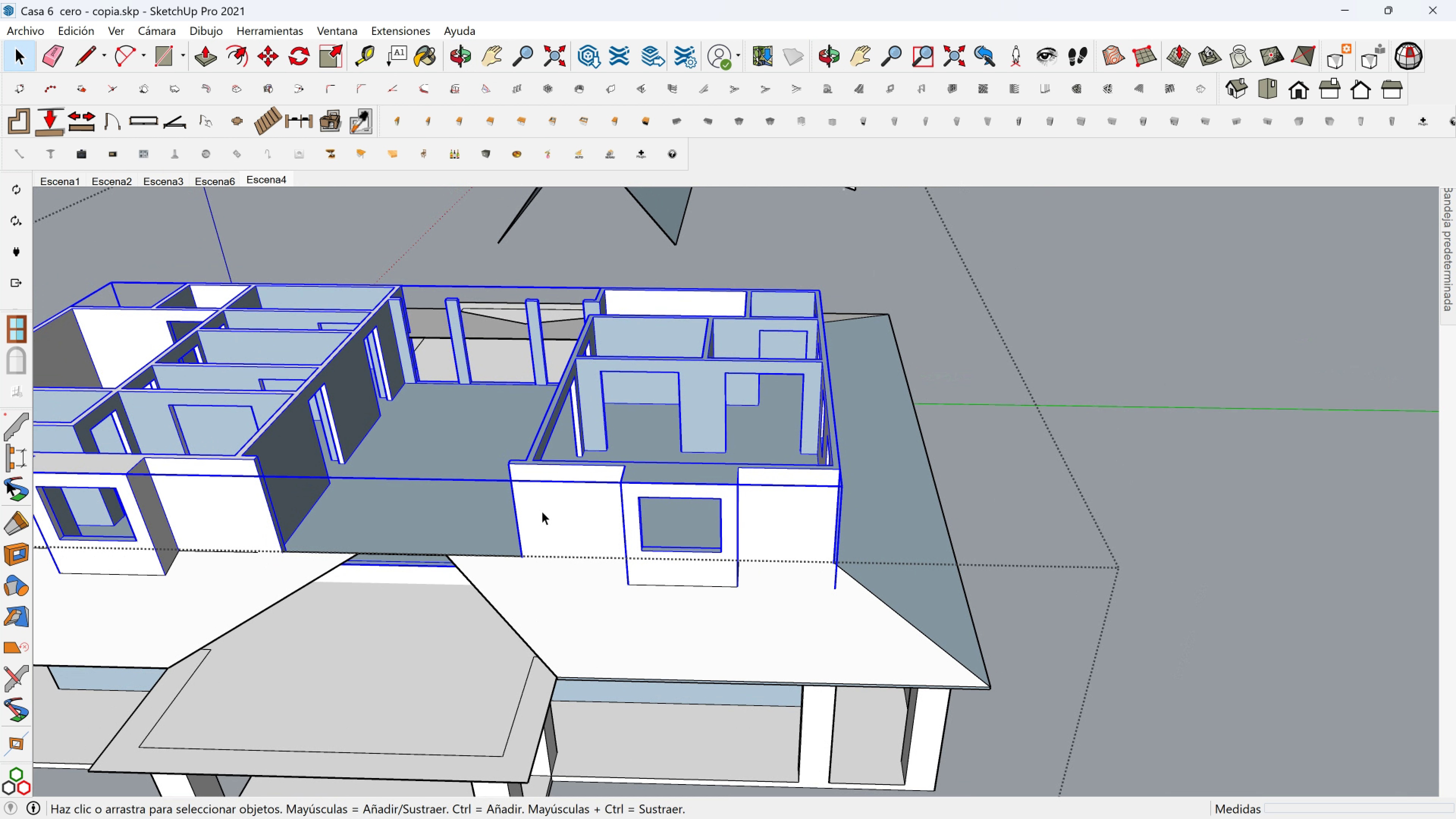 
scroll: coordinate [534, 520], scroll_direction: down, amount: 3.0
 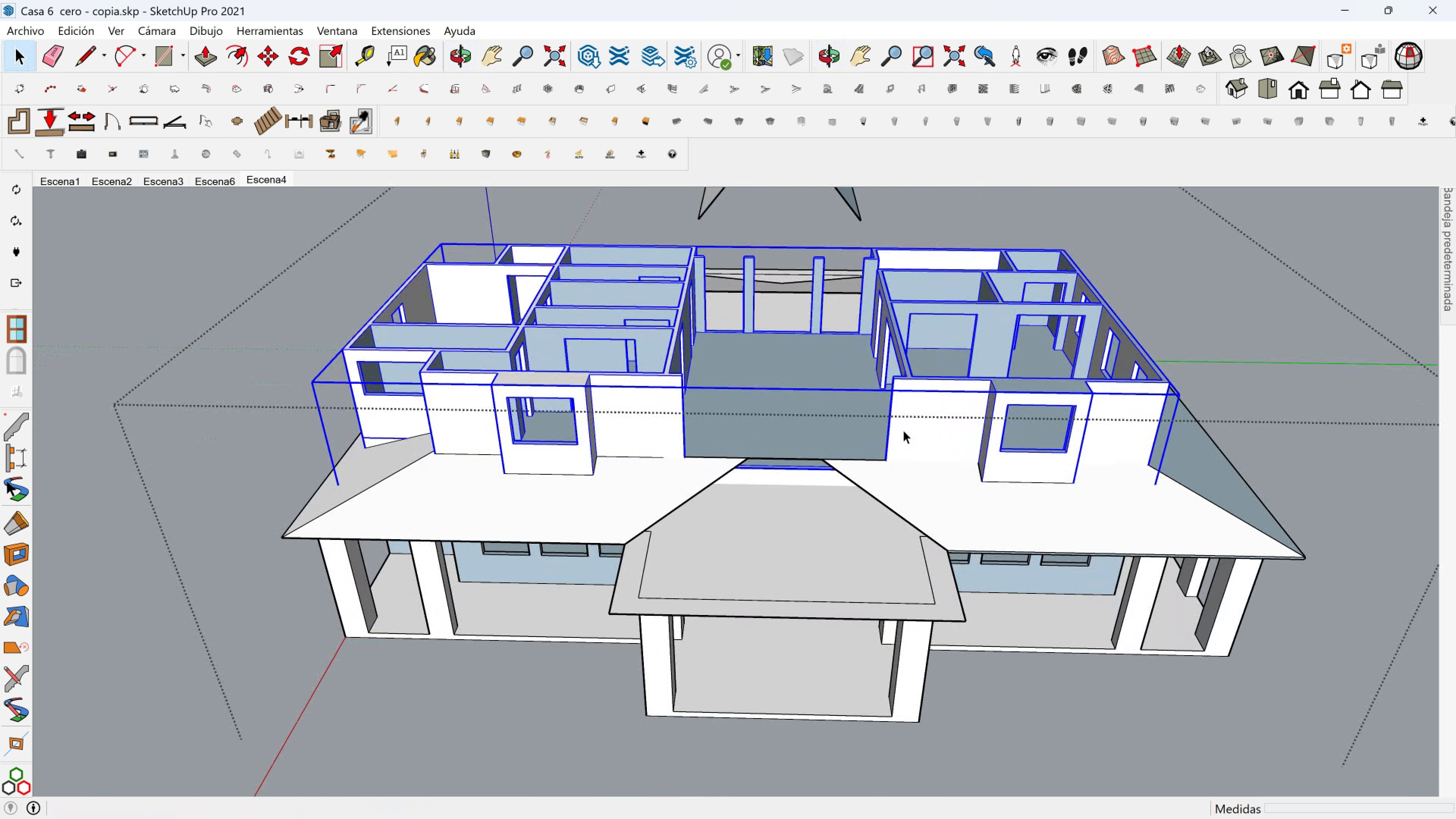 
hold_key(key=ShiftLeft, duration=0.56)
 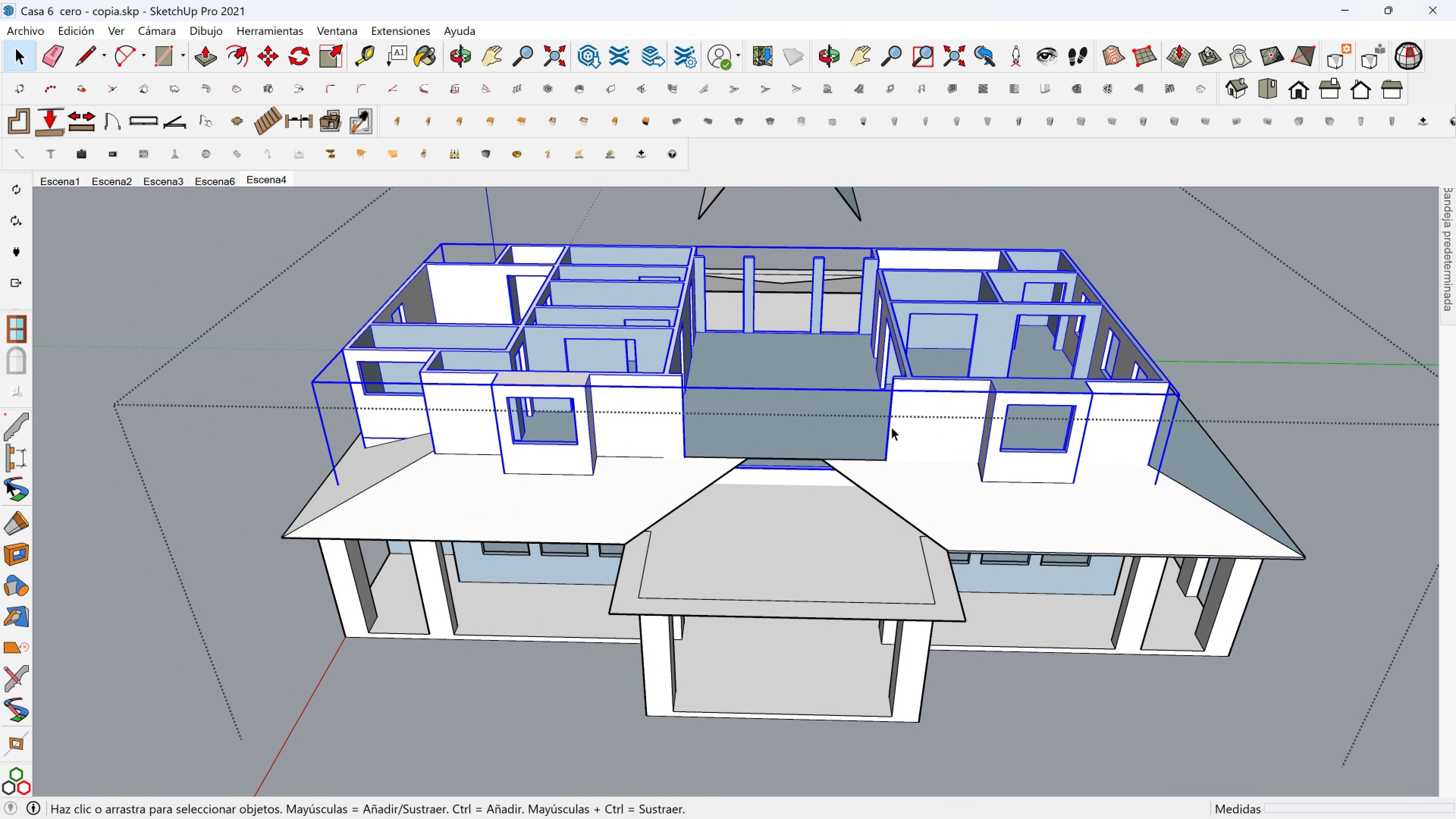 
key(M)
 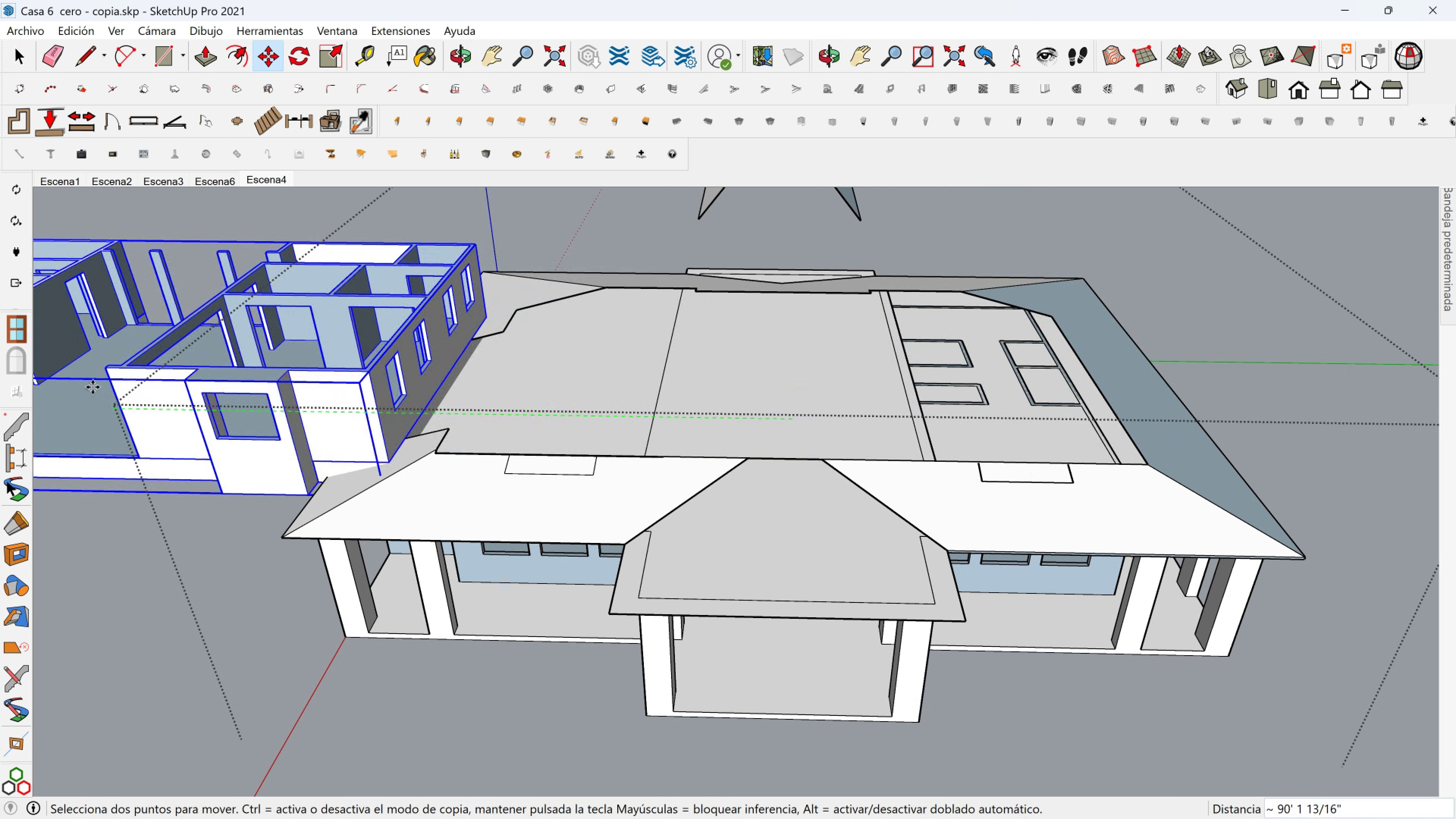 
hold_key(key=ShiftLeft, duration=0.37)
 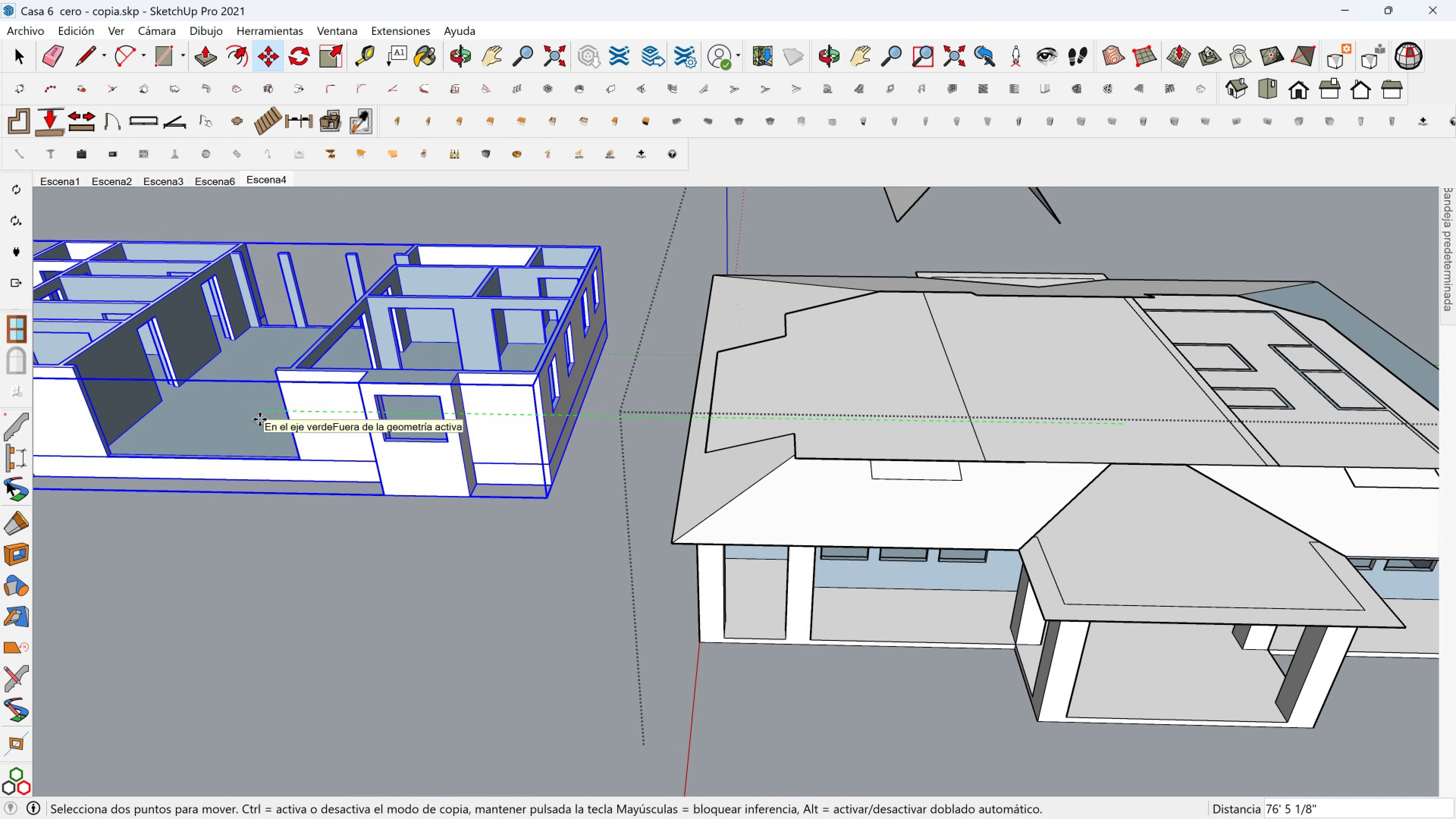 
left_click([260, 419])
 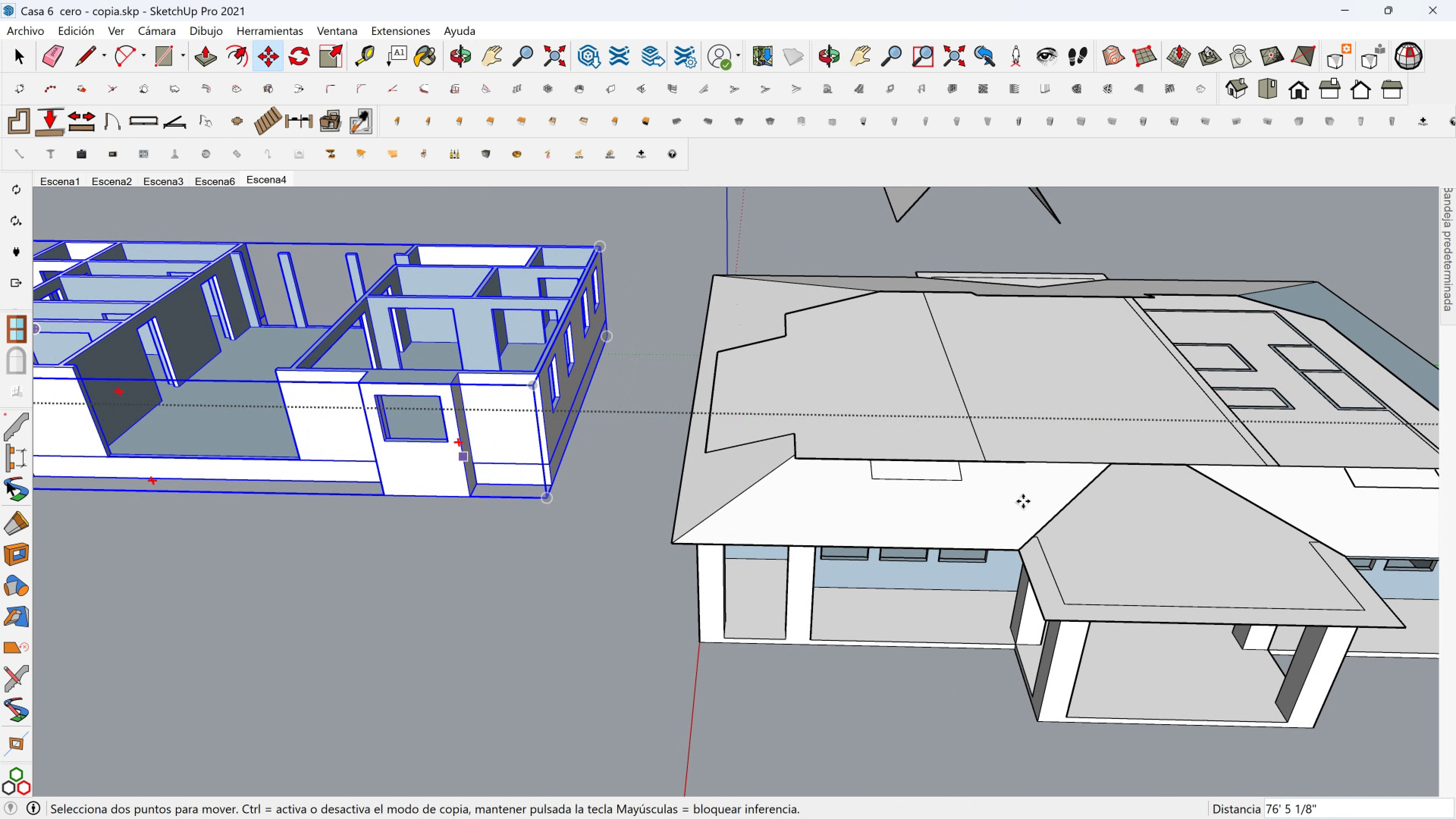 
hold_key(key=ShiftLeft, duration=0.34)
 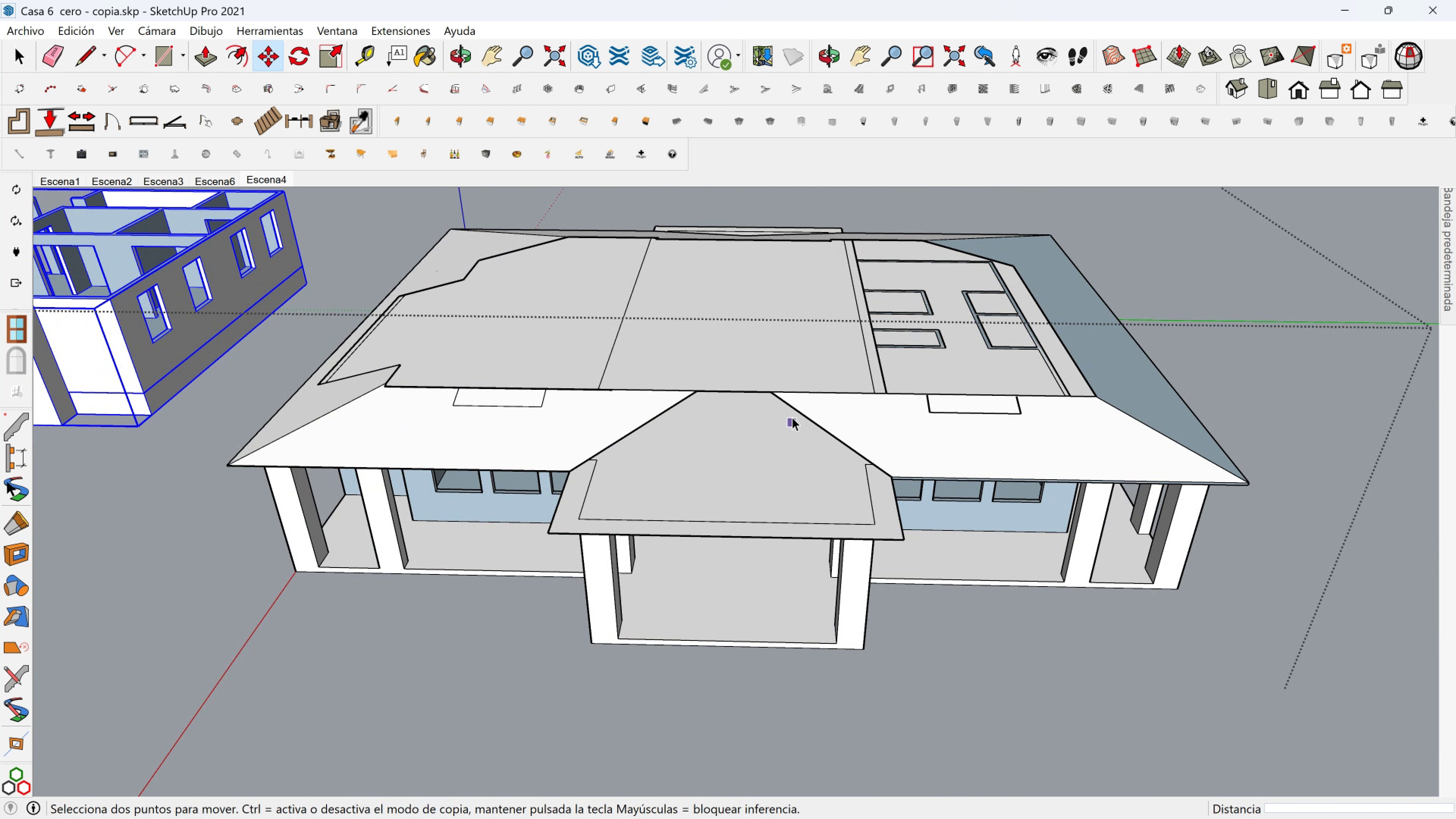 
key(Space)
 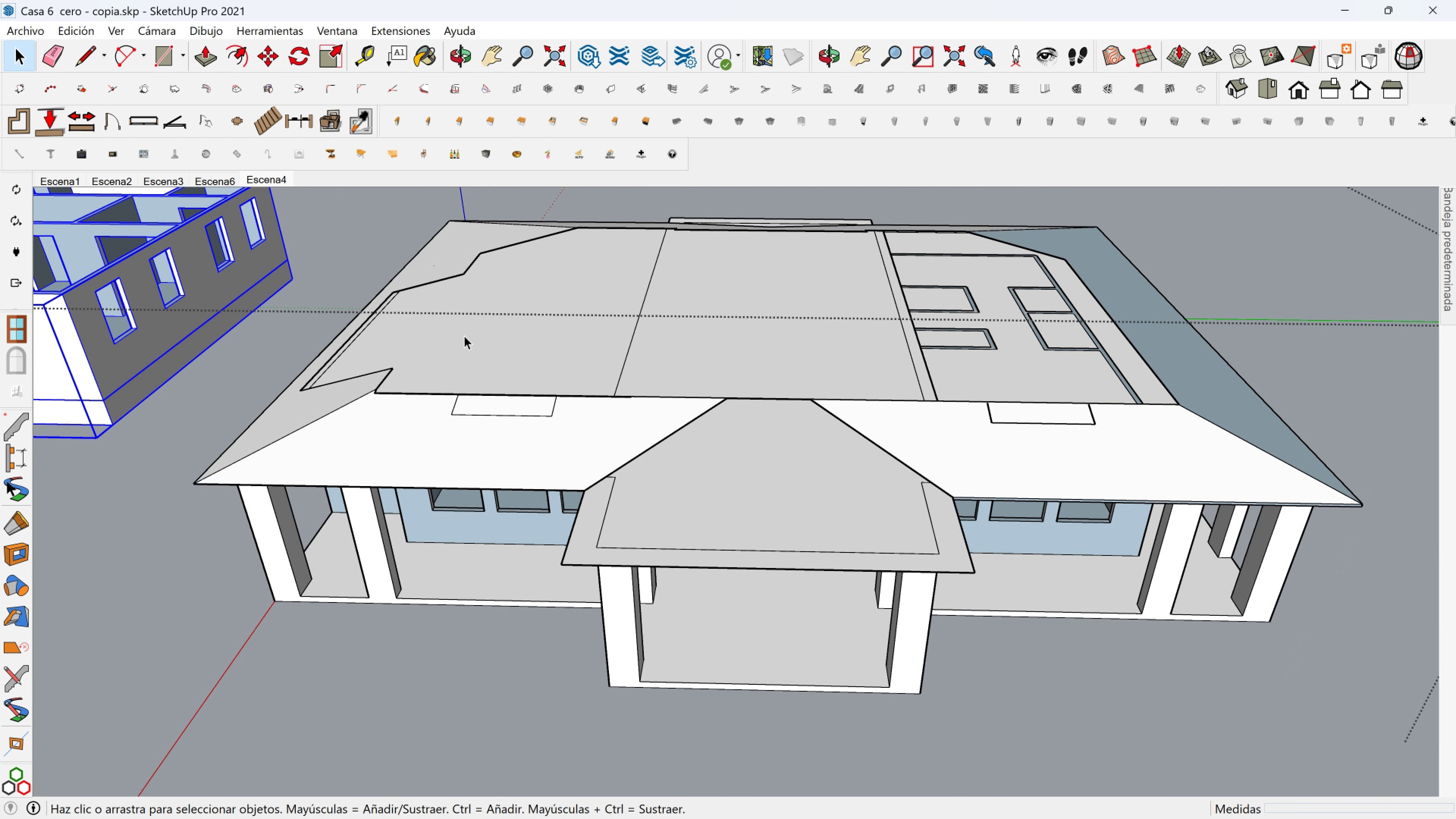 
scroll: coordinate [464, 336], scroll_direction: up, amount: 2.0
 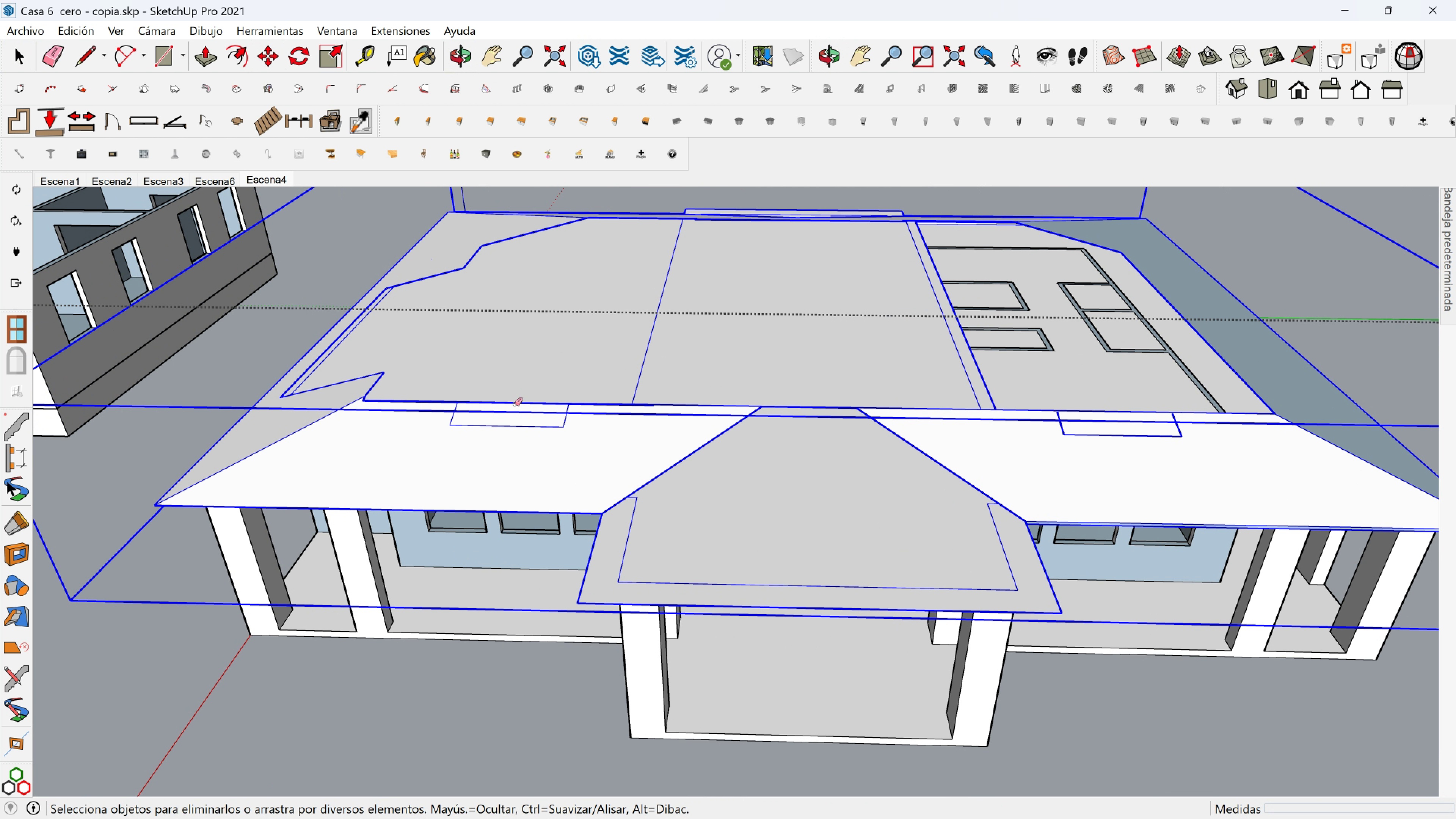 
key(Control+Z)
 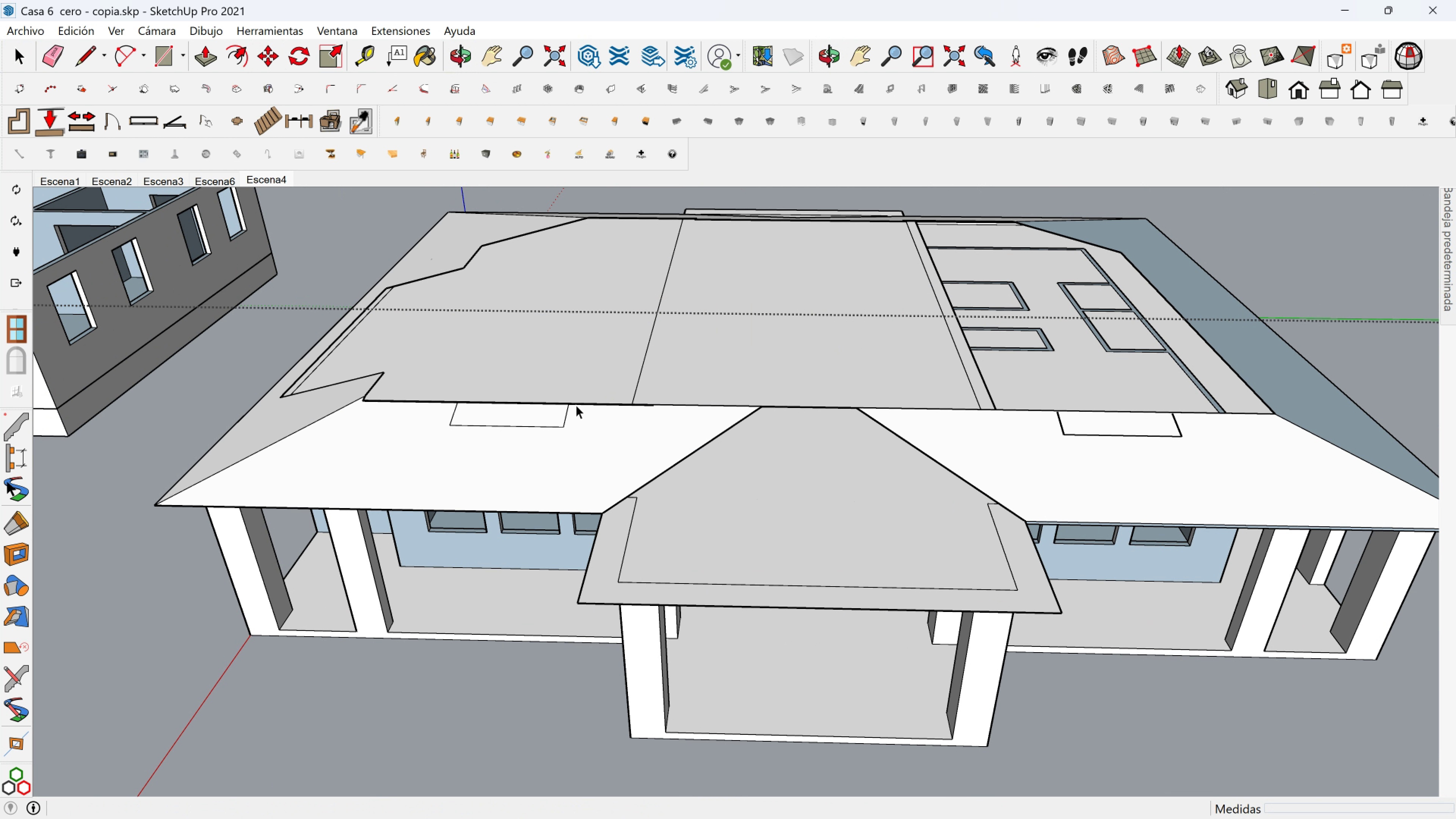 
key(Space)
 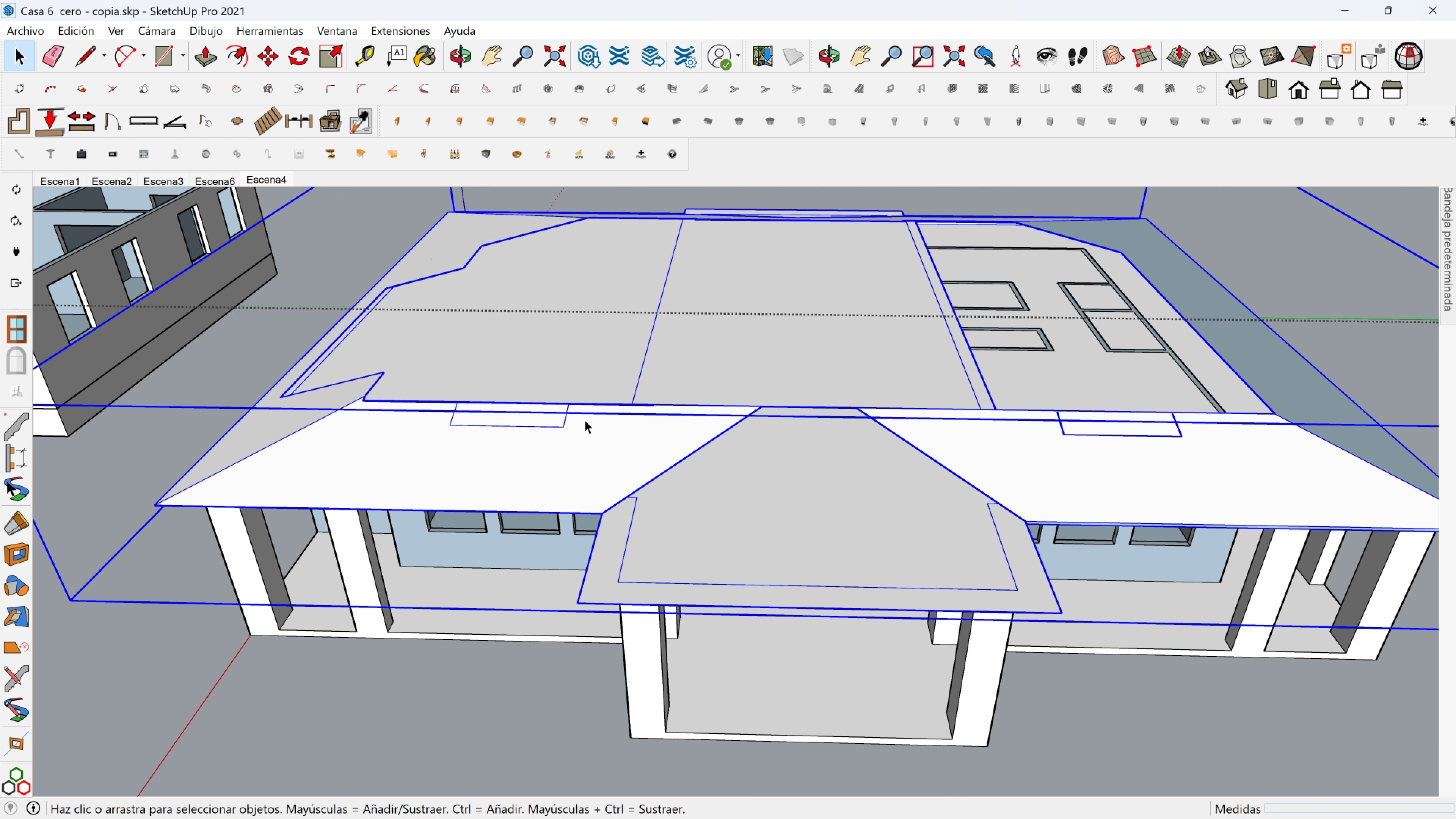 
double_click([585, 420])
 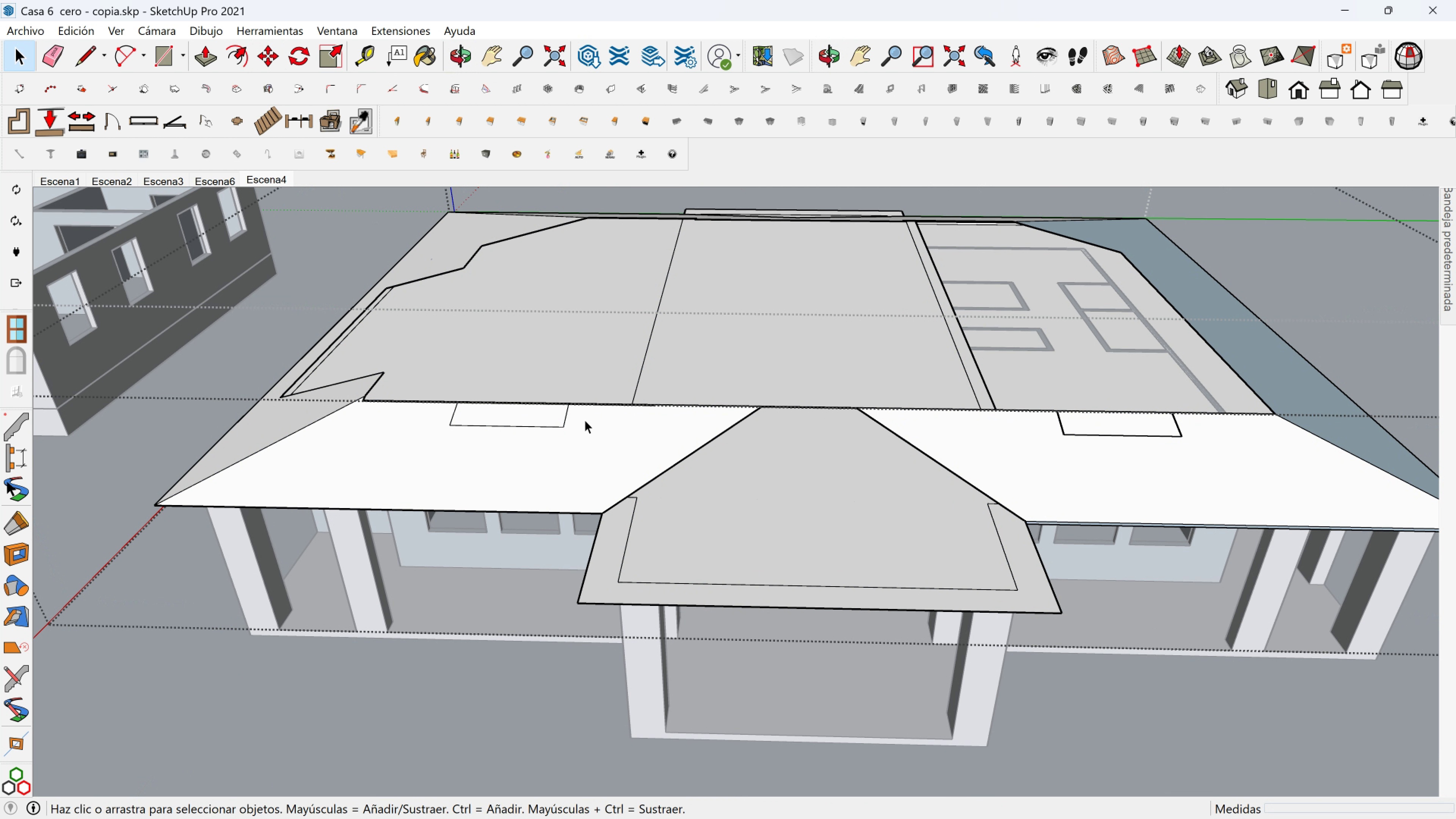 
triple_click([585, 420])
 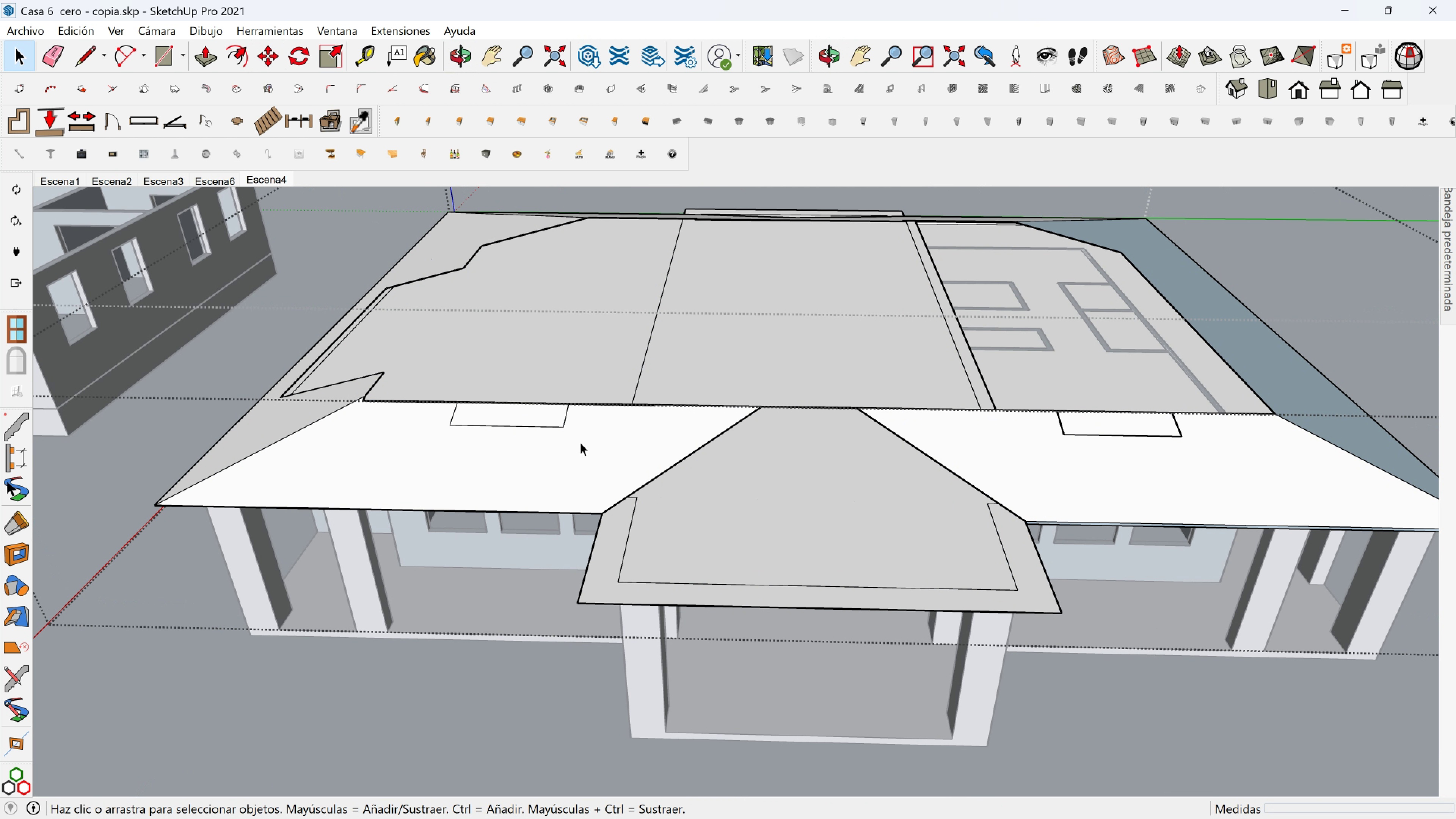 
triple_click([580, 442])
 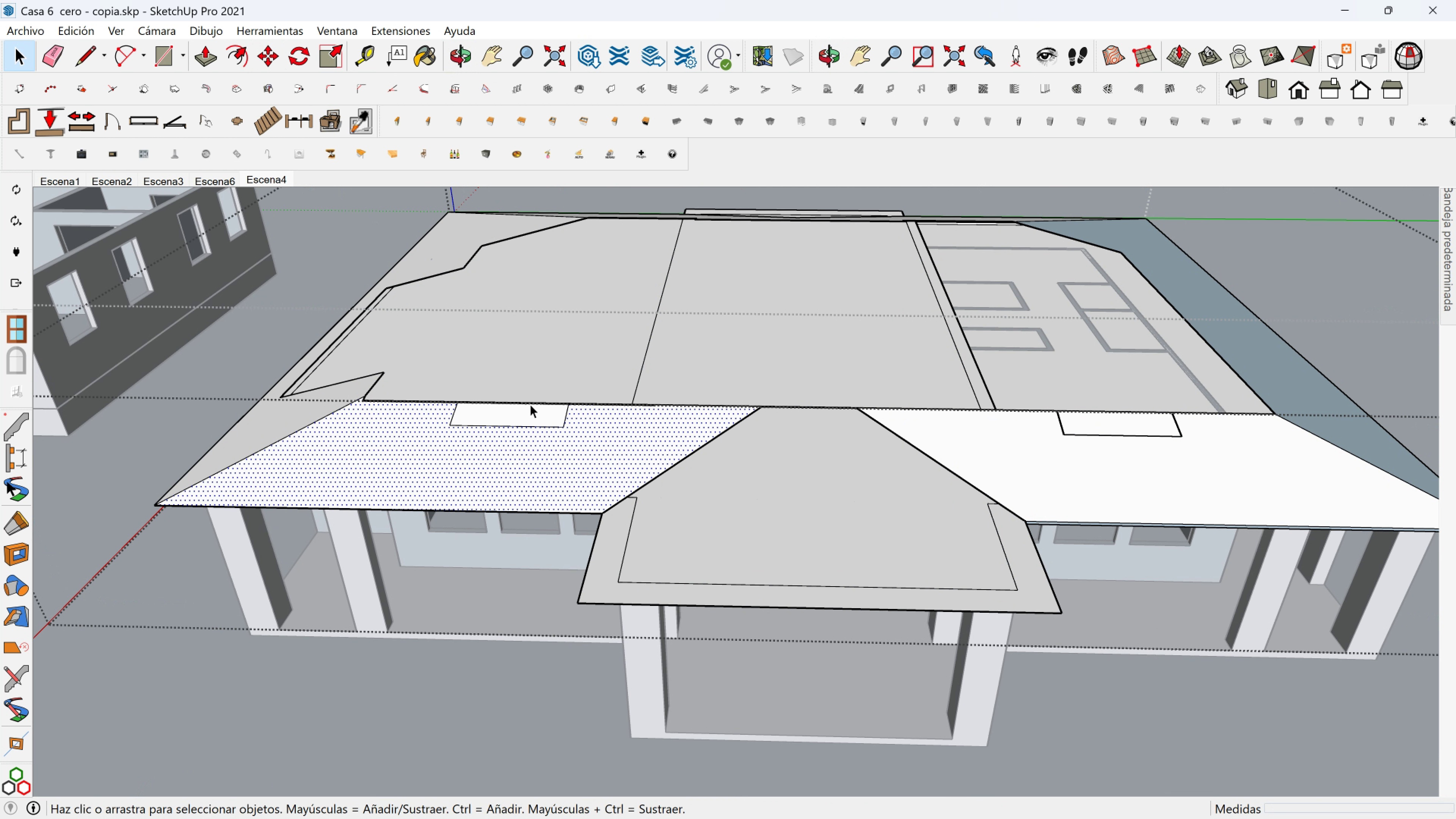 
left_click([530, 404])
 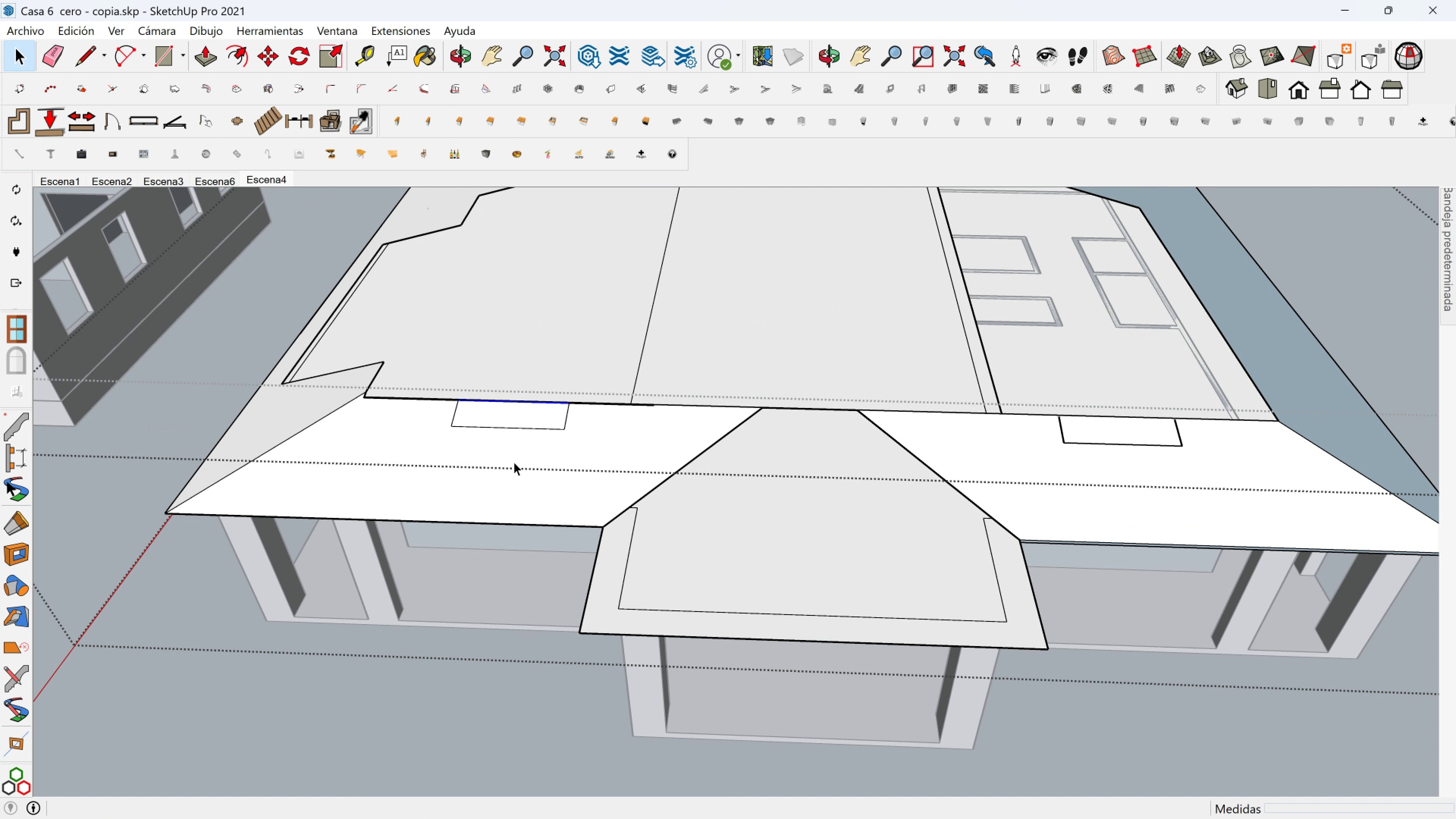 
scroll: coordinate [483, 396], scroll_direction: up, amount: 4.0
 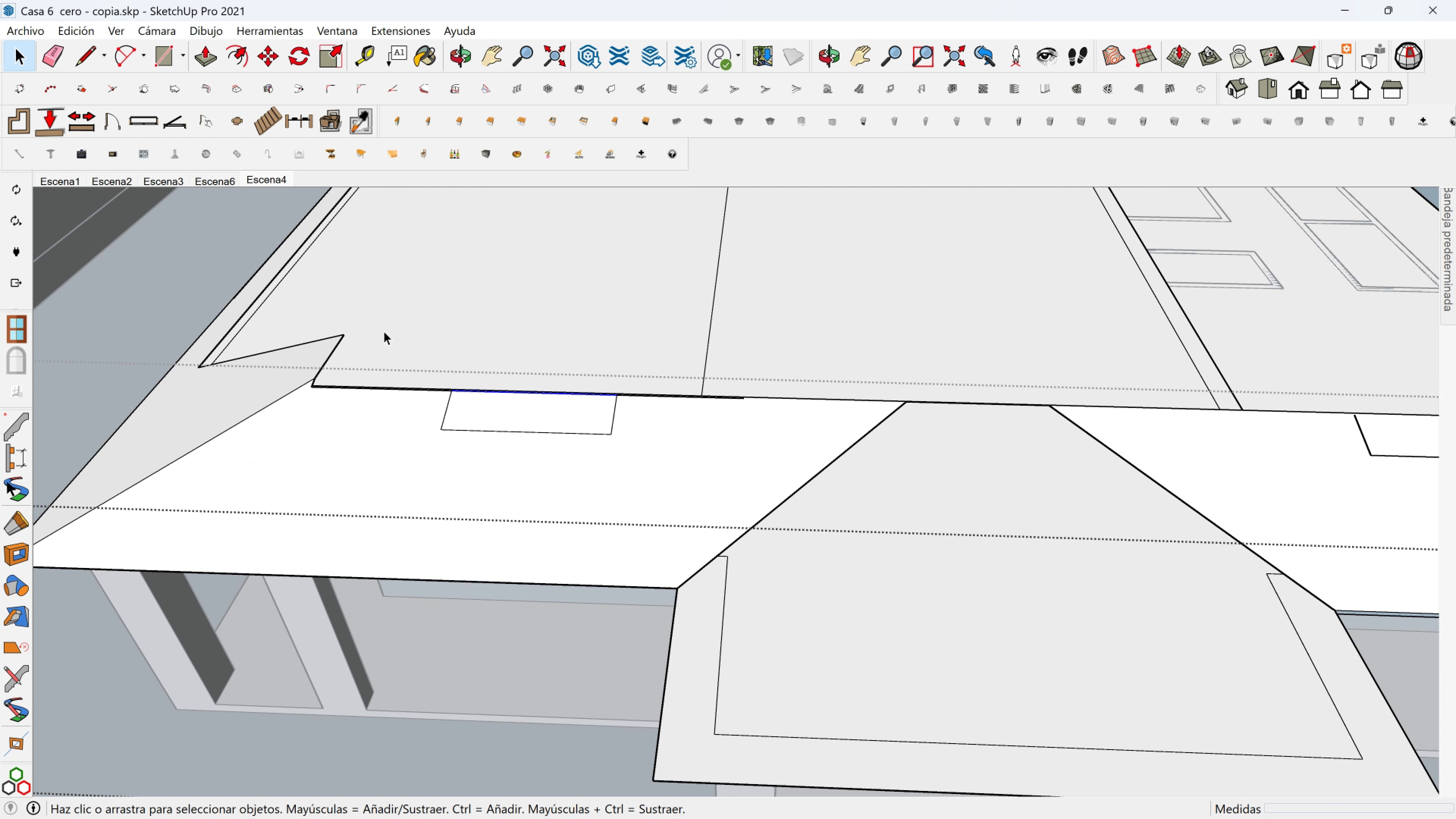 
left_click([508, 406])
 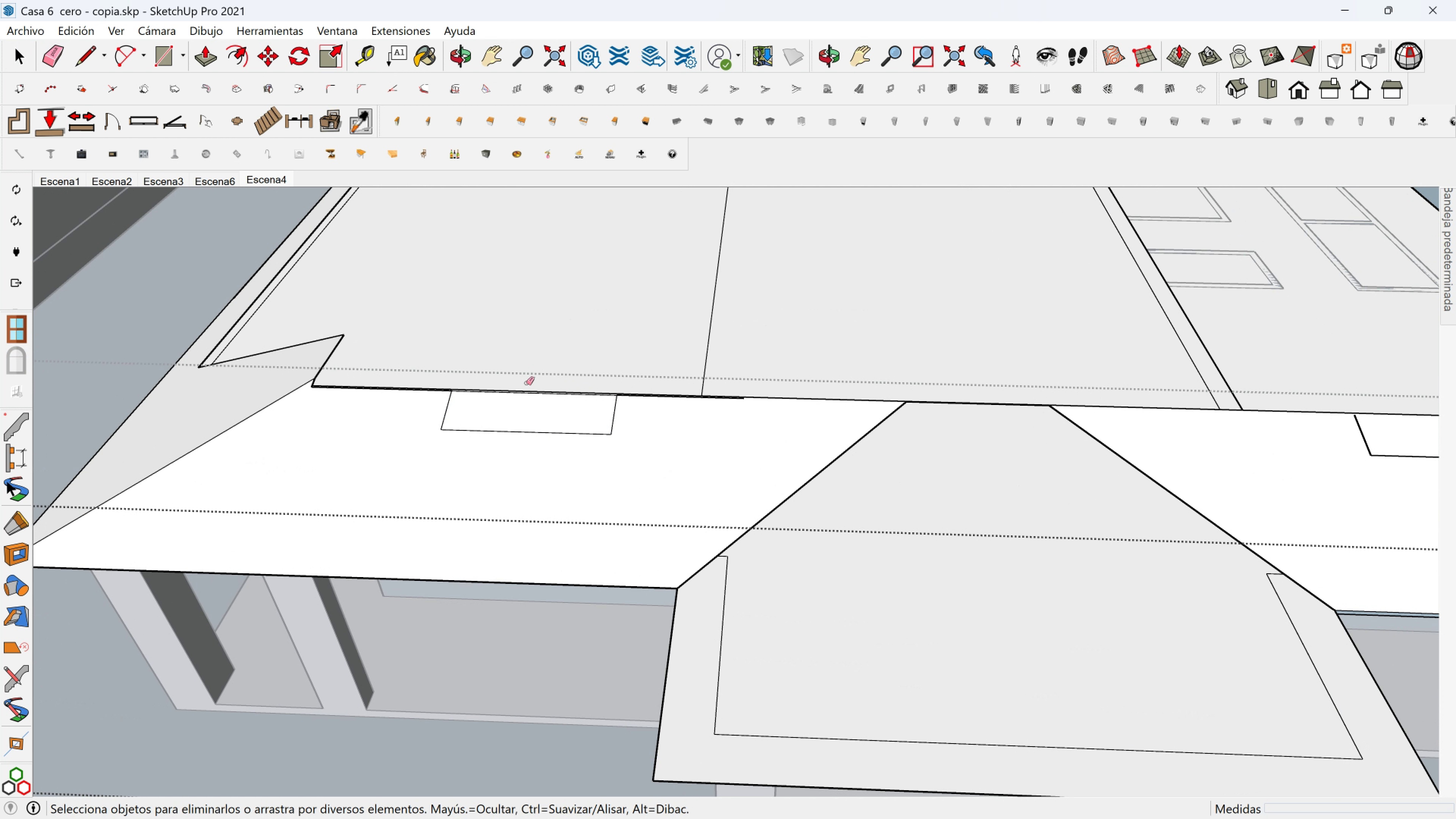 
key(Shift+ShiftLeft)
 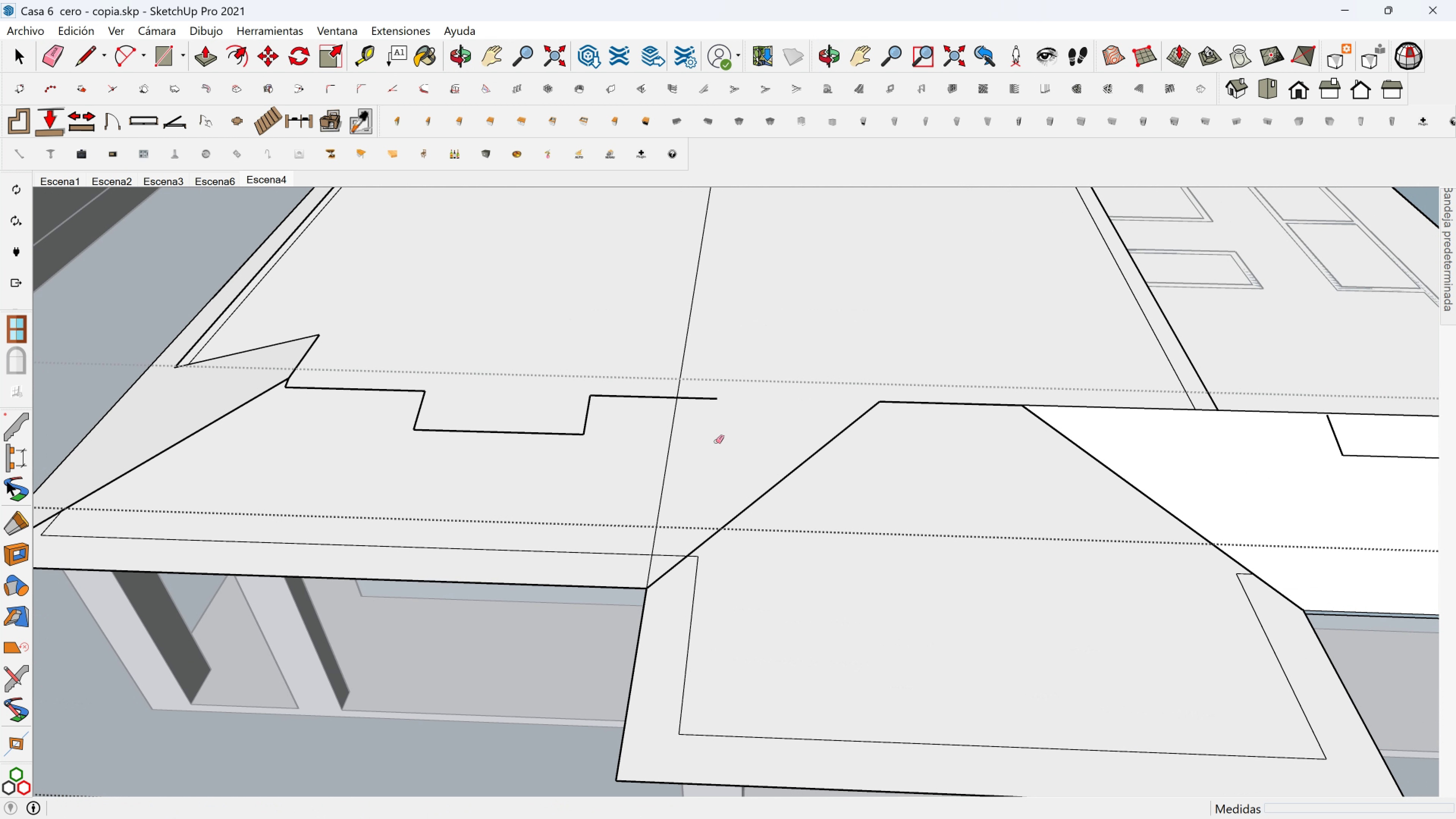 
key(Control+Z)
 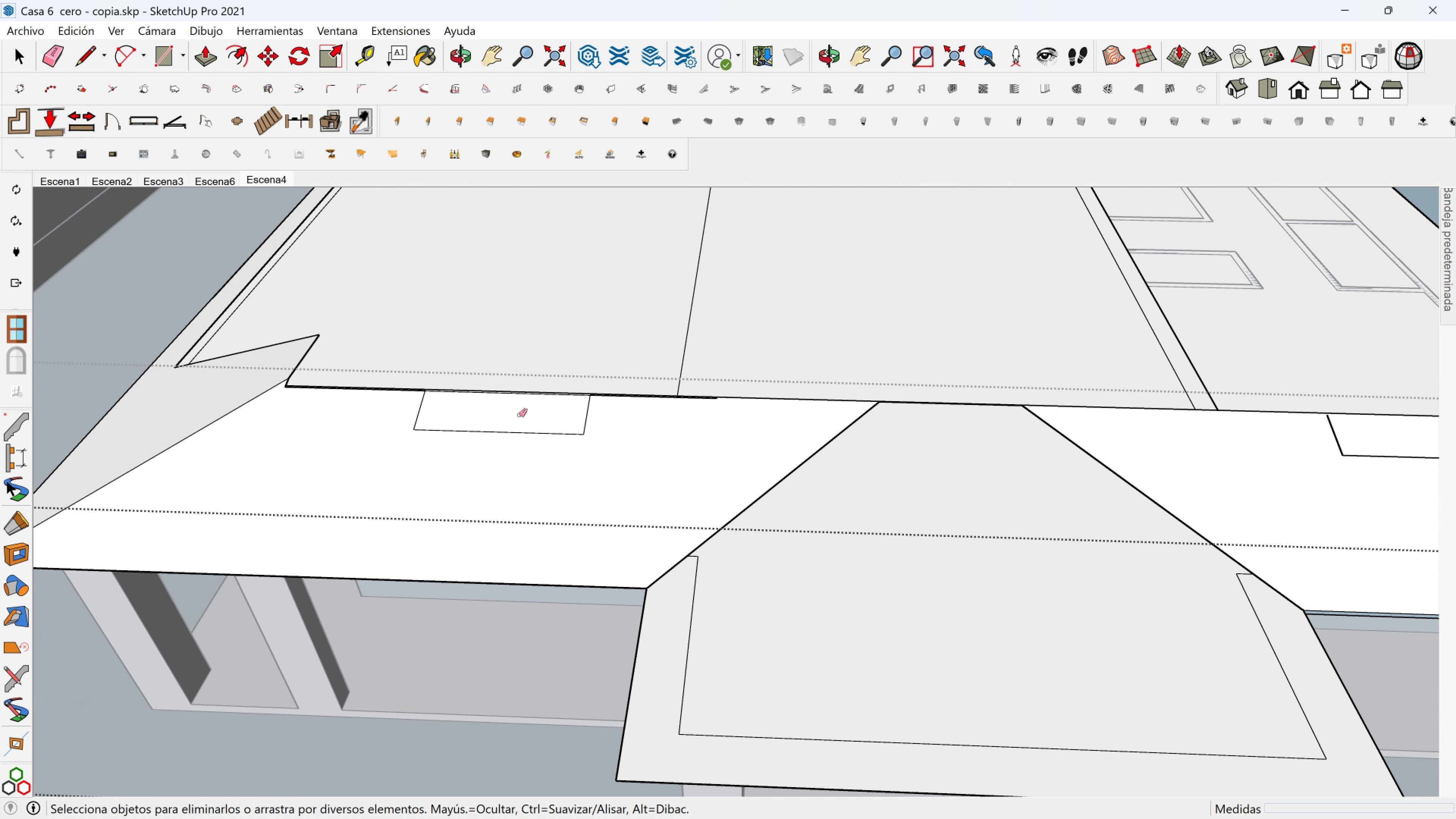 
scroll: coordinate [493, 425], scroll_direction: up, amount: 8.0
 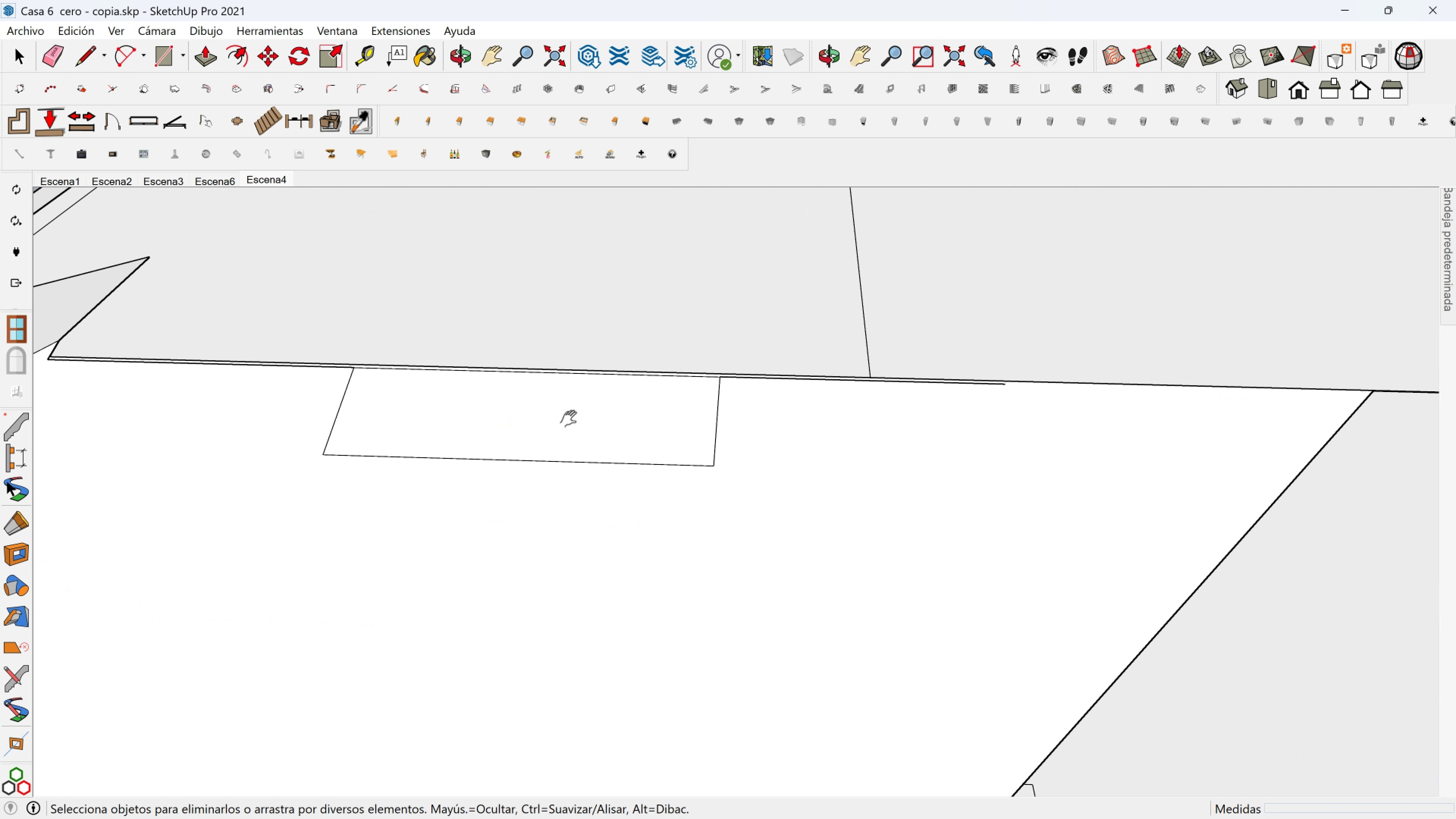 
key(Shift+ShiftLeft)
 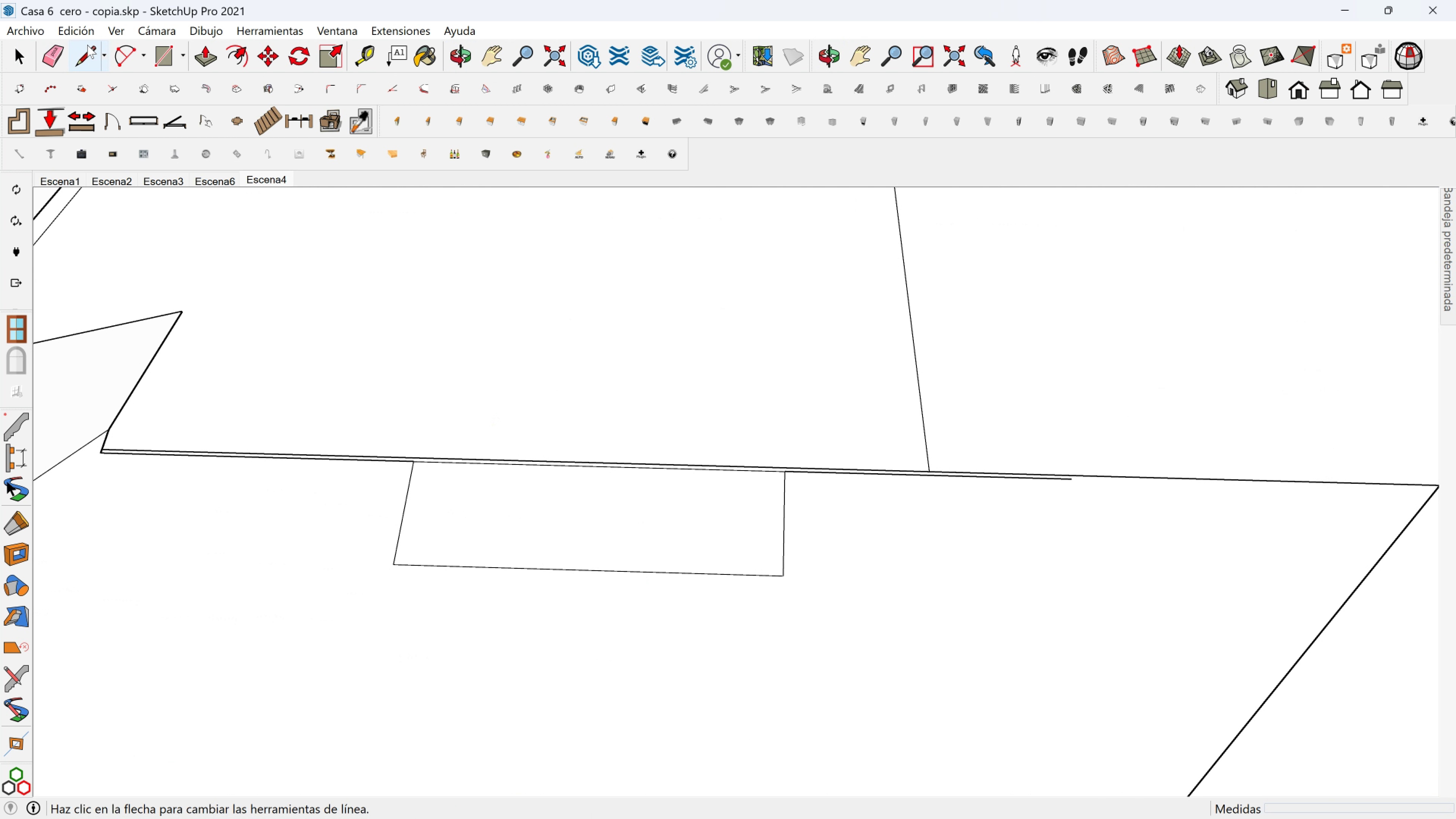 
left_click([89, 55])
 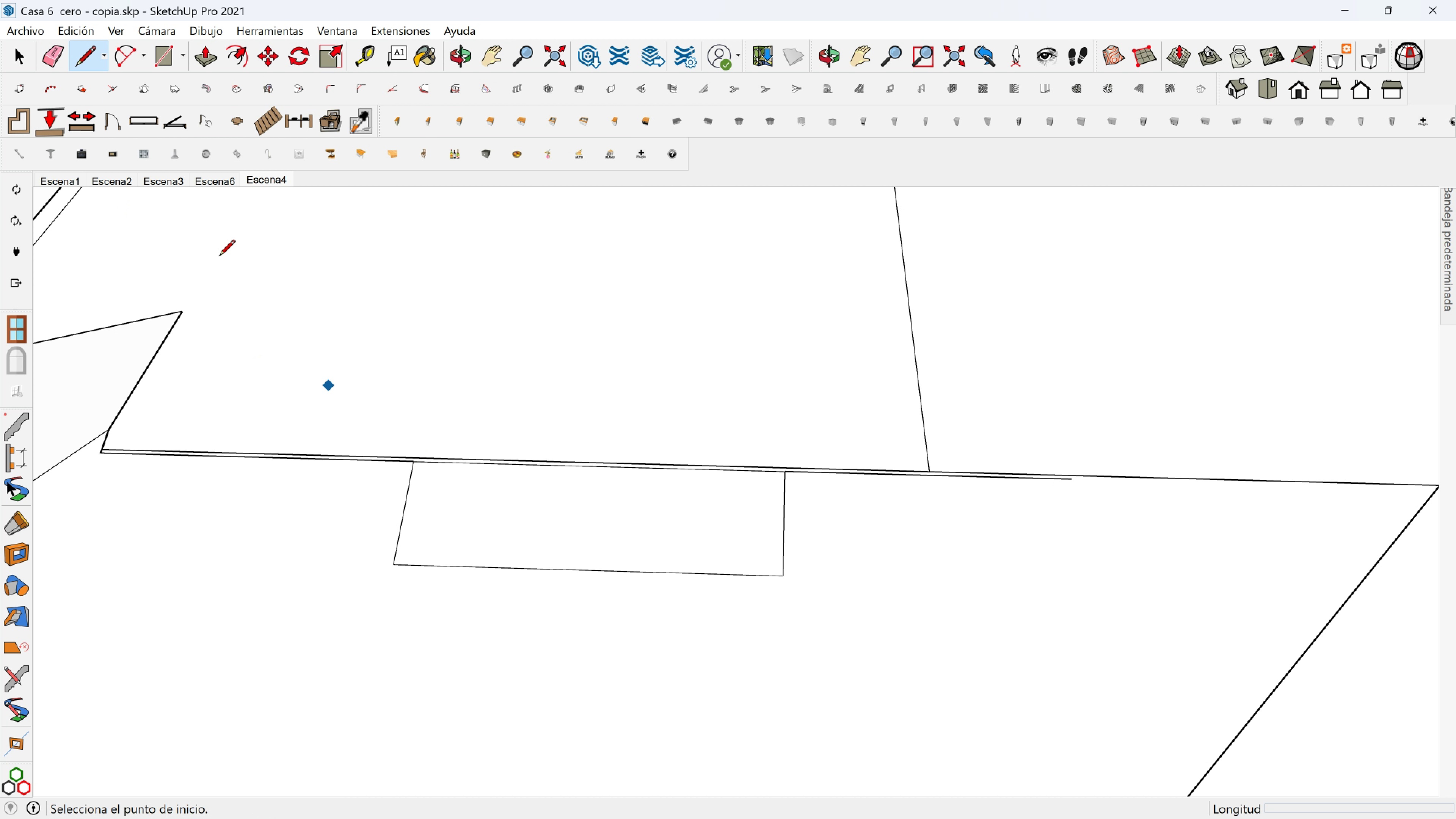 
left_click([45, 41])
 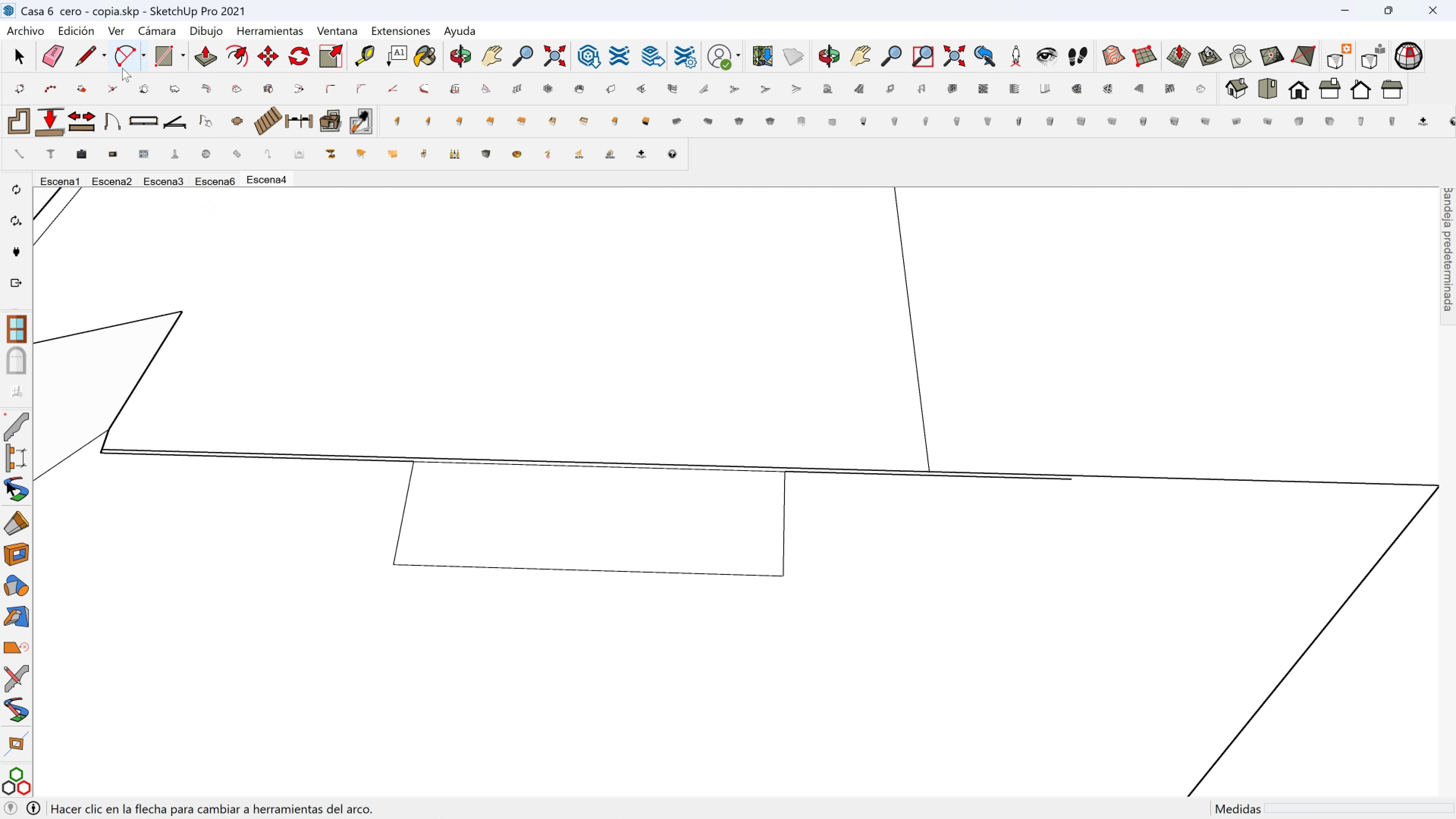 
left_click([91, 57])
 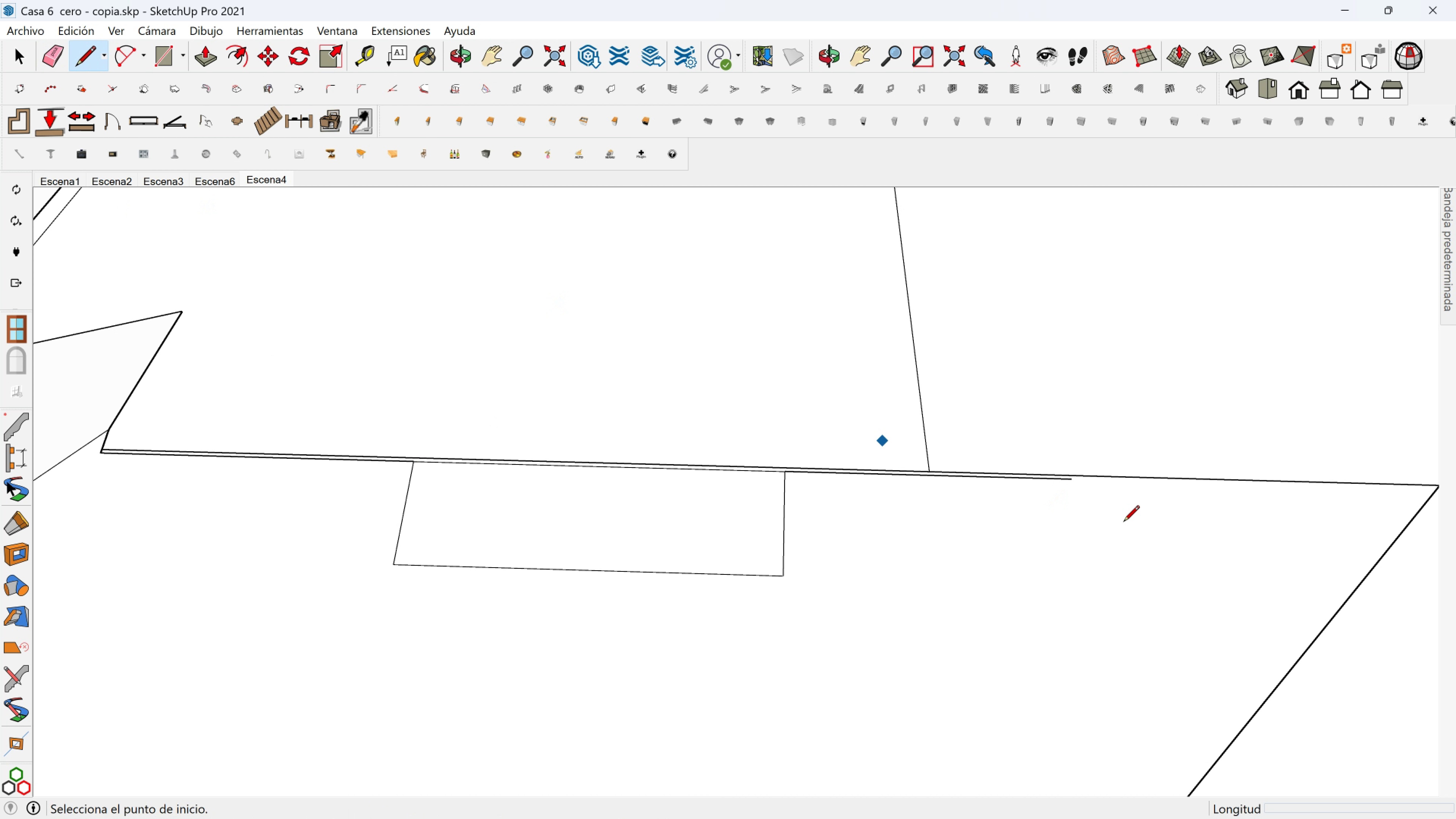 
scroll: coordinate [1132, 521], scroll_direction: down, amount: 2.0
 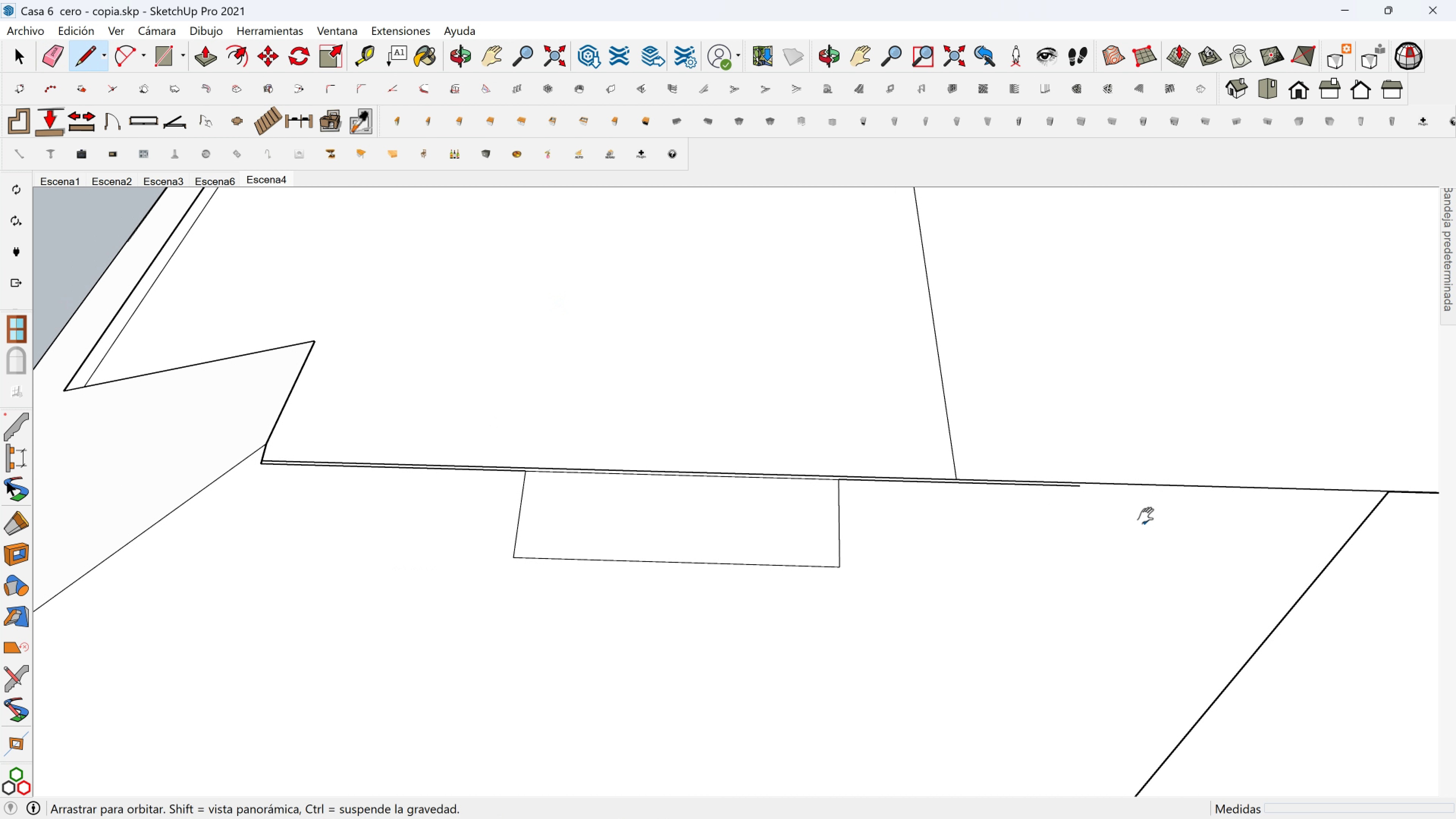 
hold_key(key=ShiftLeft, duration=0.42)
 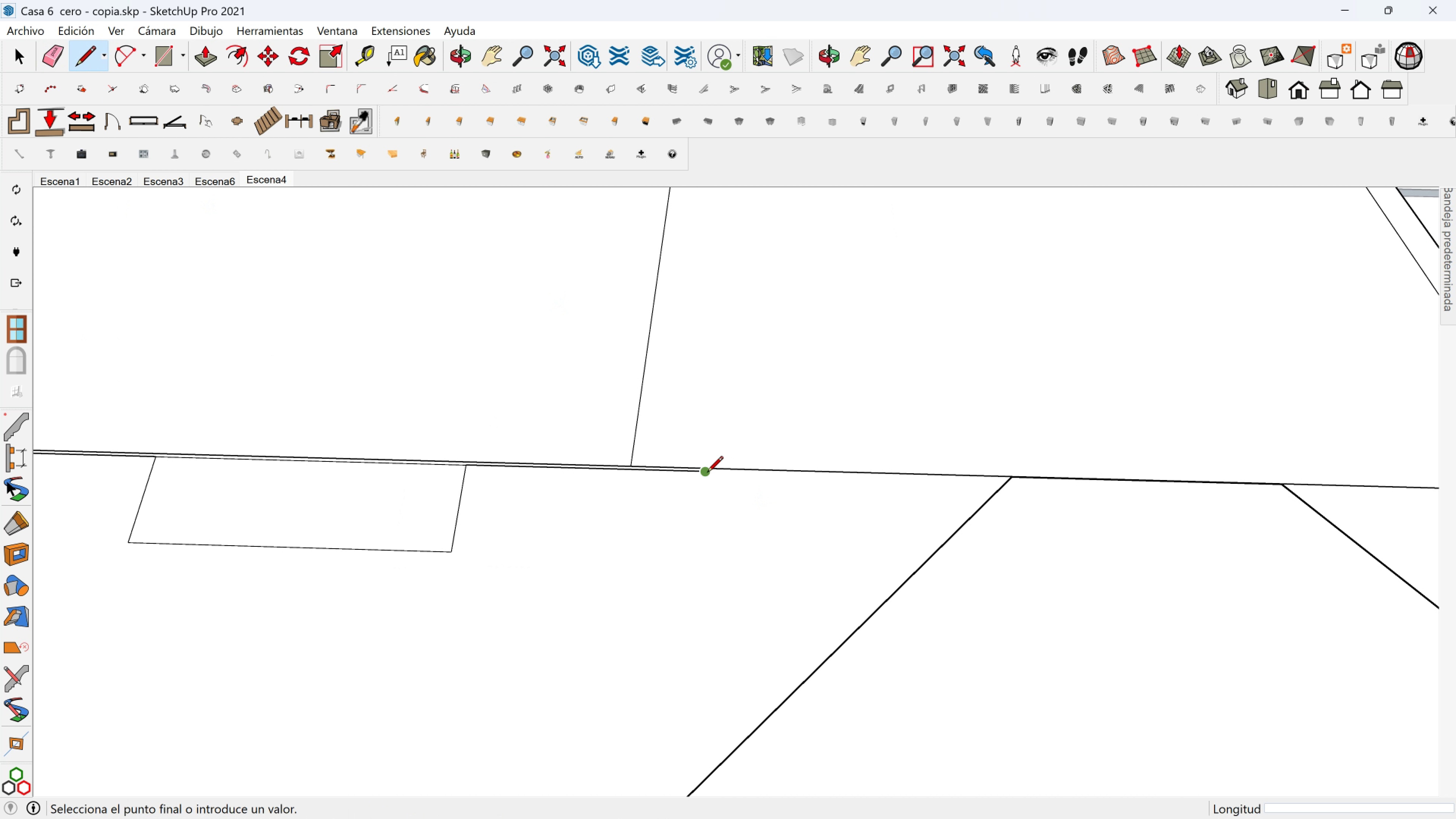 
left_click([707, 473])
 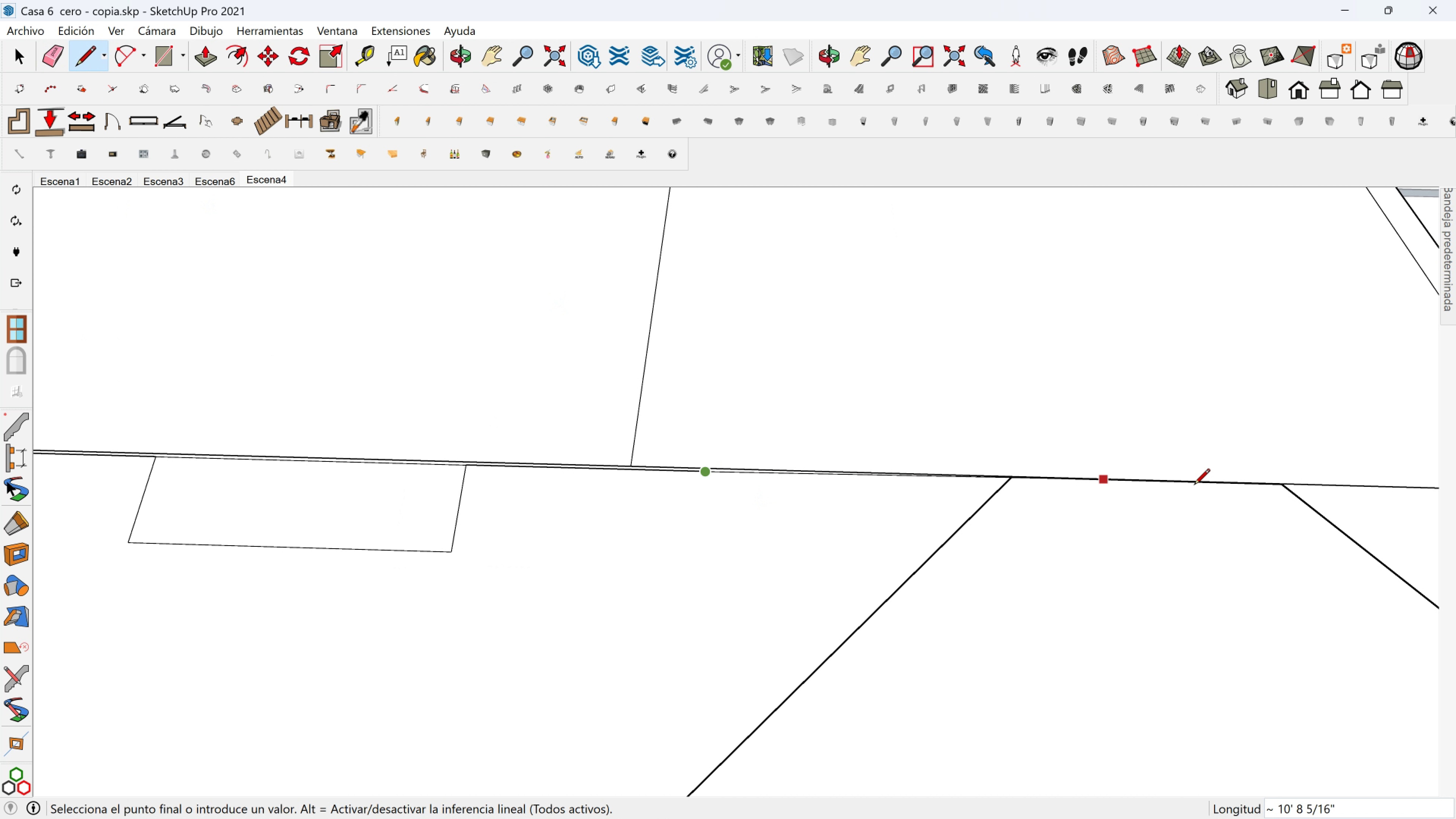 
scroll: coordinate [1186, 486], scroll_direction: down, amount: 1.0
 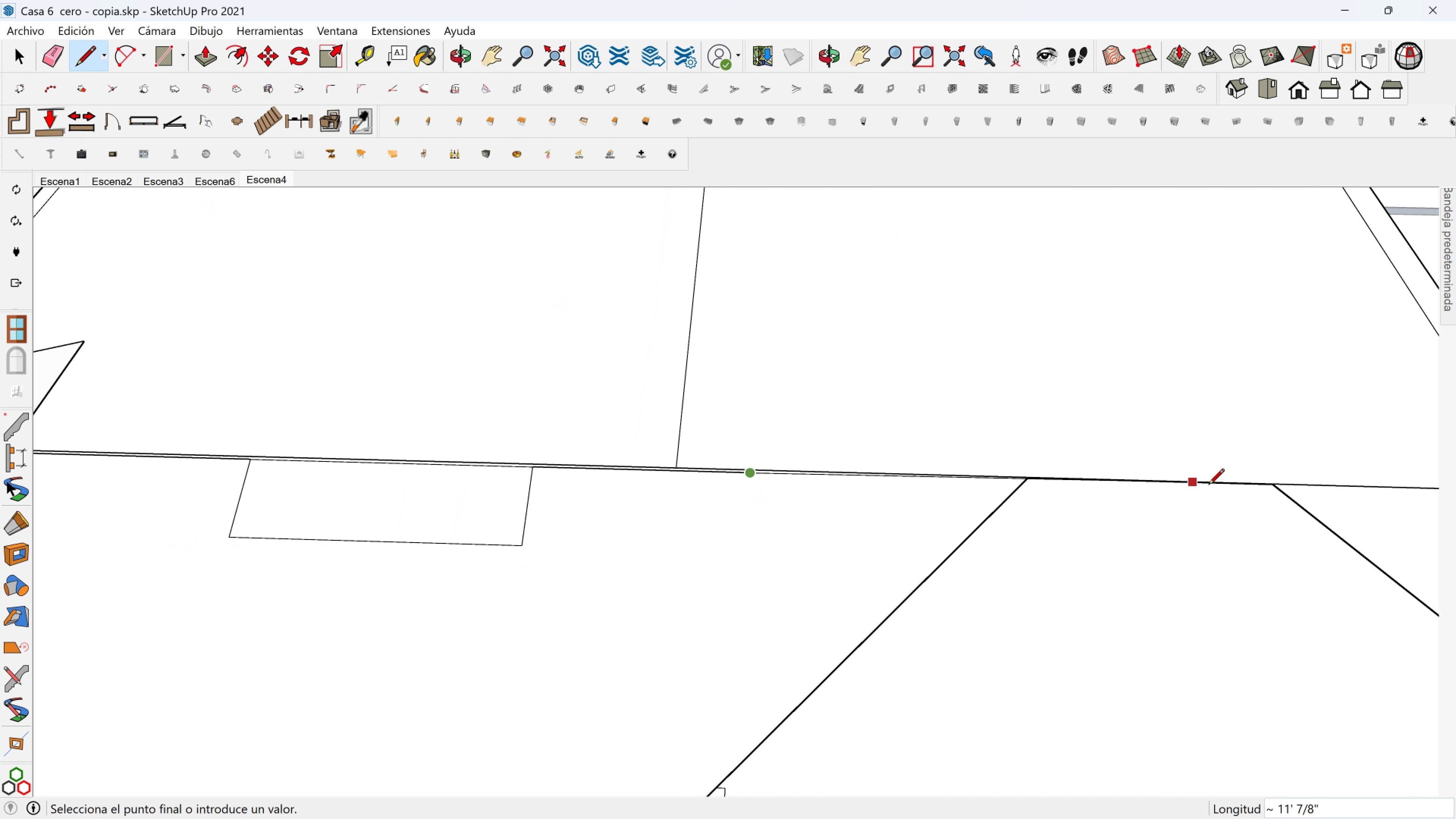 
hold_key(key=ShiftLeft, duration=0.67)
 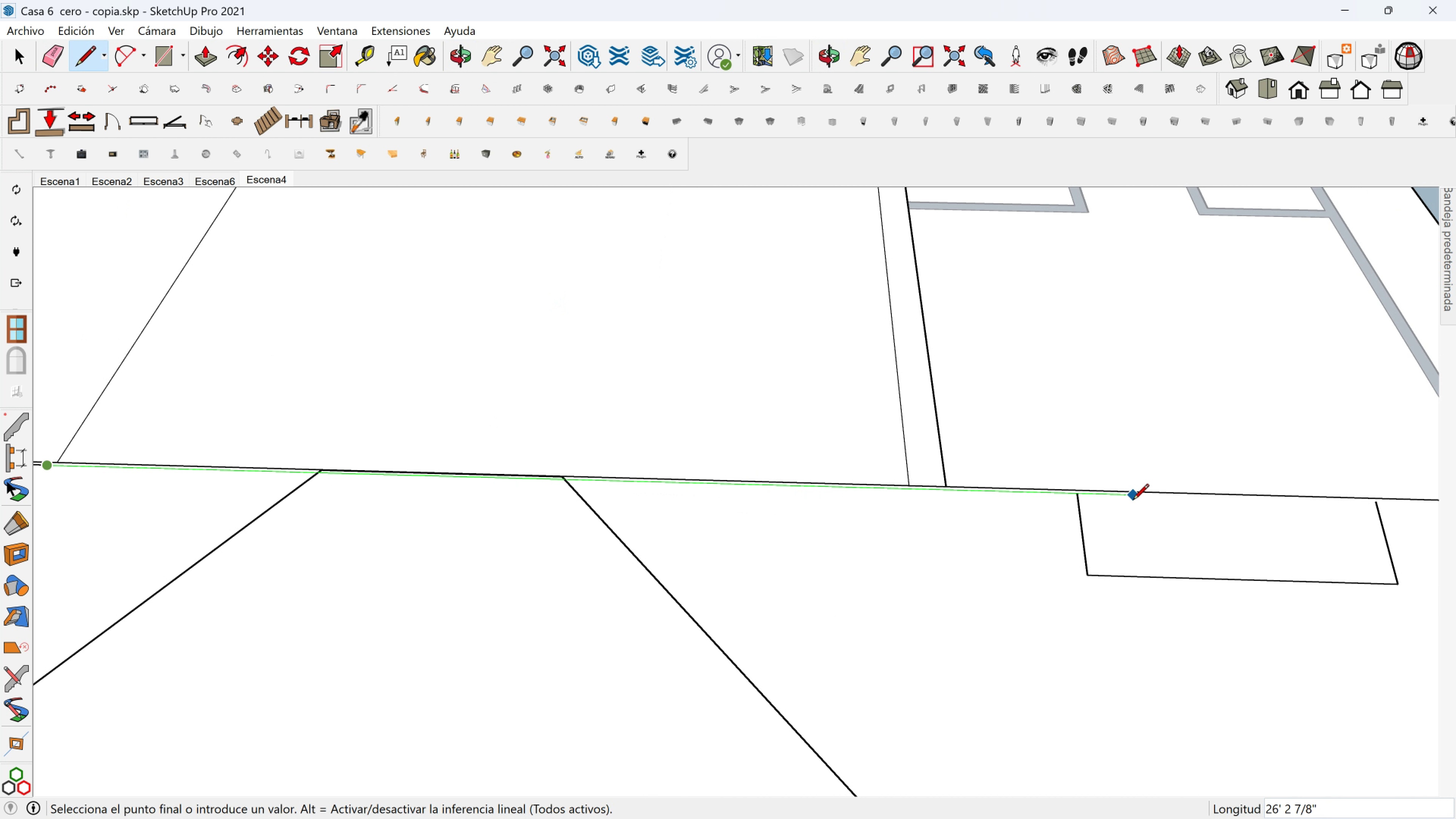 
hold_key(key=ShiftLeft, duration=0.46)
scroll: coordinate [1208, 502], scroll_direction: down, amount: 1.0
 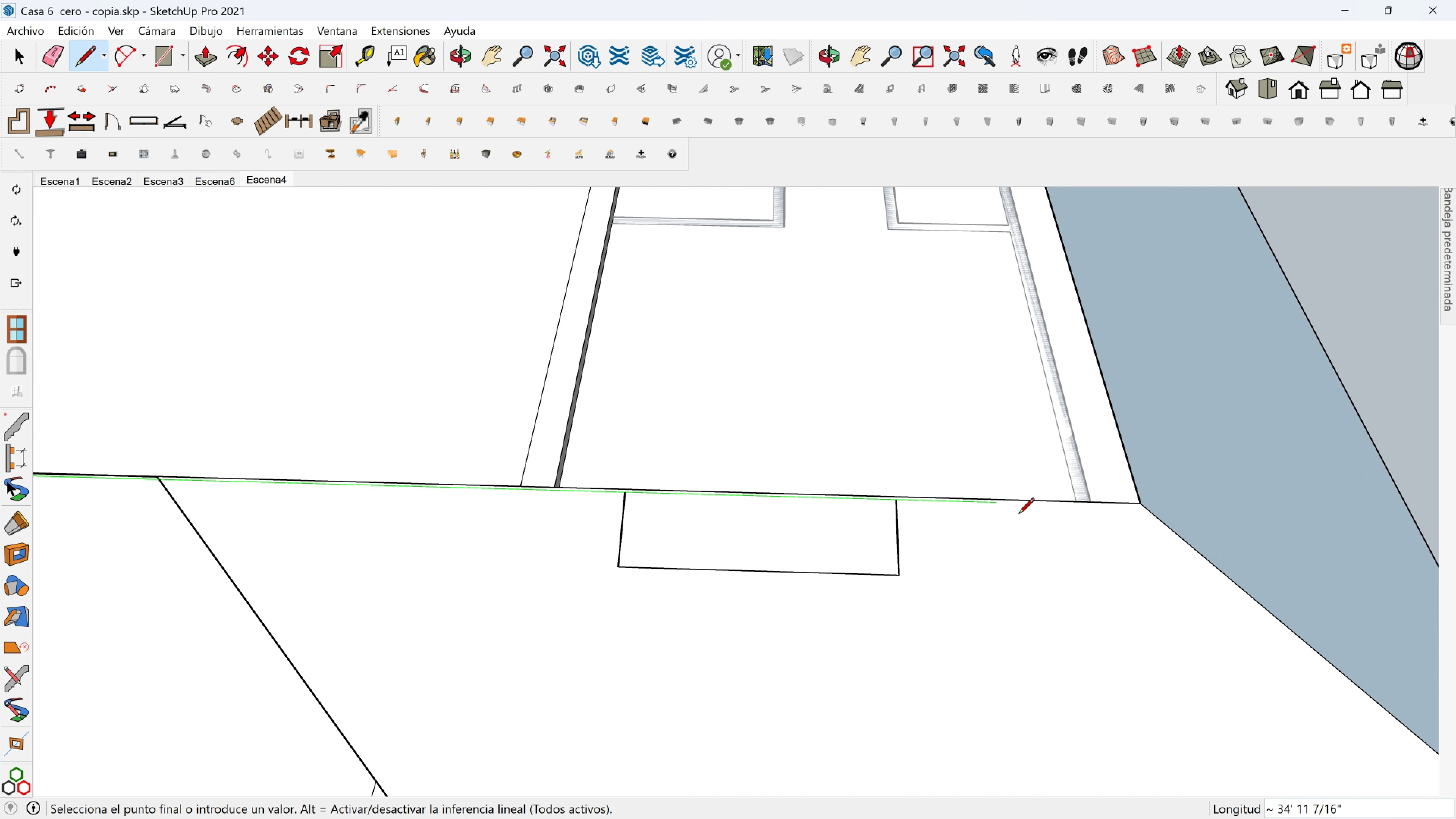 
hold_key(key=ShiftLeft, duration=1.5)
 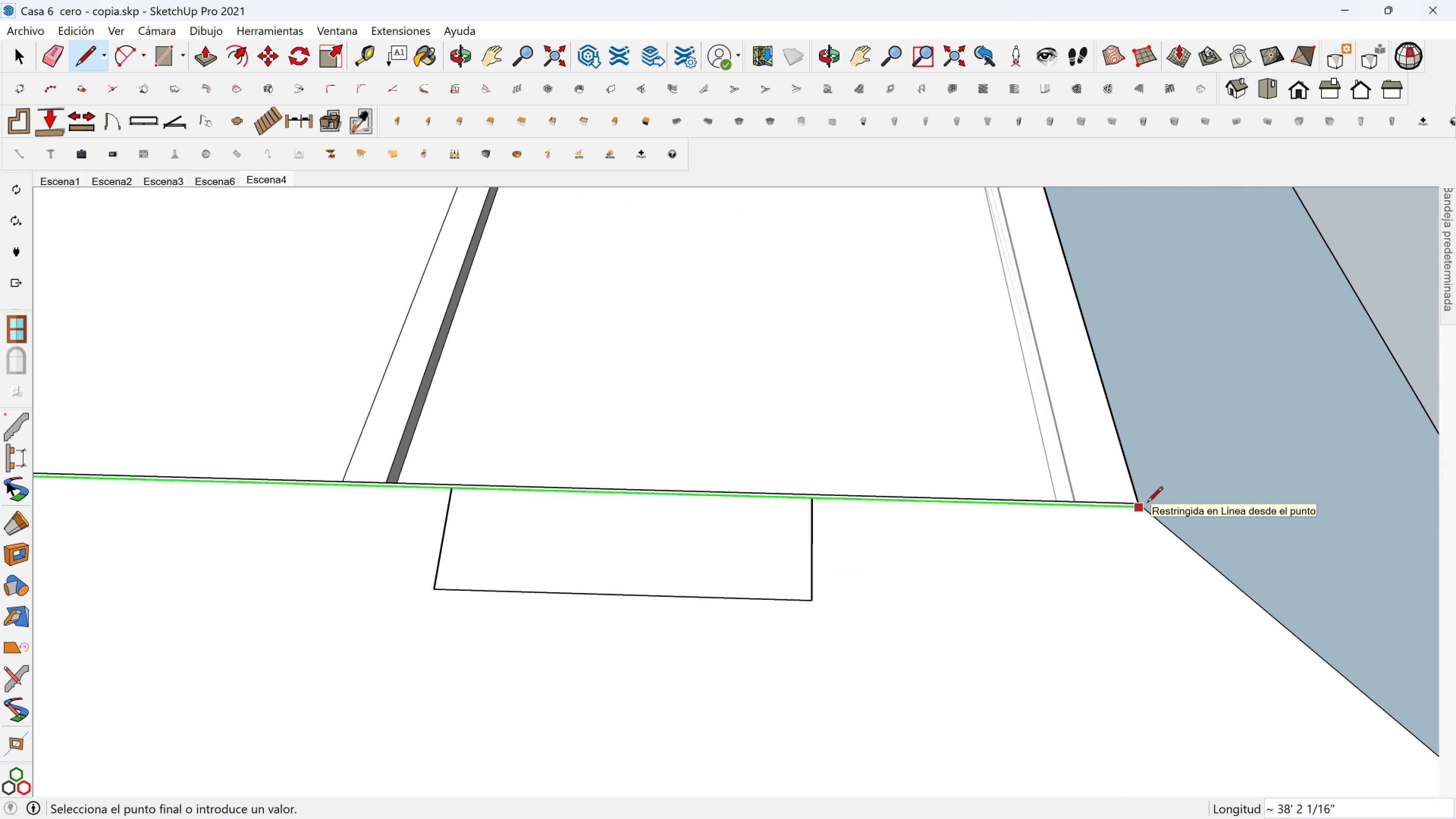 
hold_key(key=ShiftLeft, duration=1.08)
scroll: coordinate [1147, 504], scroll_direction: up, amount: 3.0
 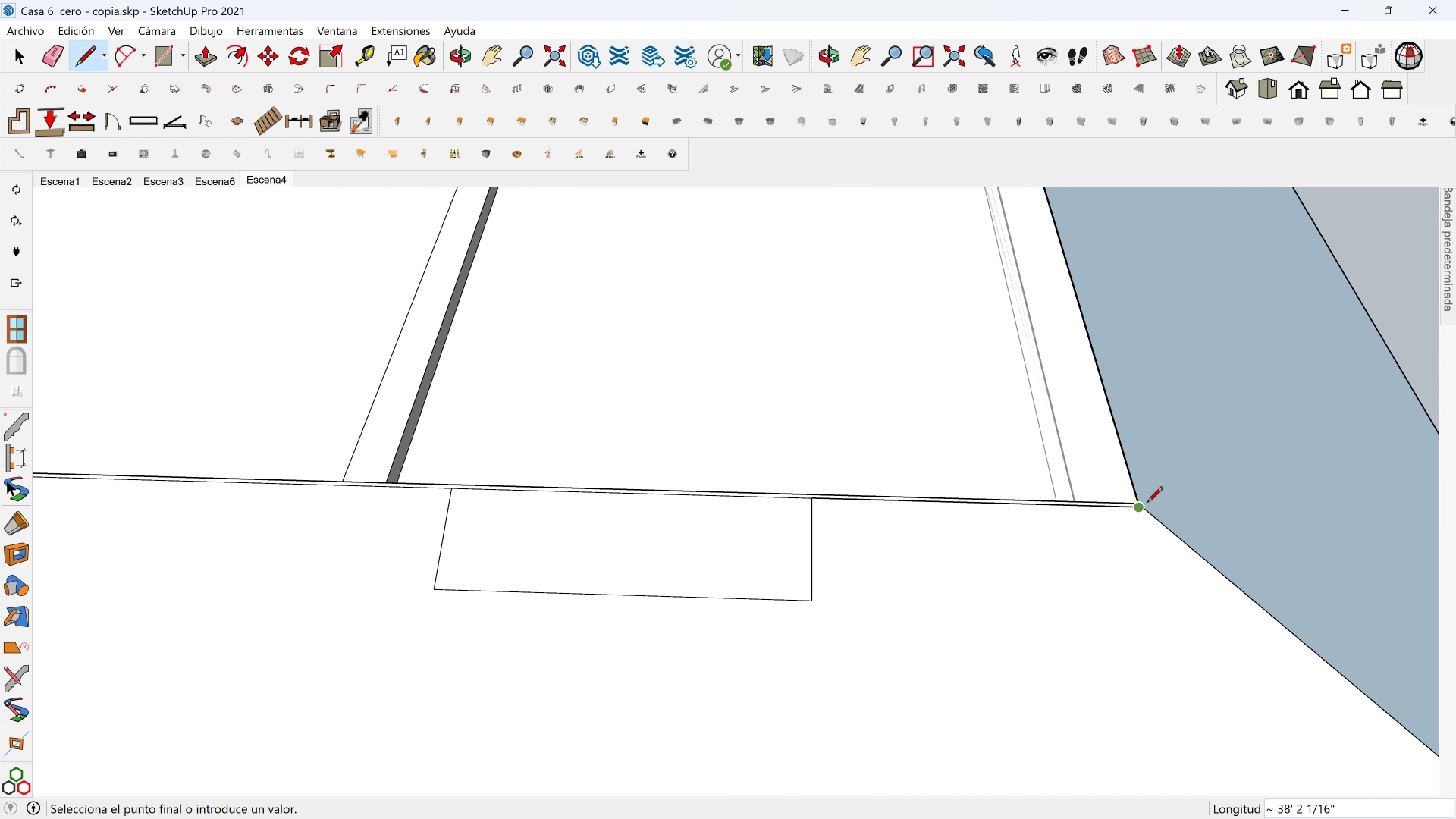 
left_click([1147, 504])
 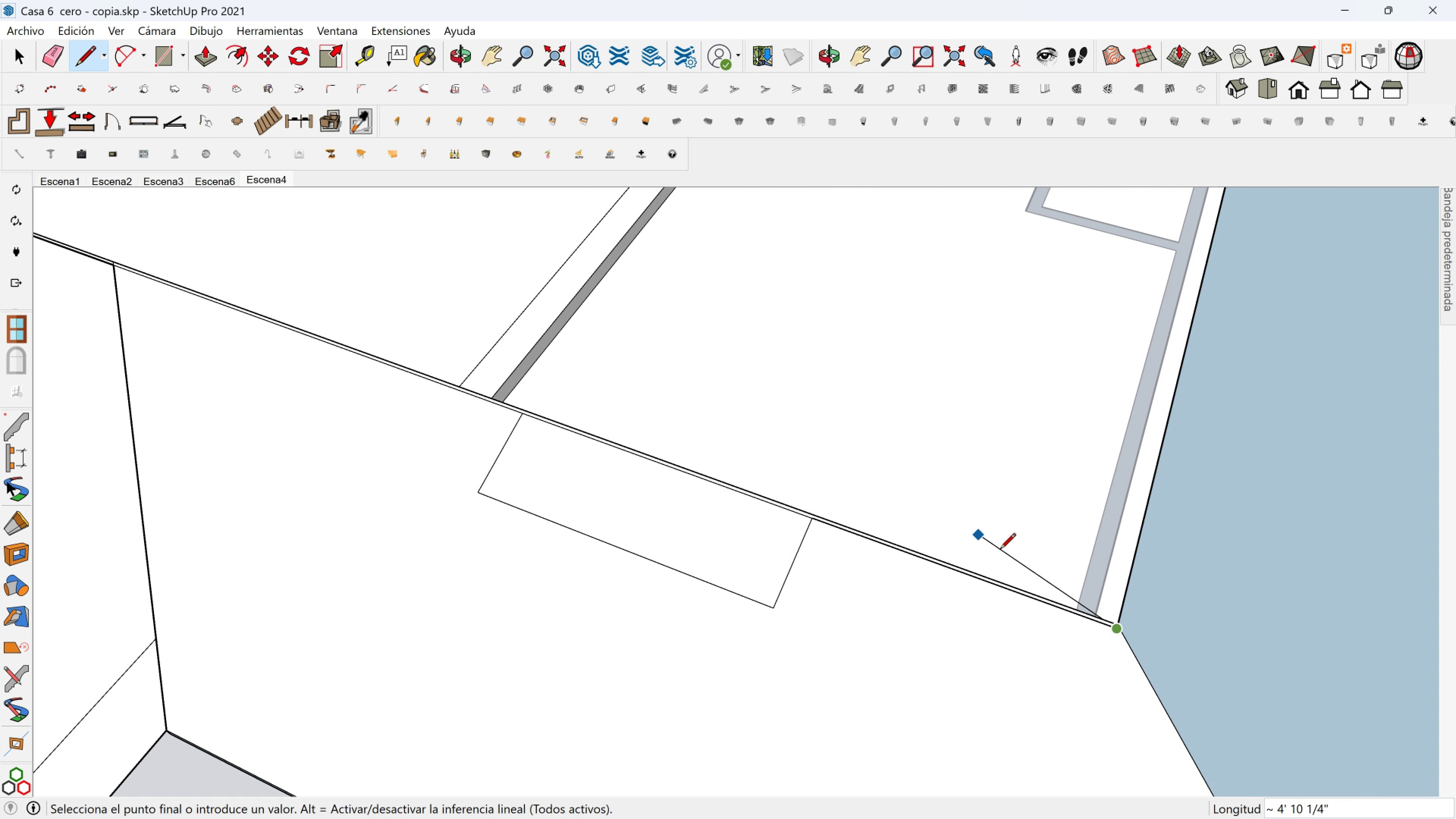 
scroll: coordinate [1130, 663], scroll_direction: up, amount: 4.0
 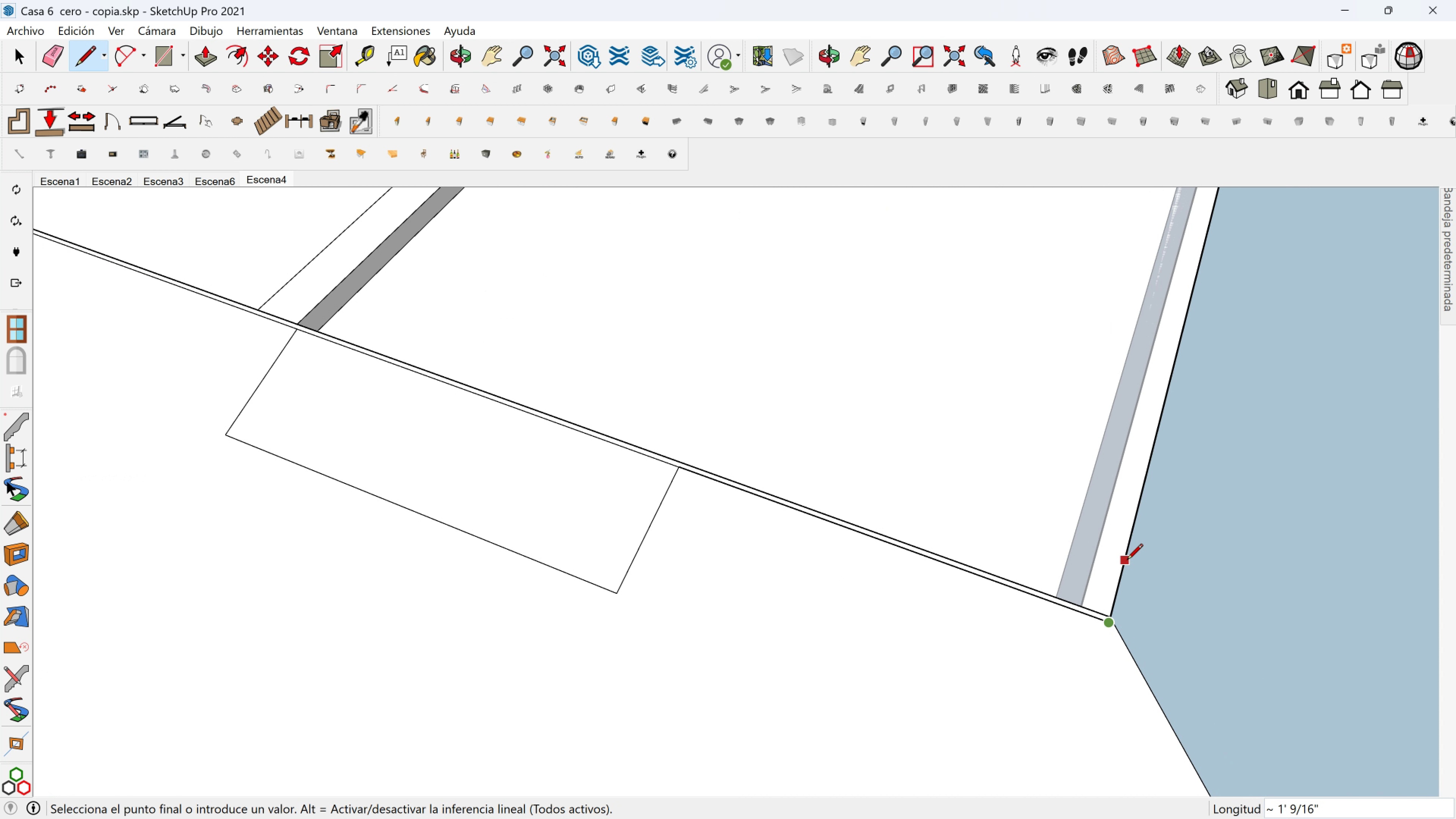 
left_click([1127, 561])
 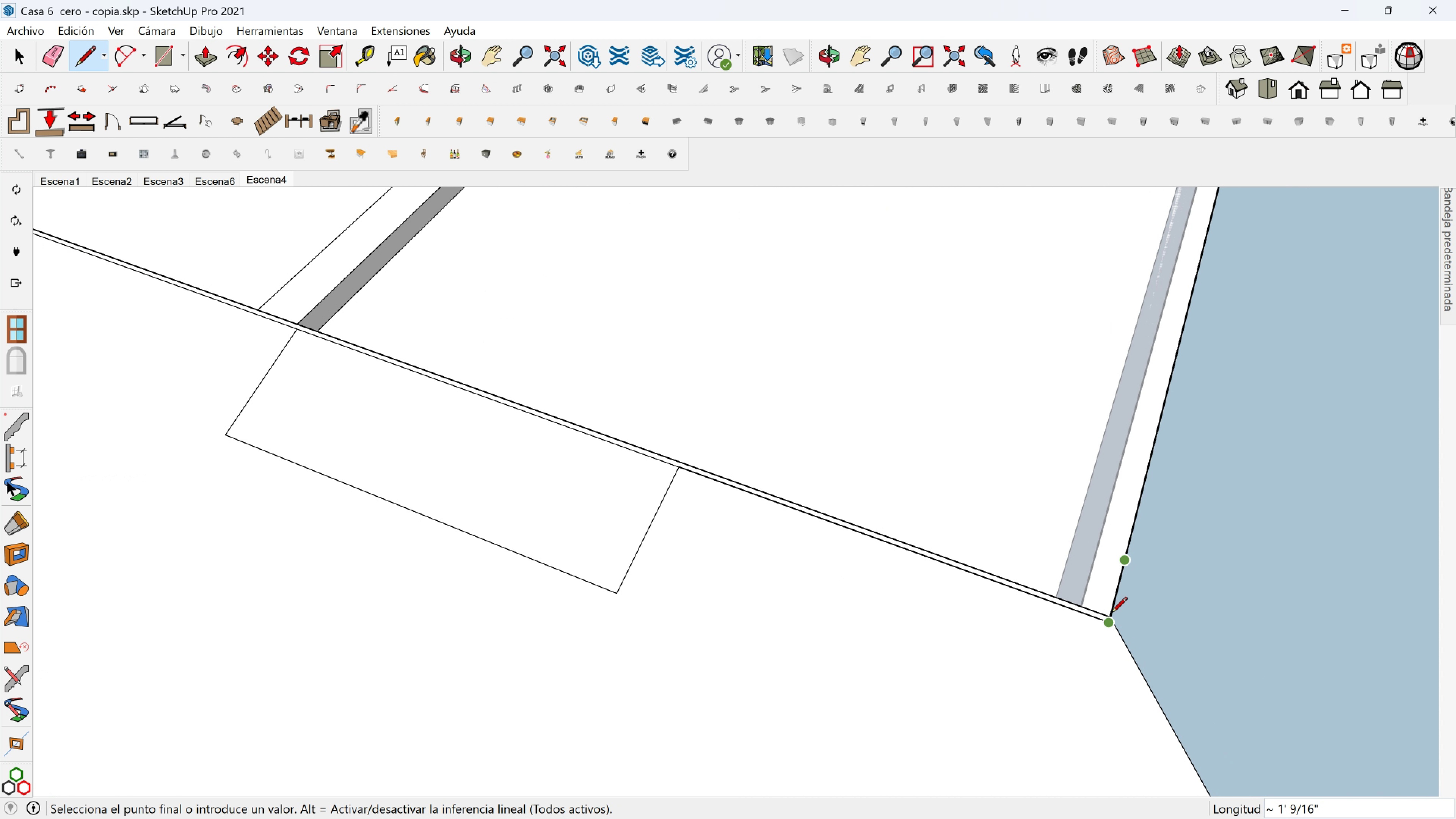 
scroll: coordinate [1109, 612], scroll_direction: up, amount: 4.0
 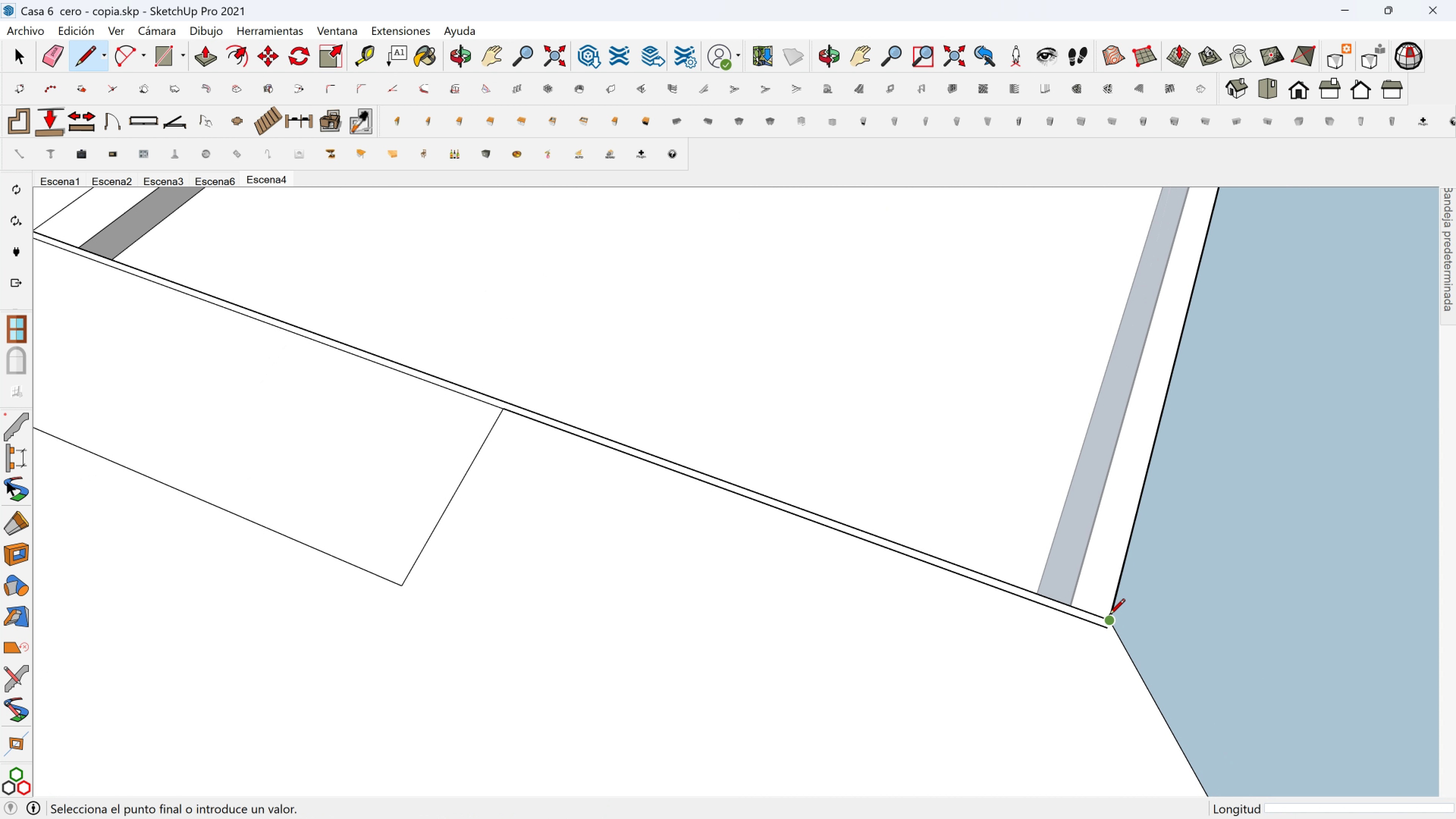 
key(Escape)
 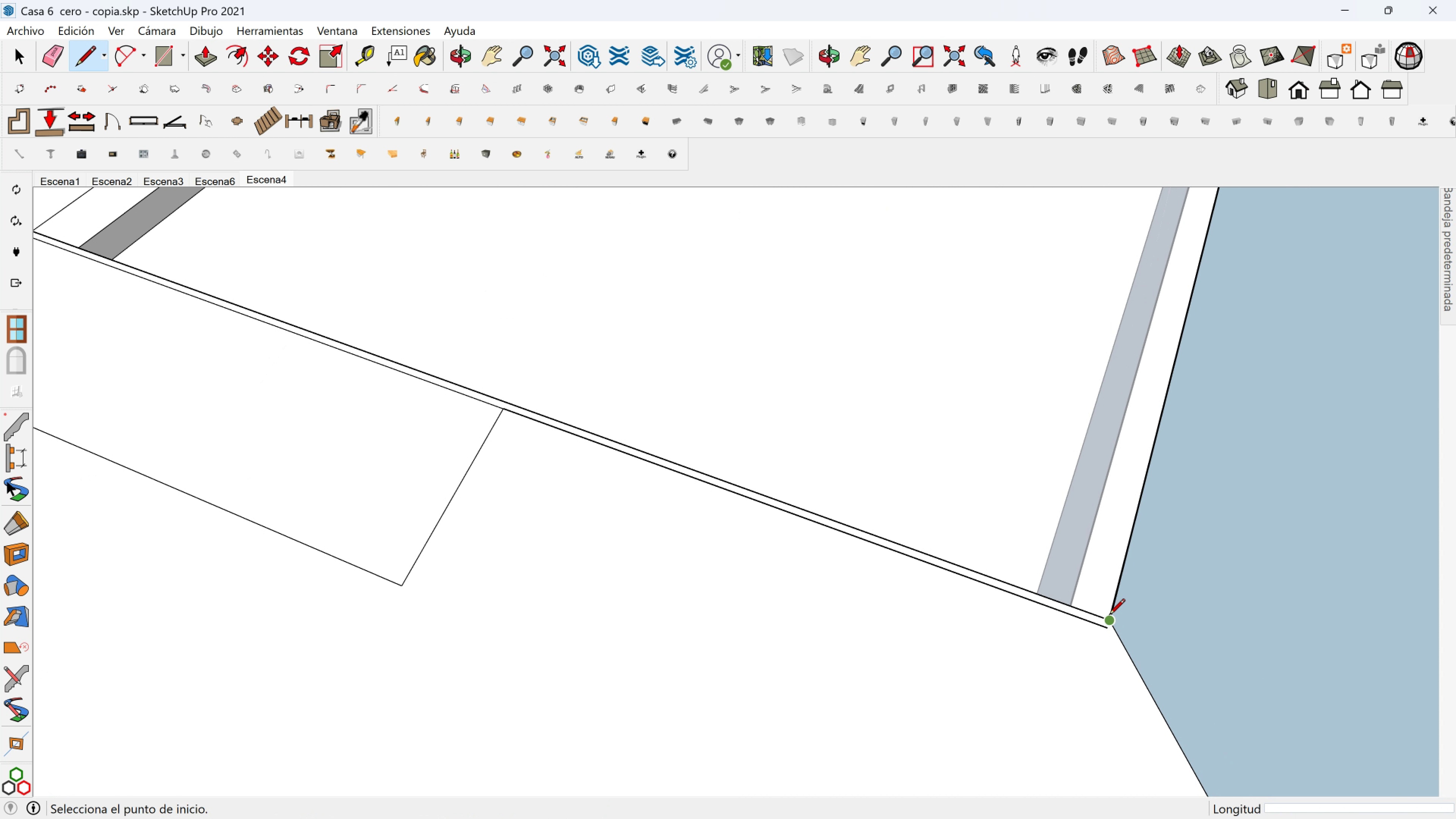 
left_click([1109, 616])
 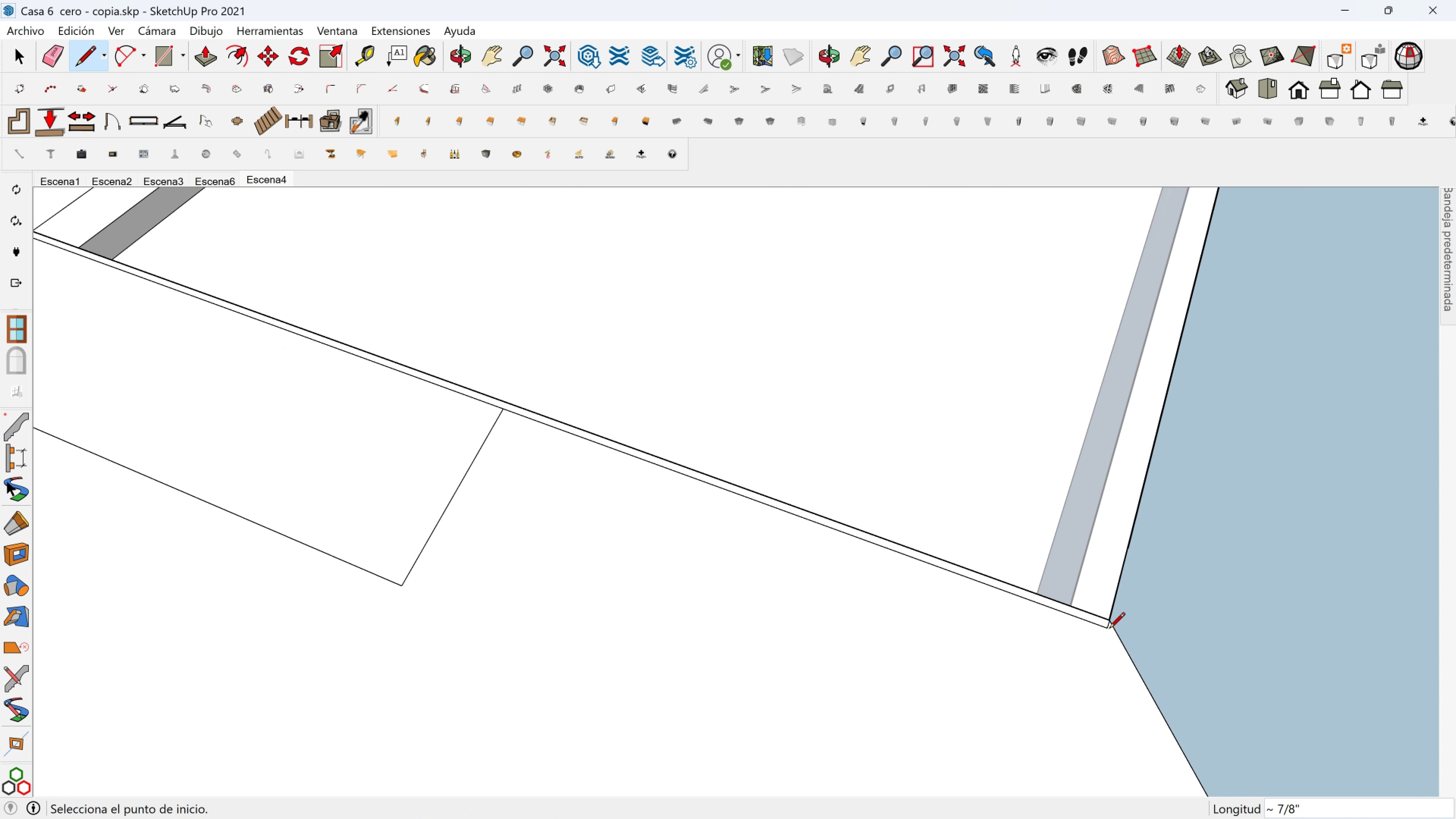 
left_click([1109, 629])
 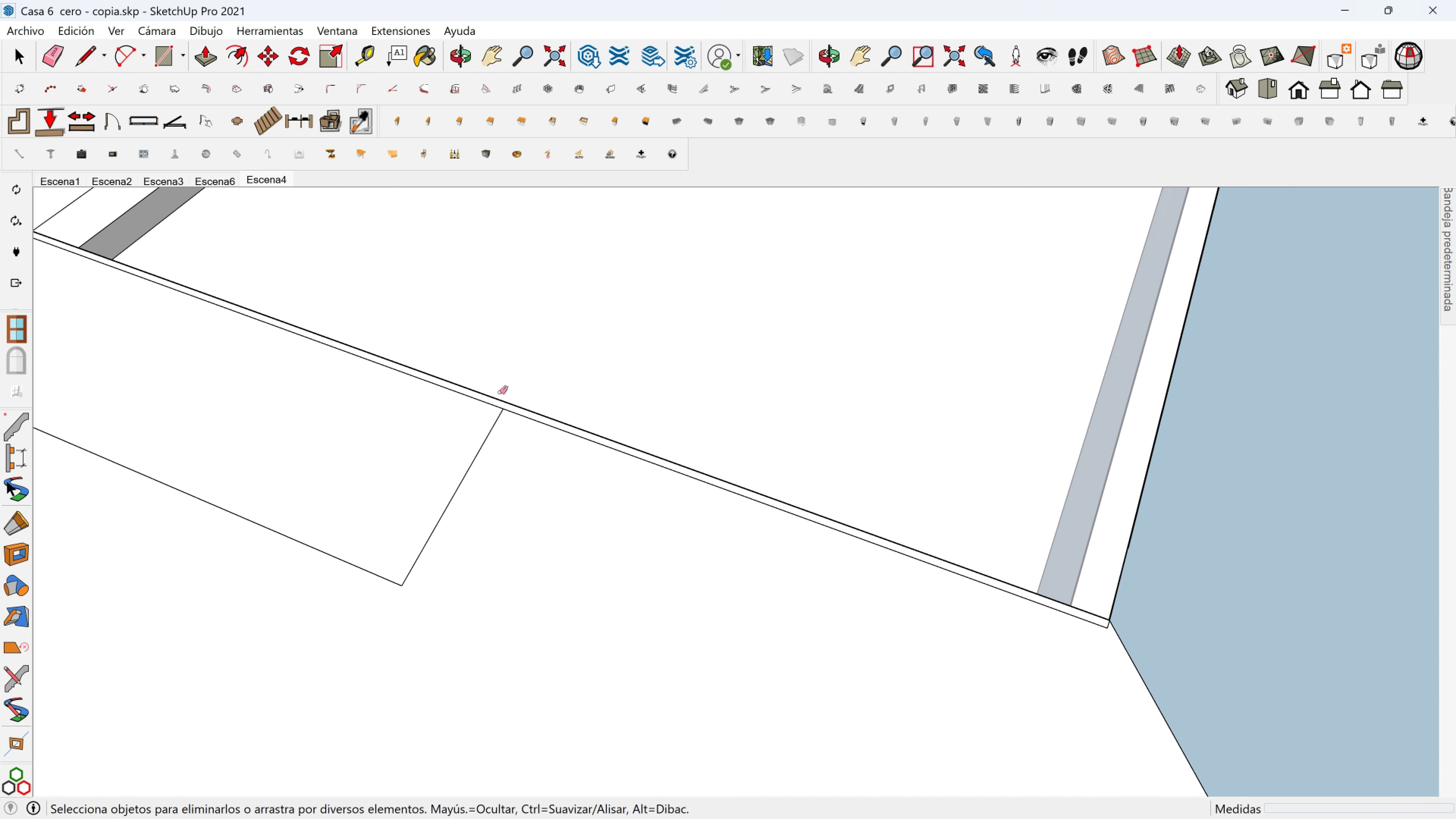 
scroll: coordinate [477, 480], scroll_direction: down, amount: 5.0
 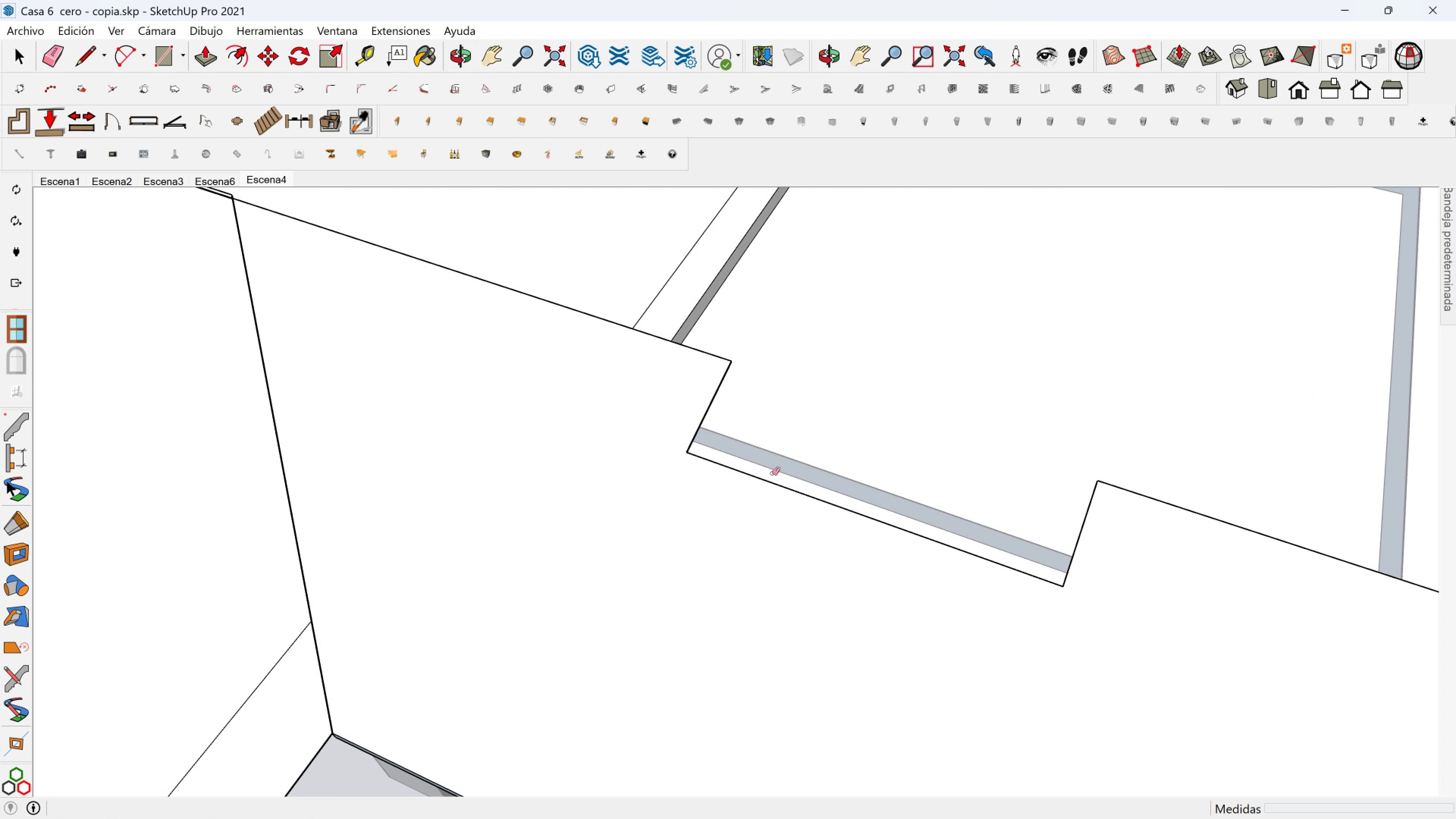 
hold_key(key=ShiftLeft, duration=0.47)
 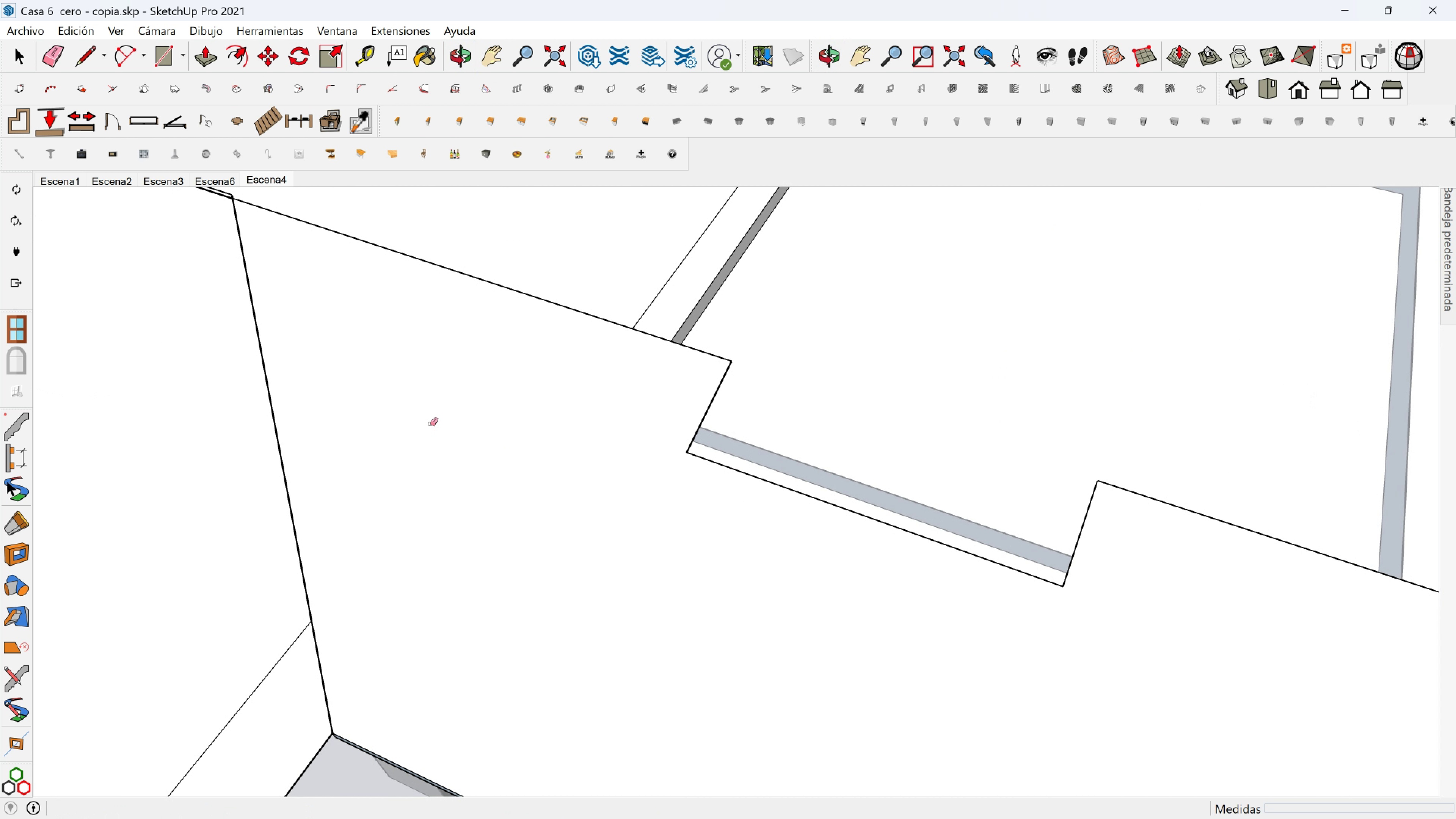 
scroll: coordinate [422, 419], scroll_direction: down, amount: 2.0
 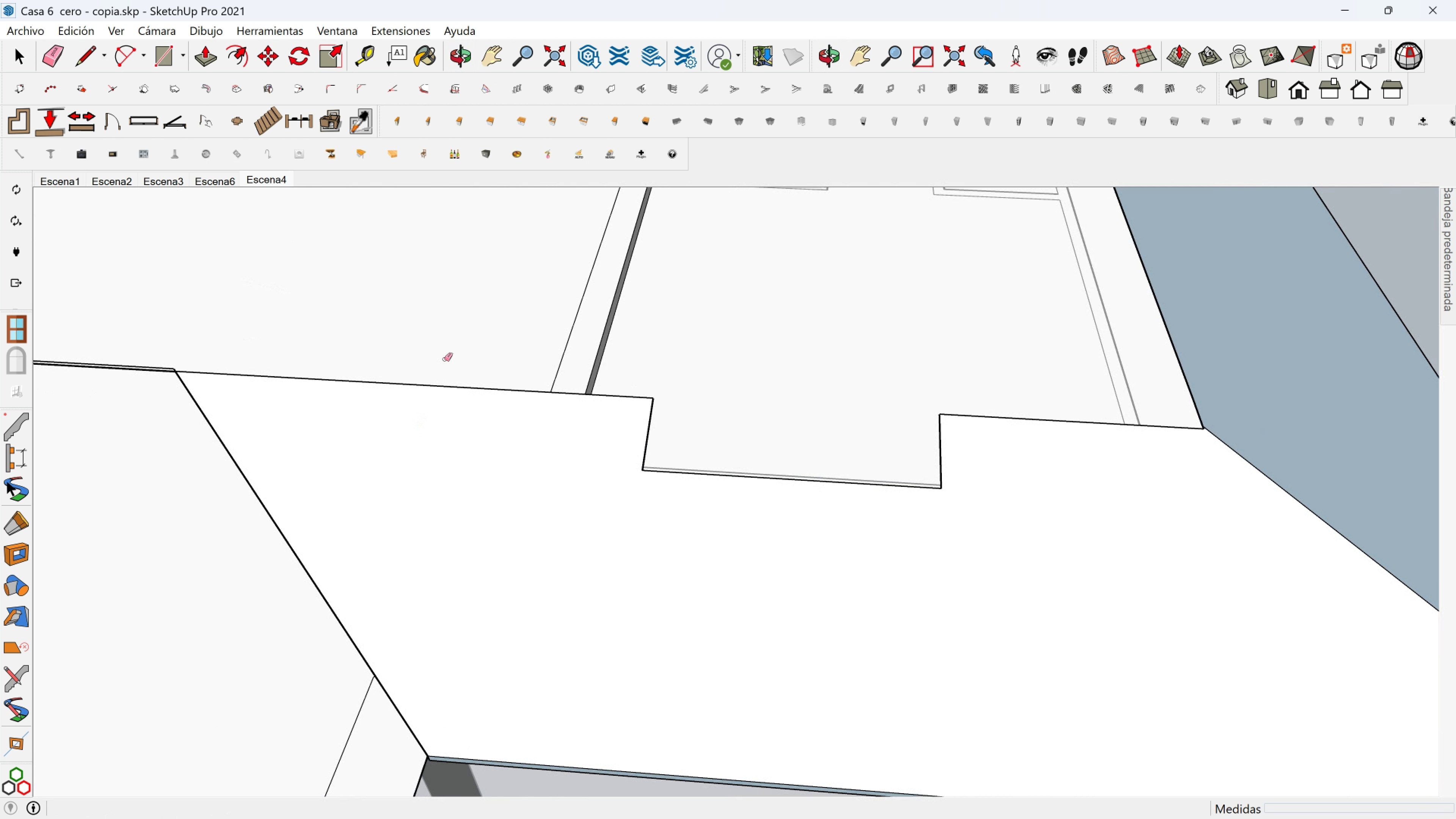 
hold_key(key=ShiftLeft, duration=0.53)
 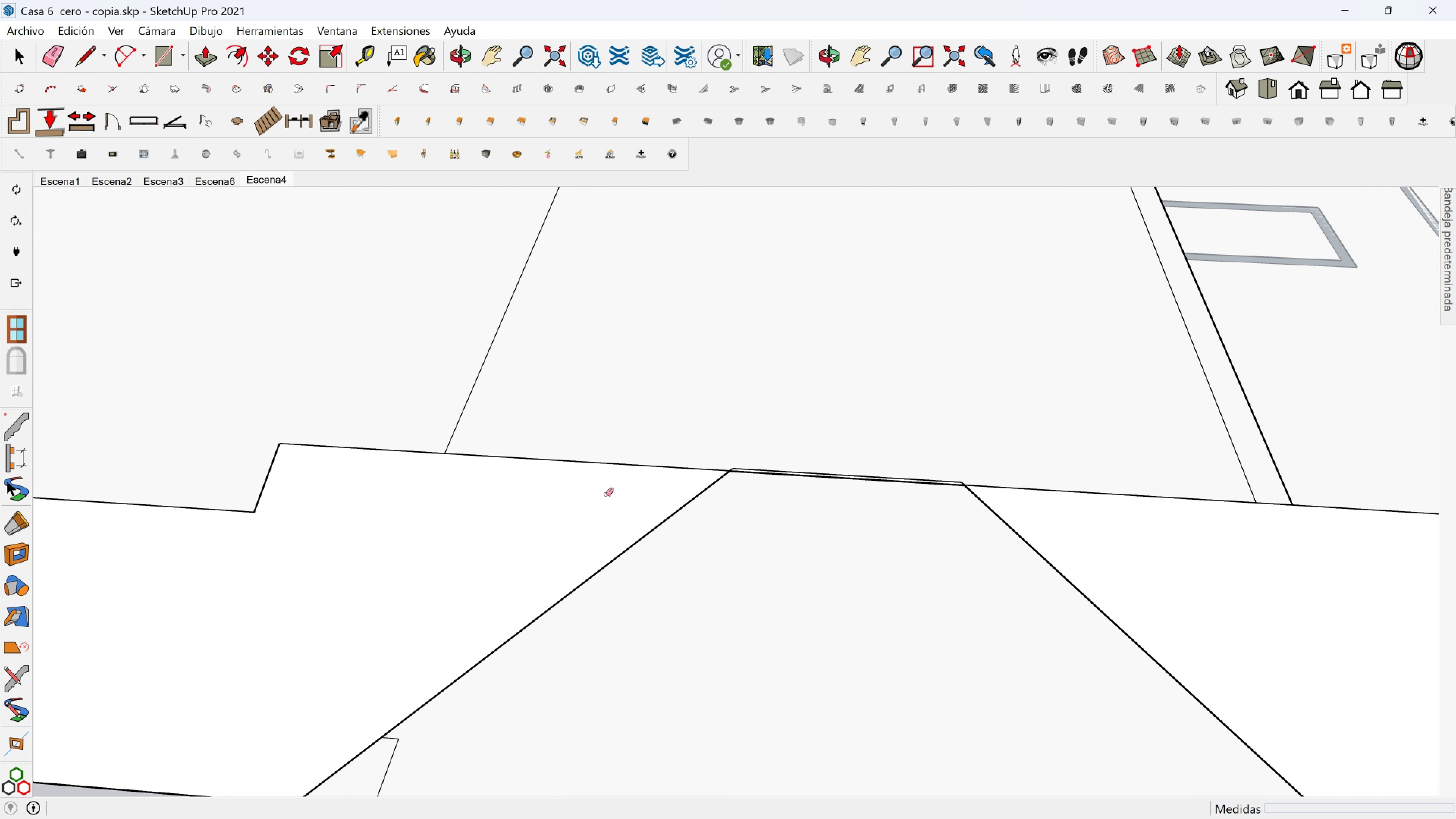 
scroll: coordinate [701, 469], scroll_direction: up, amount: 8.0
 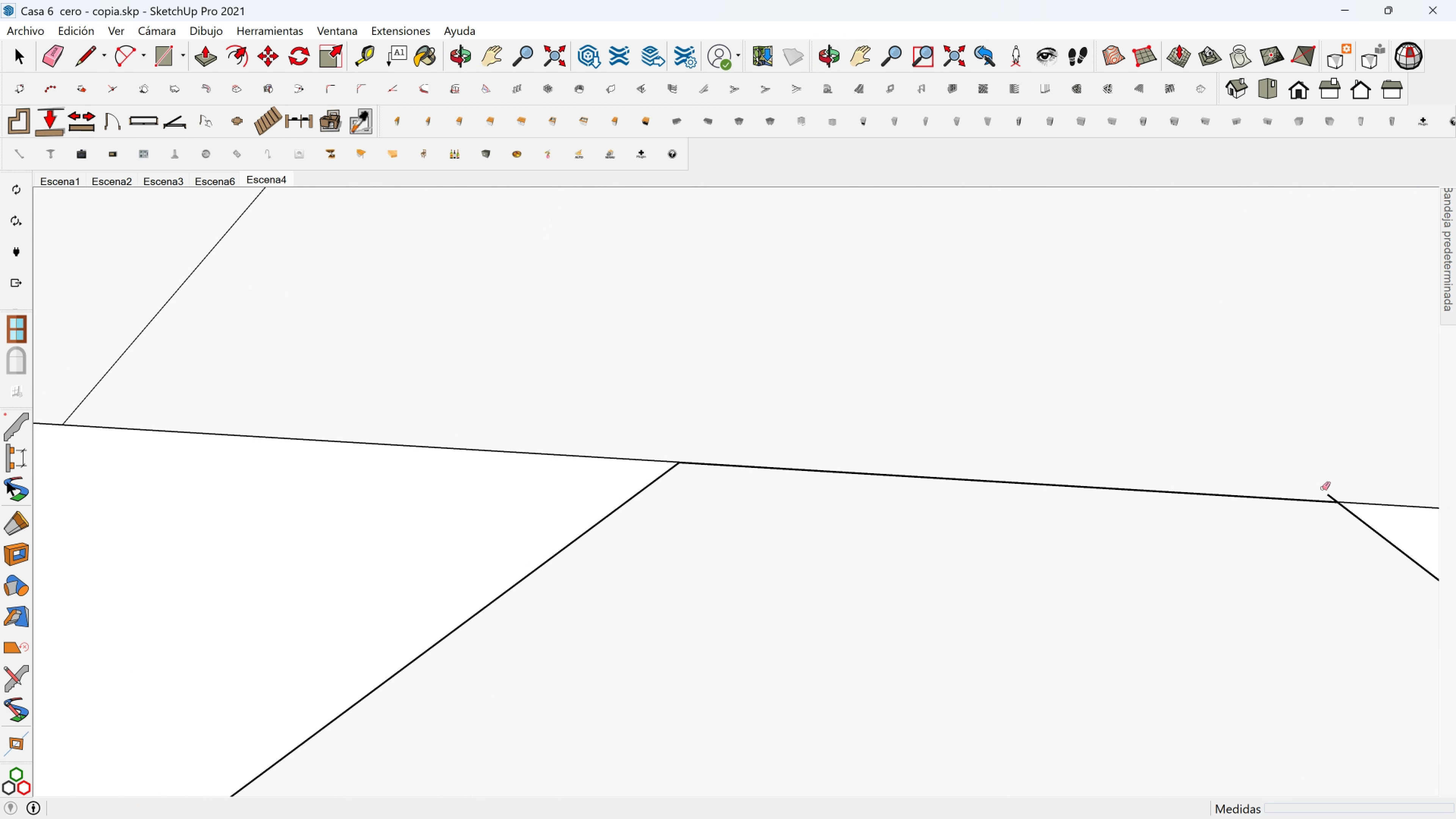 
left_click([1331, 494])
 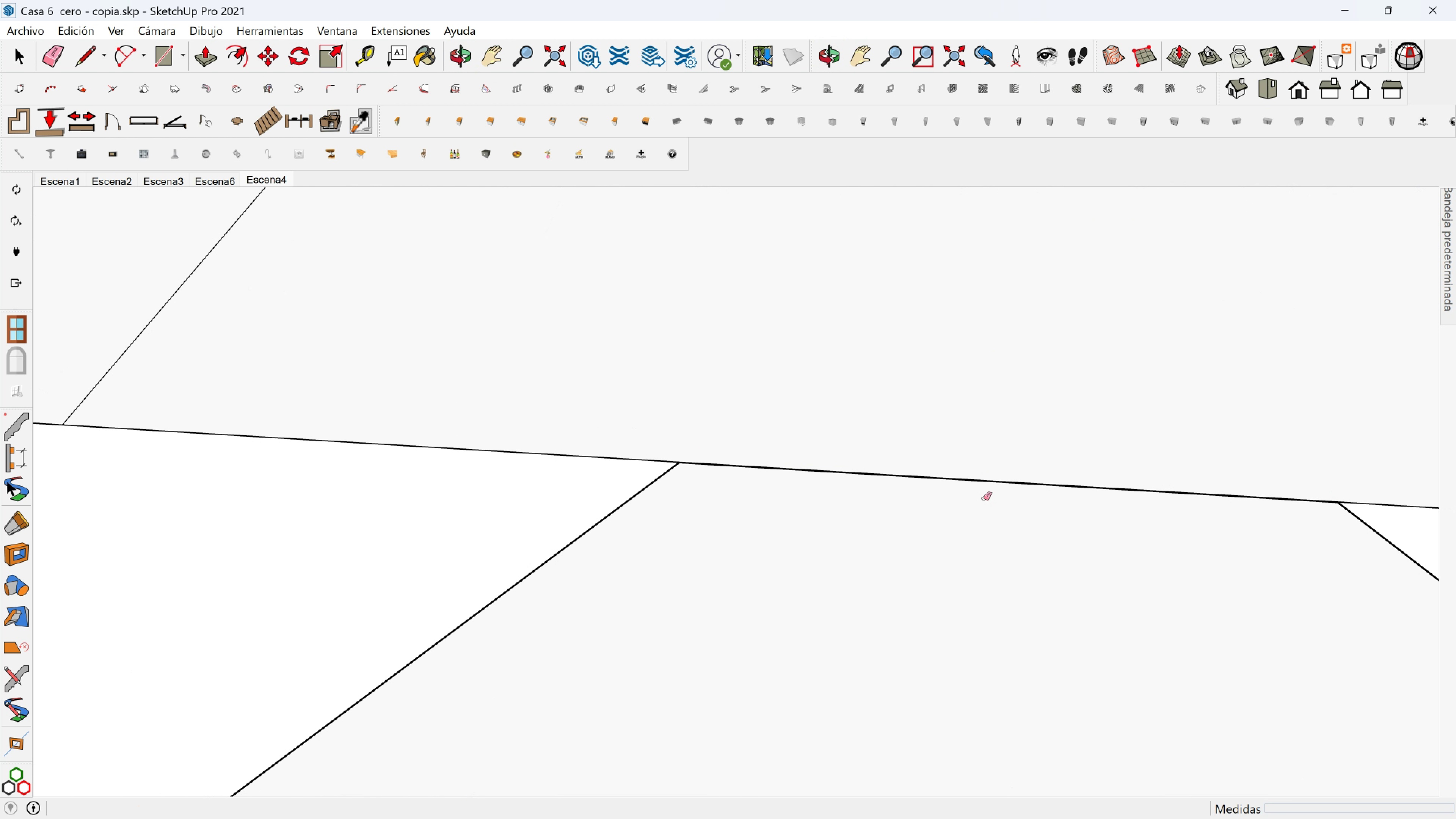 
scroll: coordinate [563, 543], scroll_direction: down, amount: 10.0
 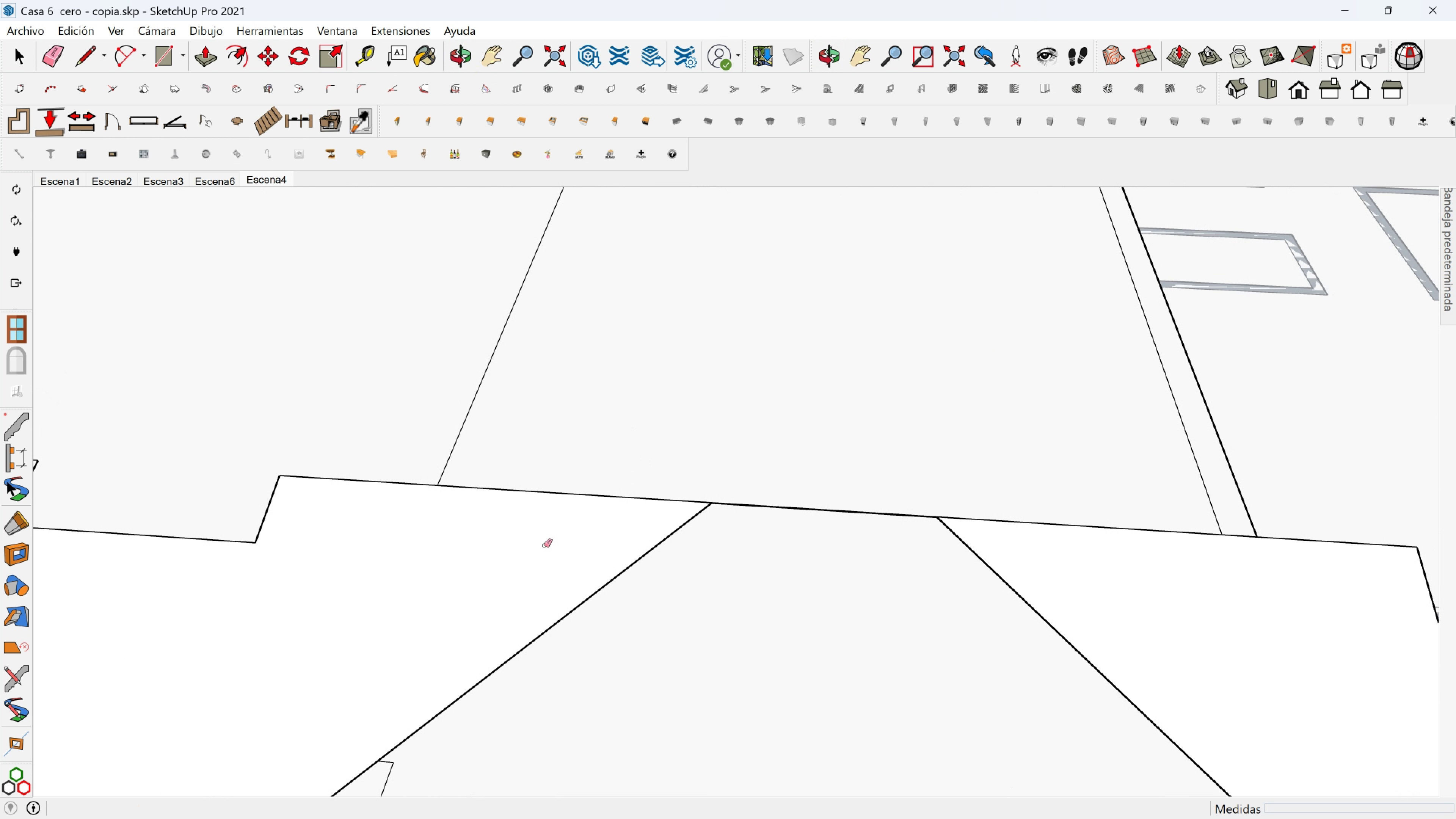 
hold_key(key=ShiftLeft, duration=0.5)
 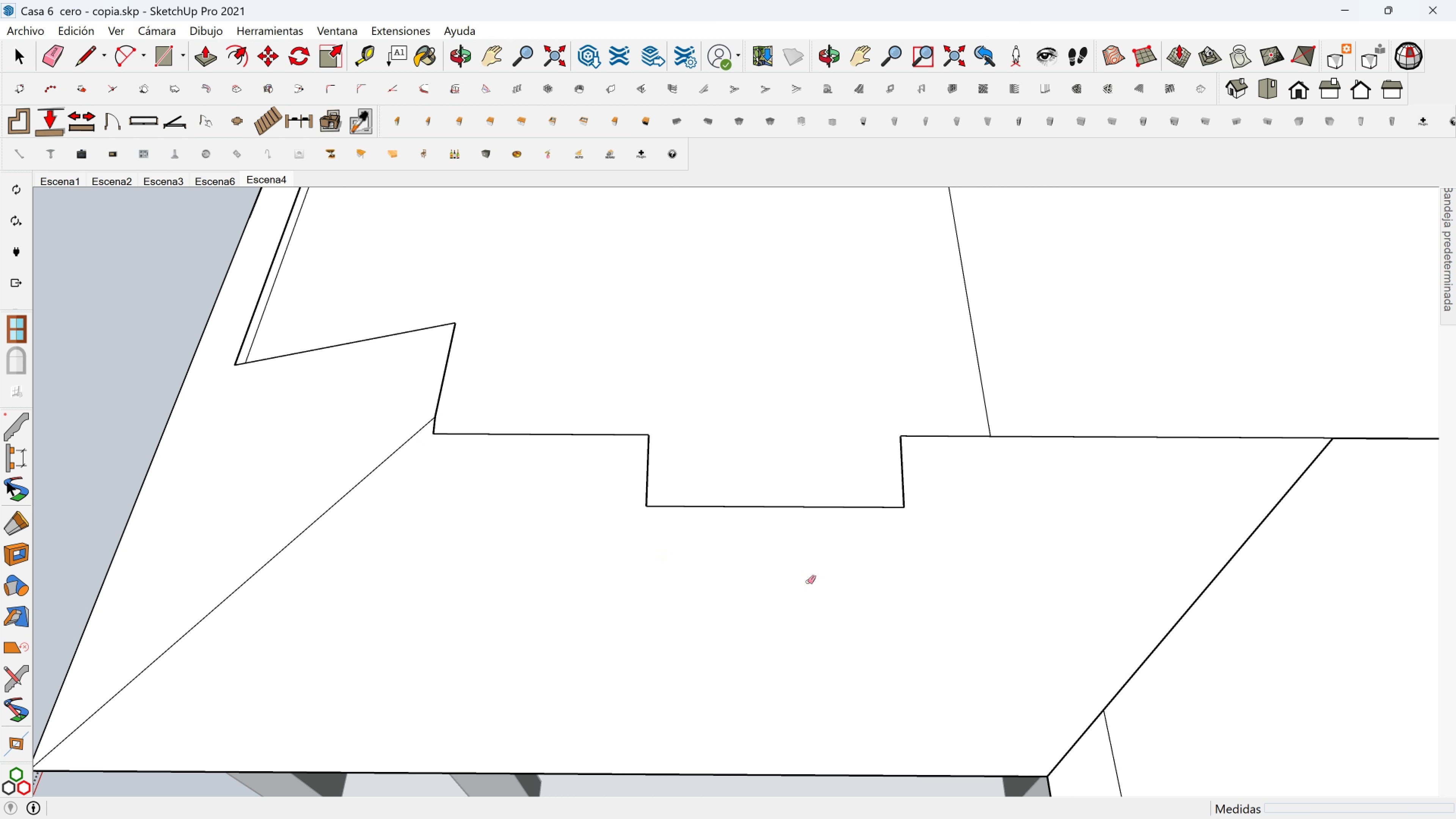 
scroll: coordinate [620, 458], scroll_direction: up, amount: 12.0
 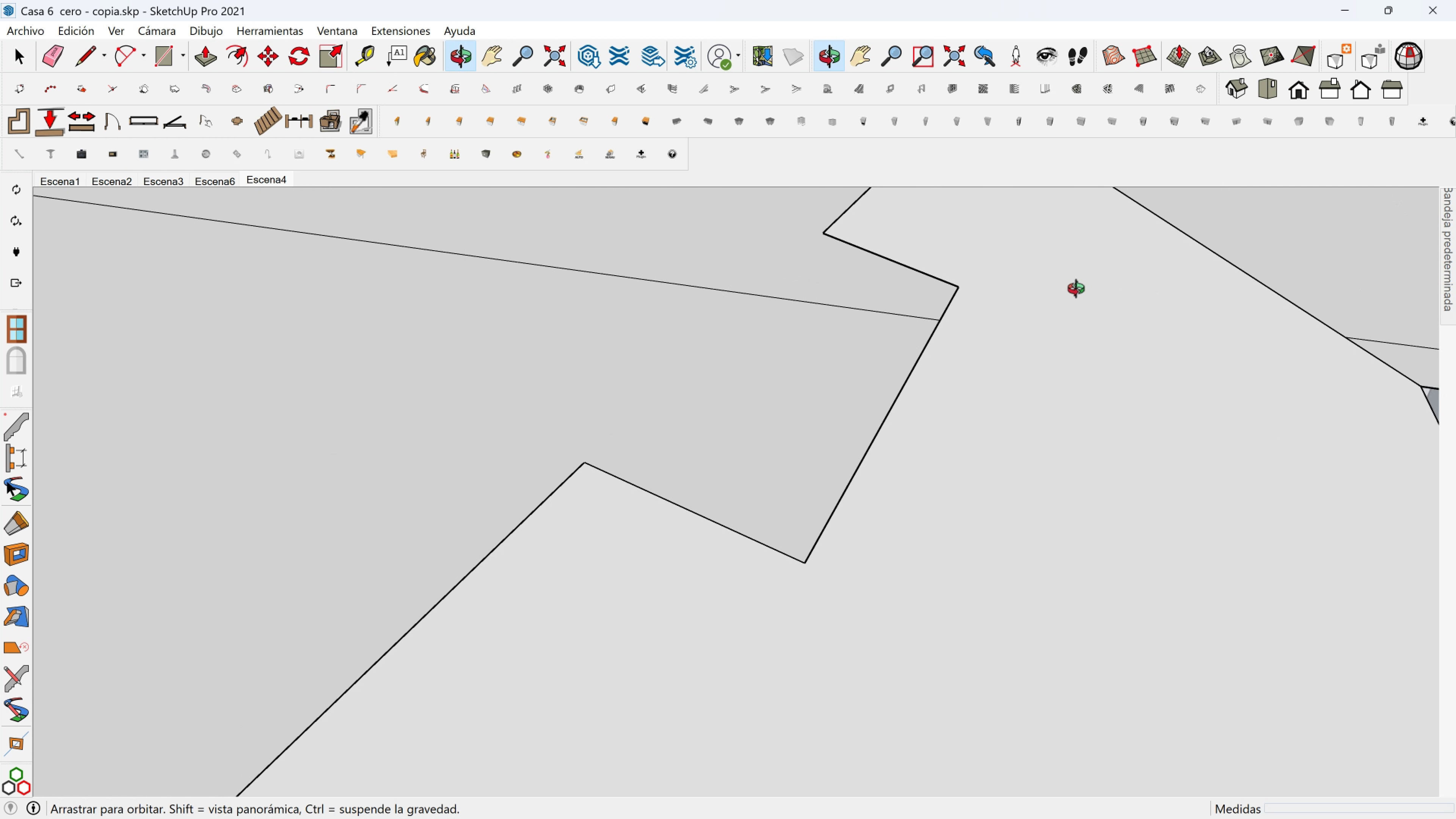 
scroll: coordinate [1077, 346], scroll_direction: down, amount: 14.0
 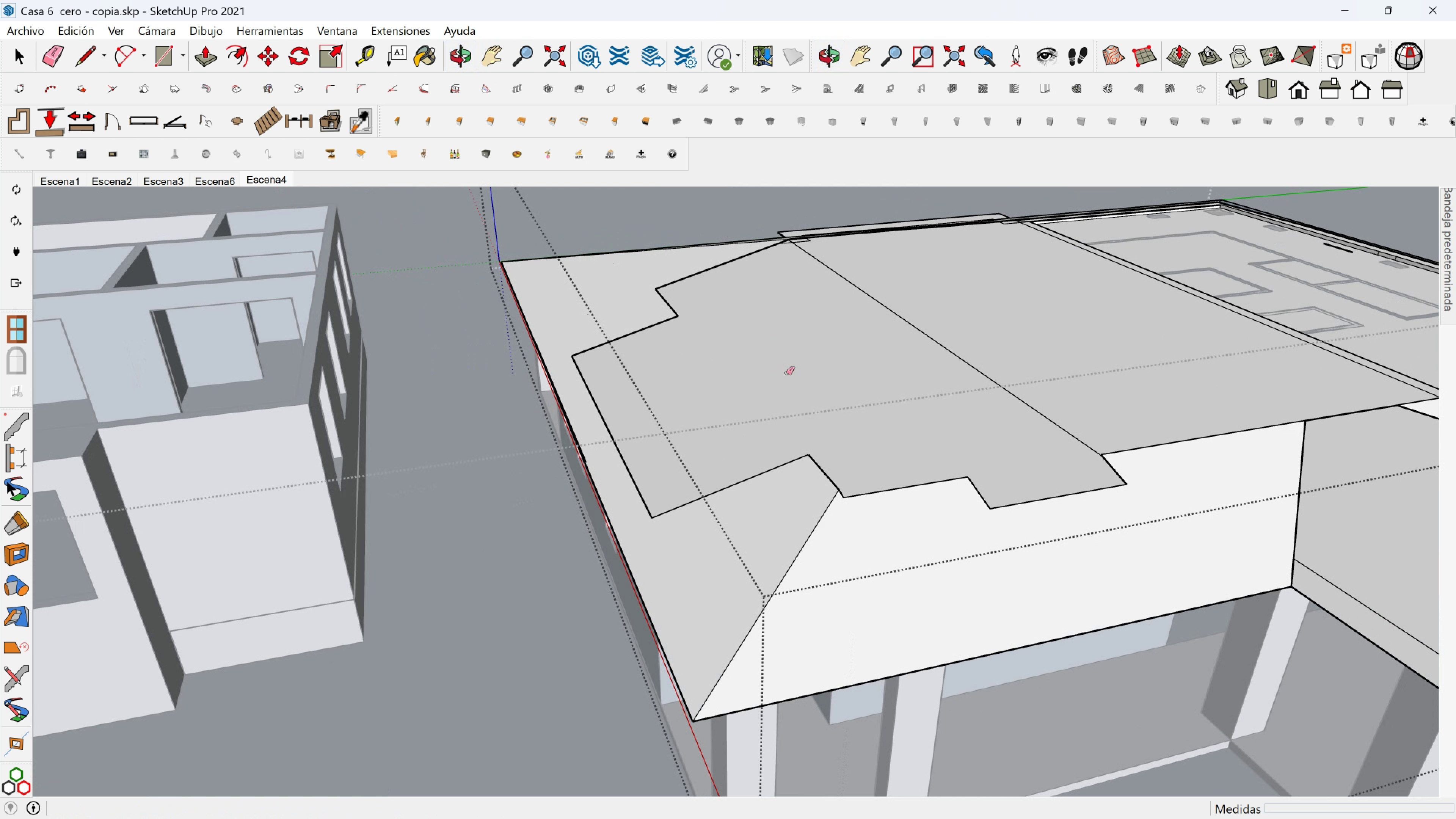 
hold_key(key=ShiftLeft, duration=0.37)
 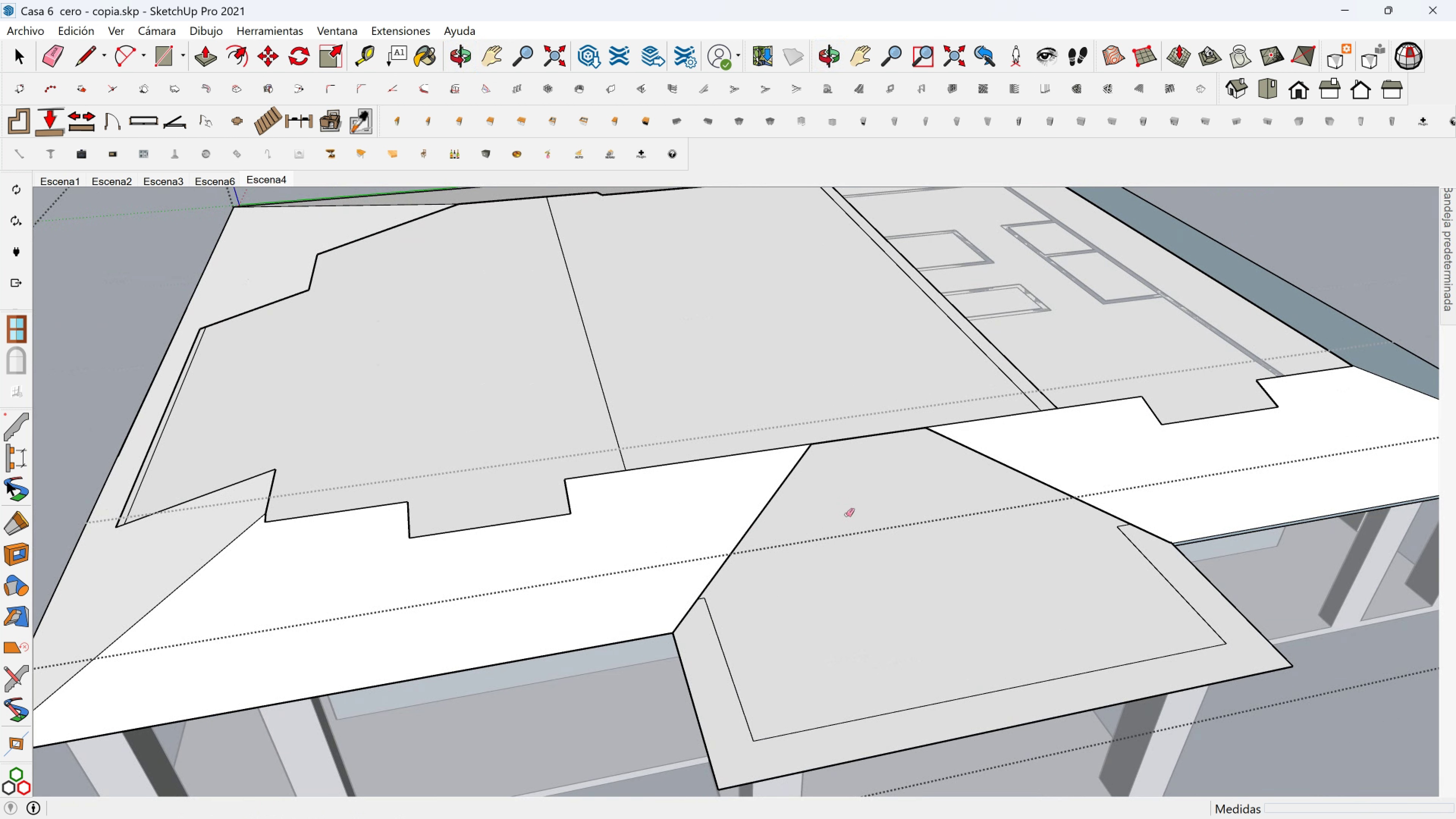 
scroll: coordinate [863, 510], scroll_direction: down, amount: 5.0
 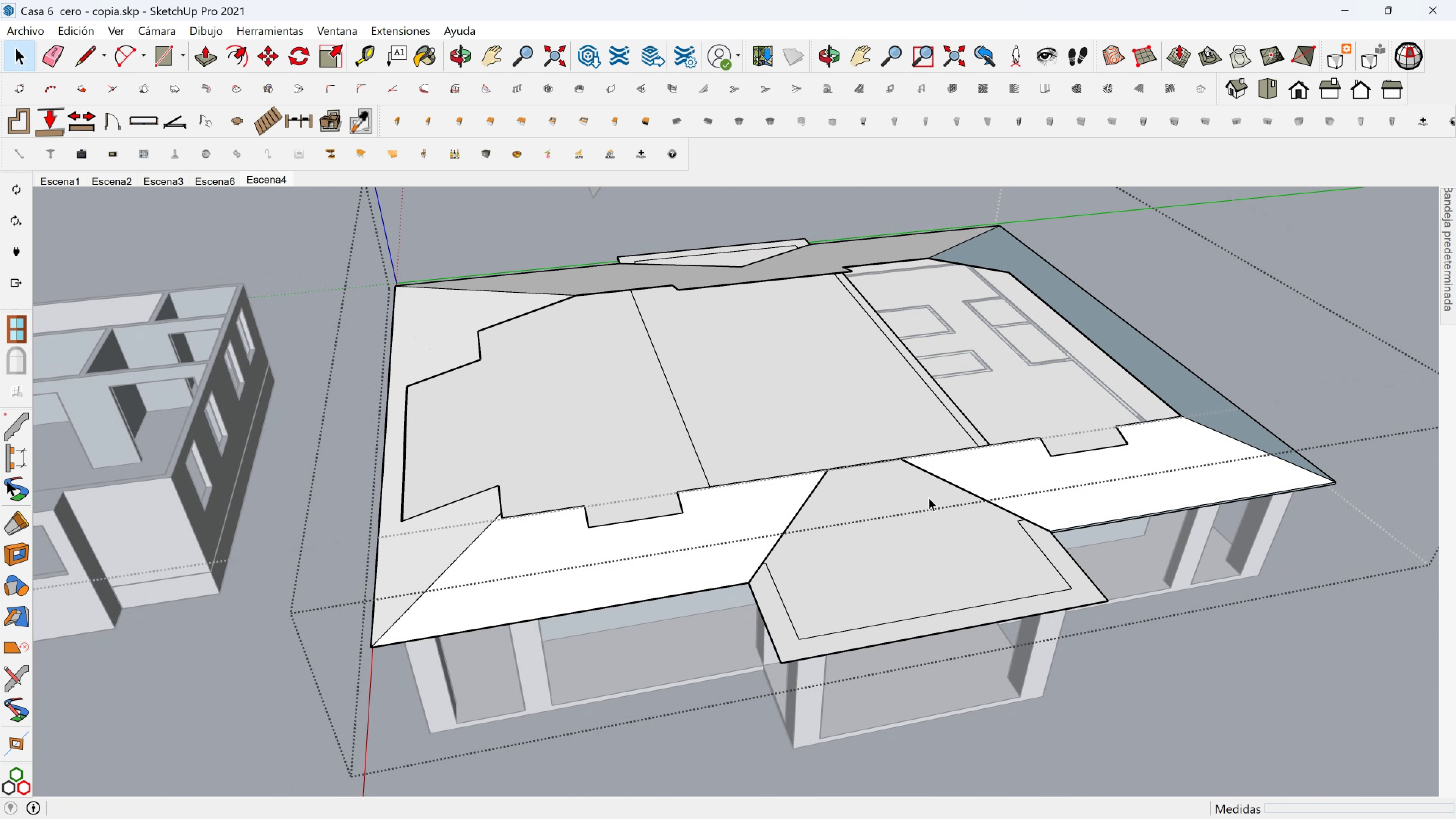 
key(Space)
 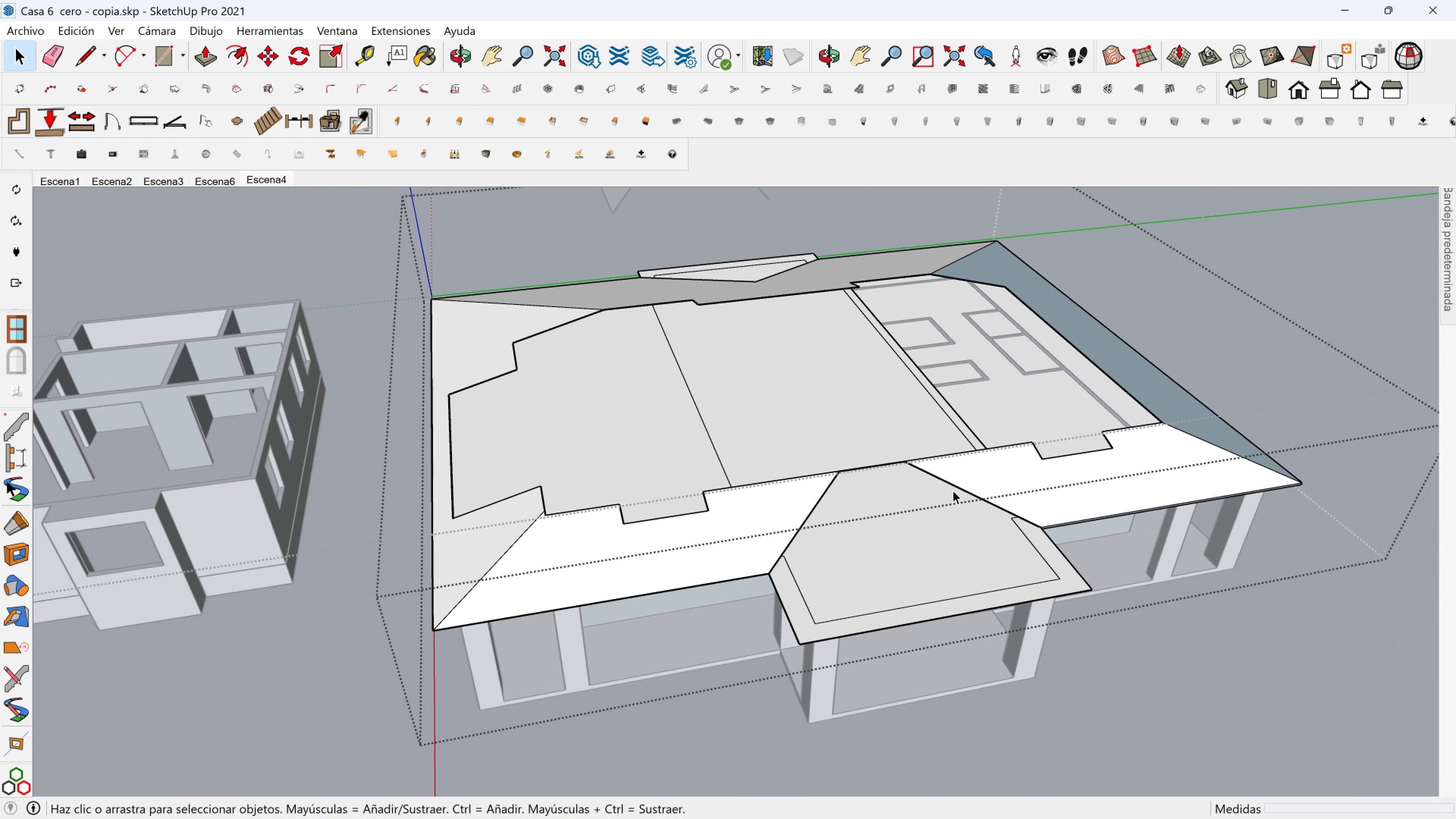 
scroll: coordinate [953, 490], scroll_direction: down, amount: 2.0
 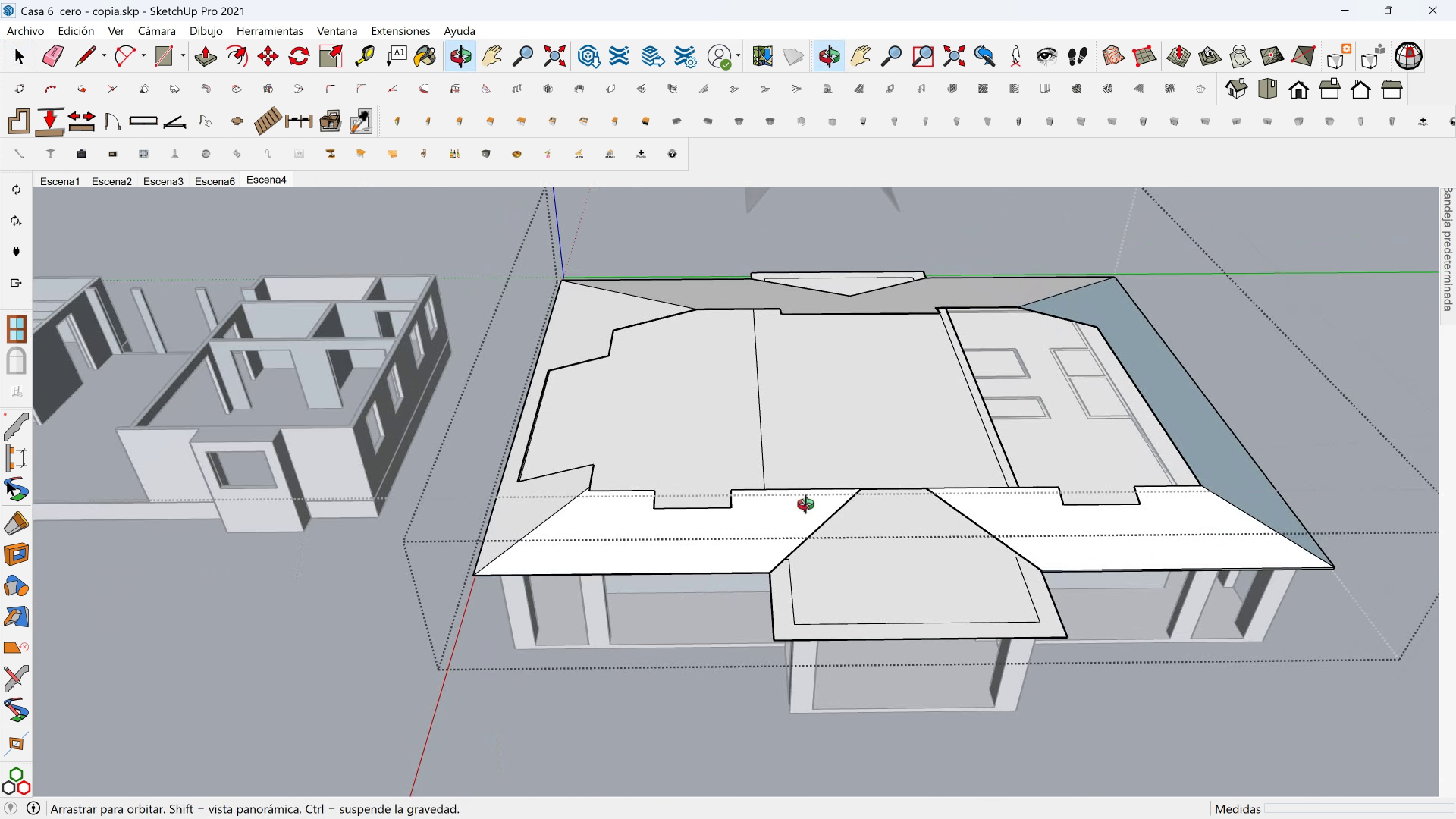 
key(Shift+ShiftLeft)
 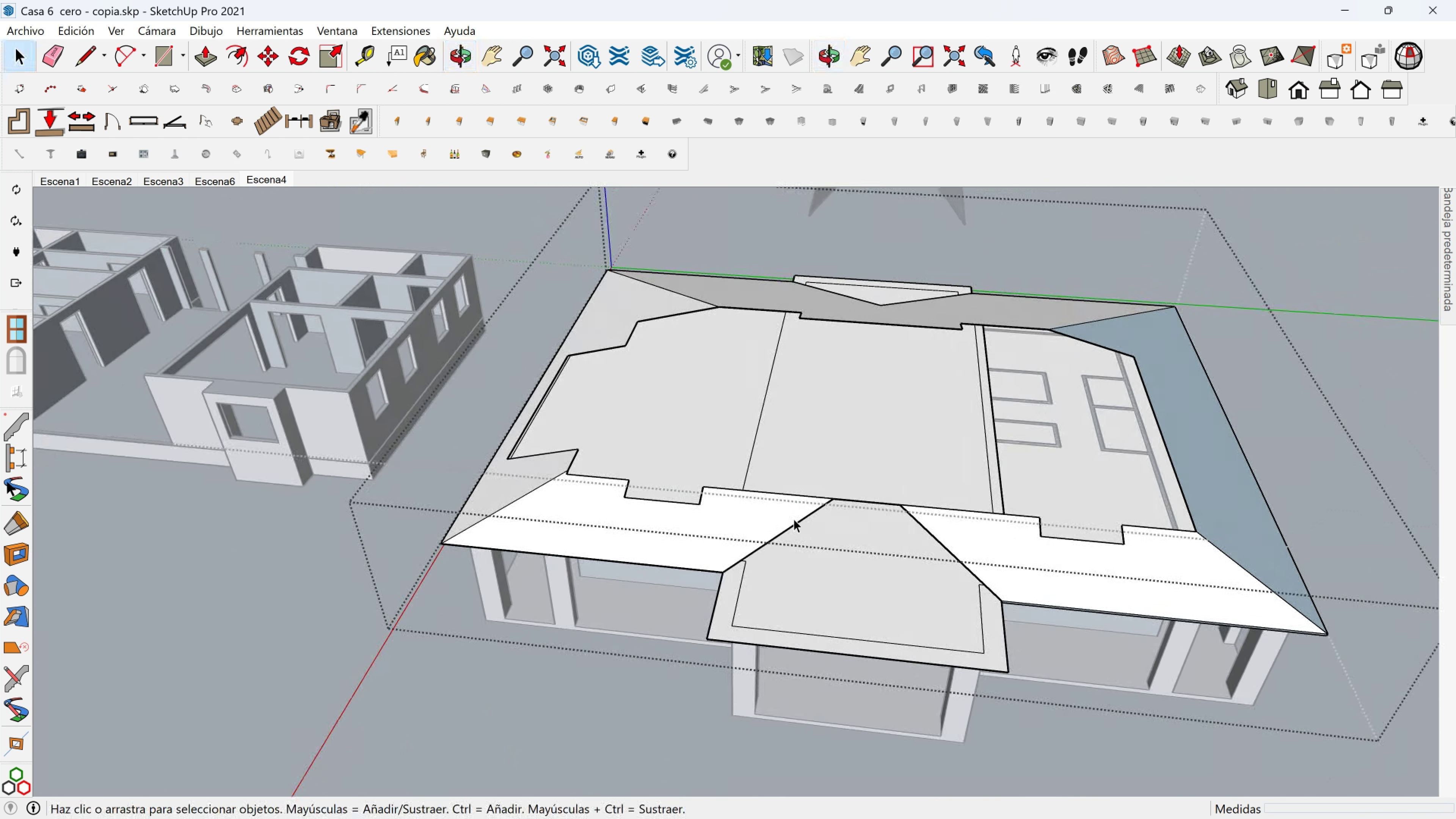 
hold_key(key=ShiftLeft, duration=0.34)
 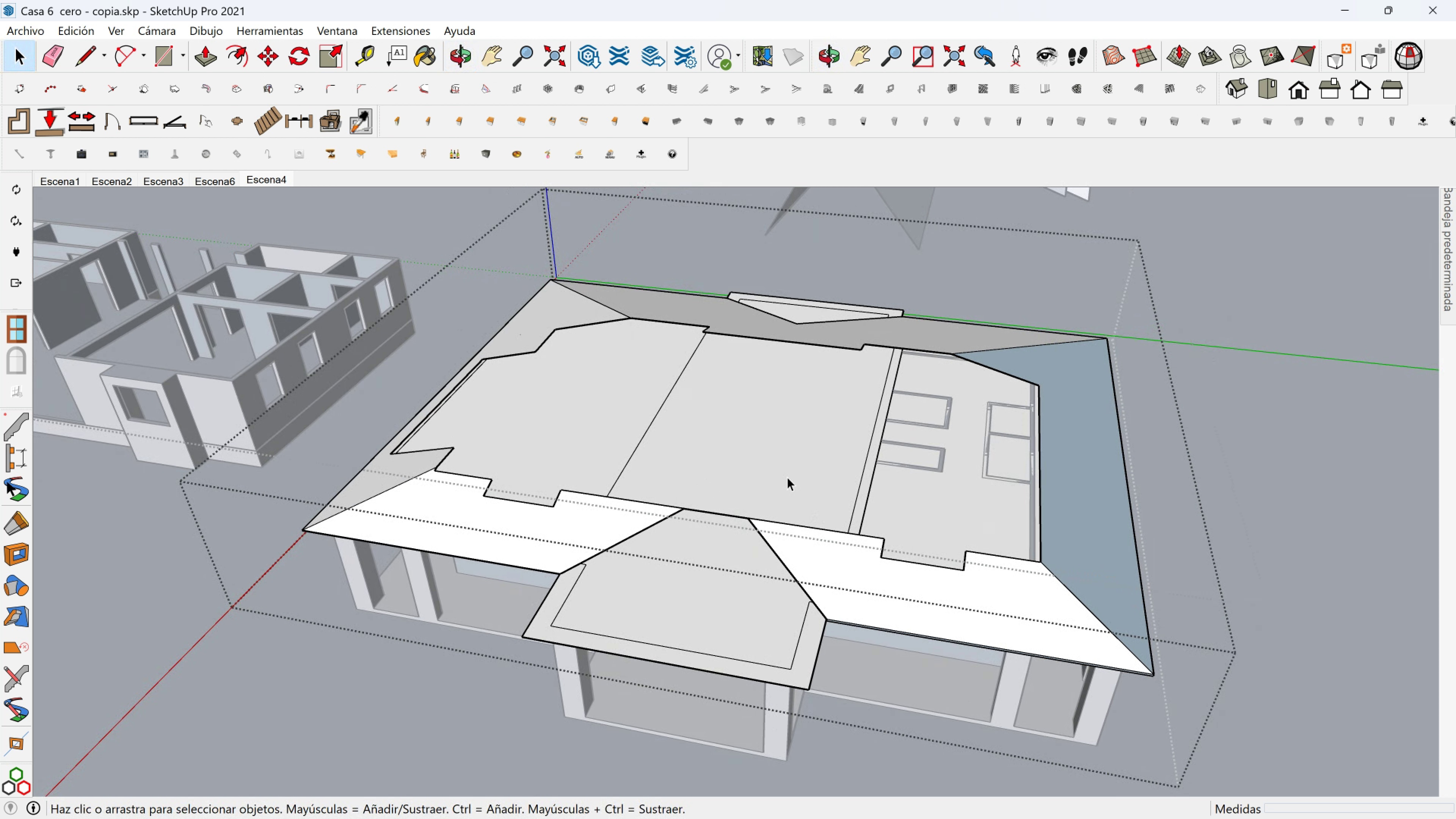 
hold_key(key=ShiftLeft, duration=0.39)
 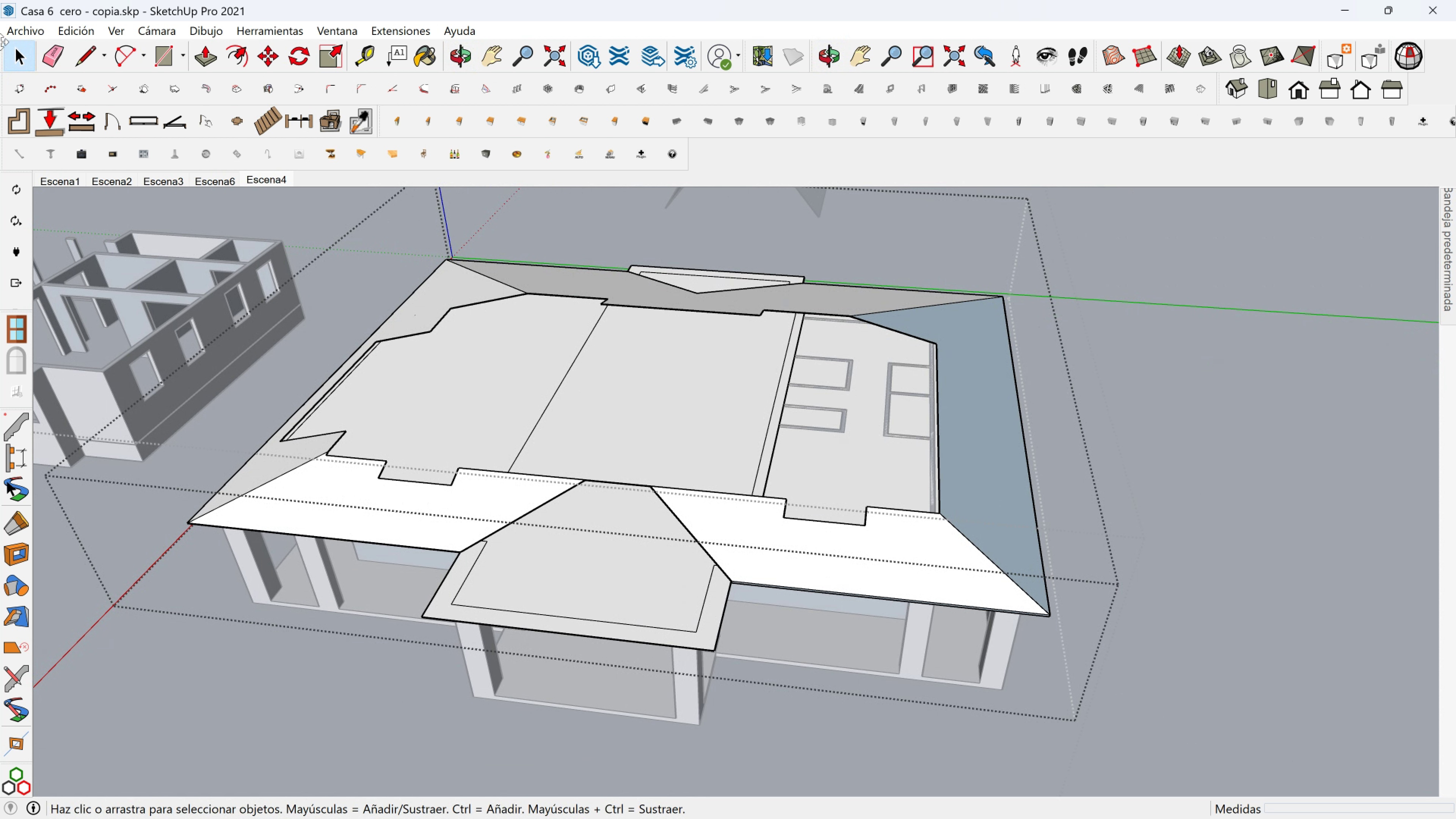 
left_click([19, 29])
 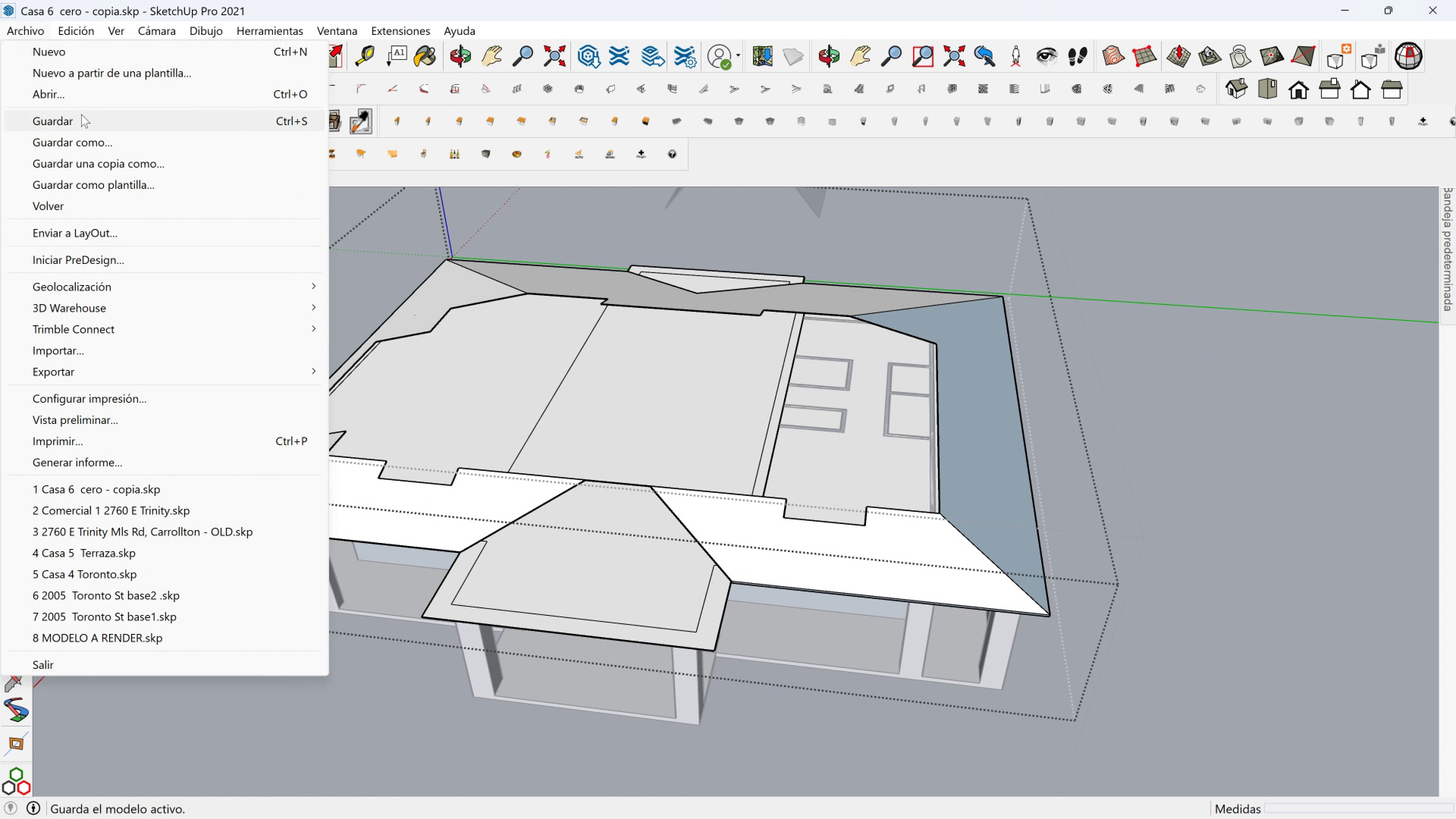 
left_click([81, 117])
 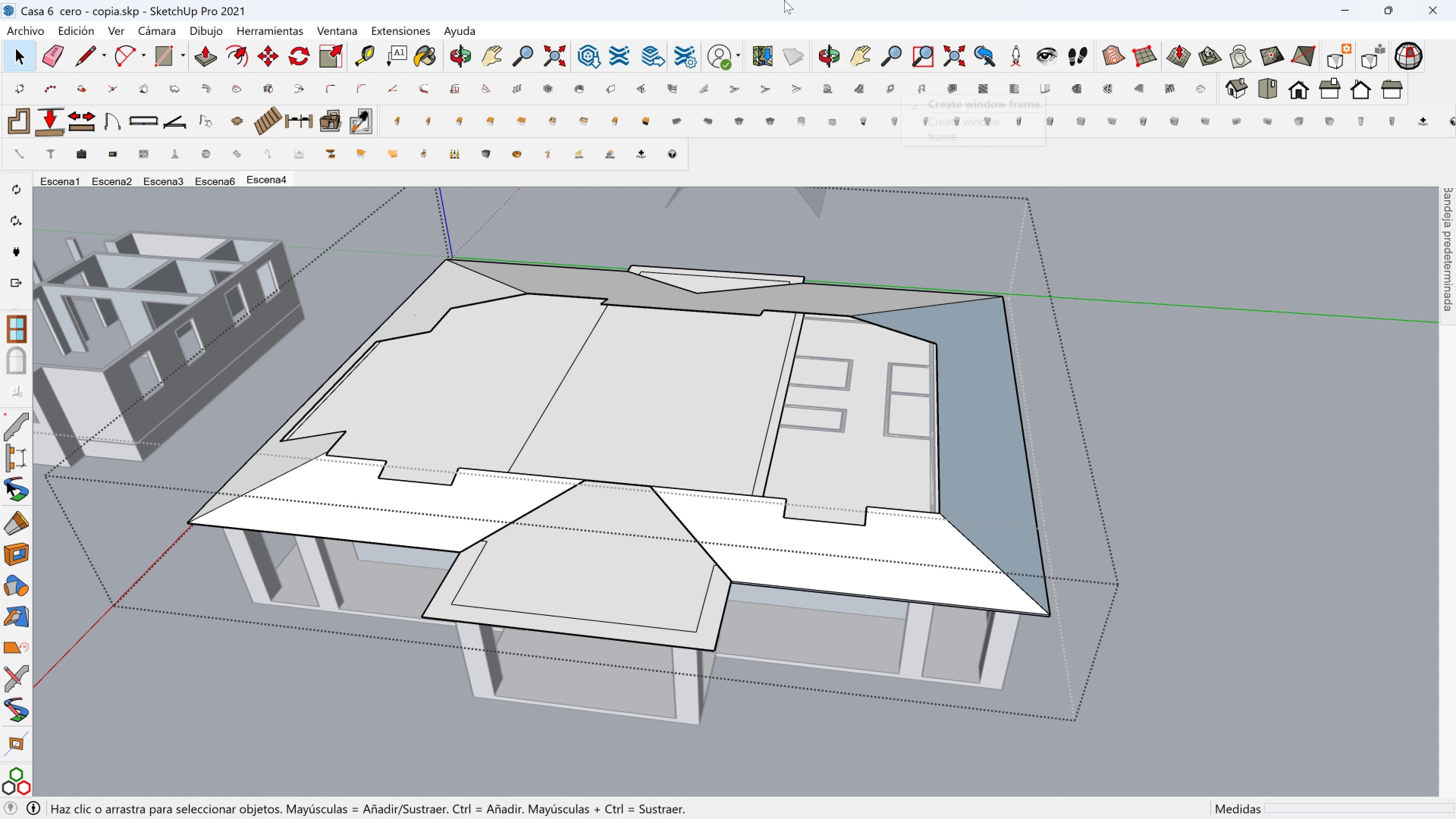 
wait(9.05)
 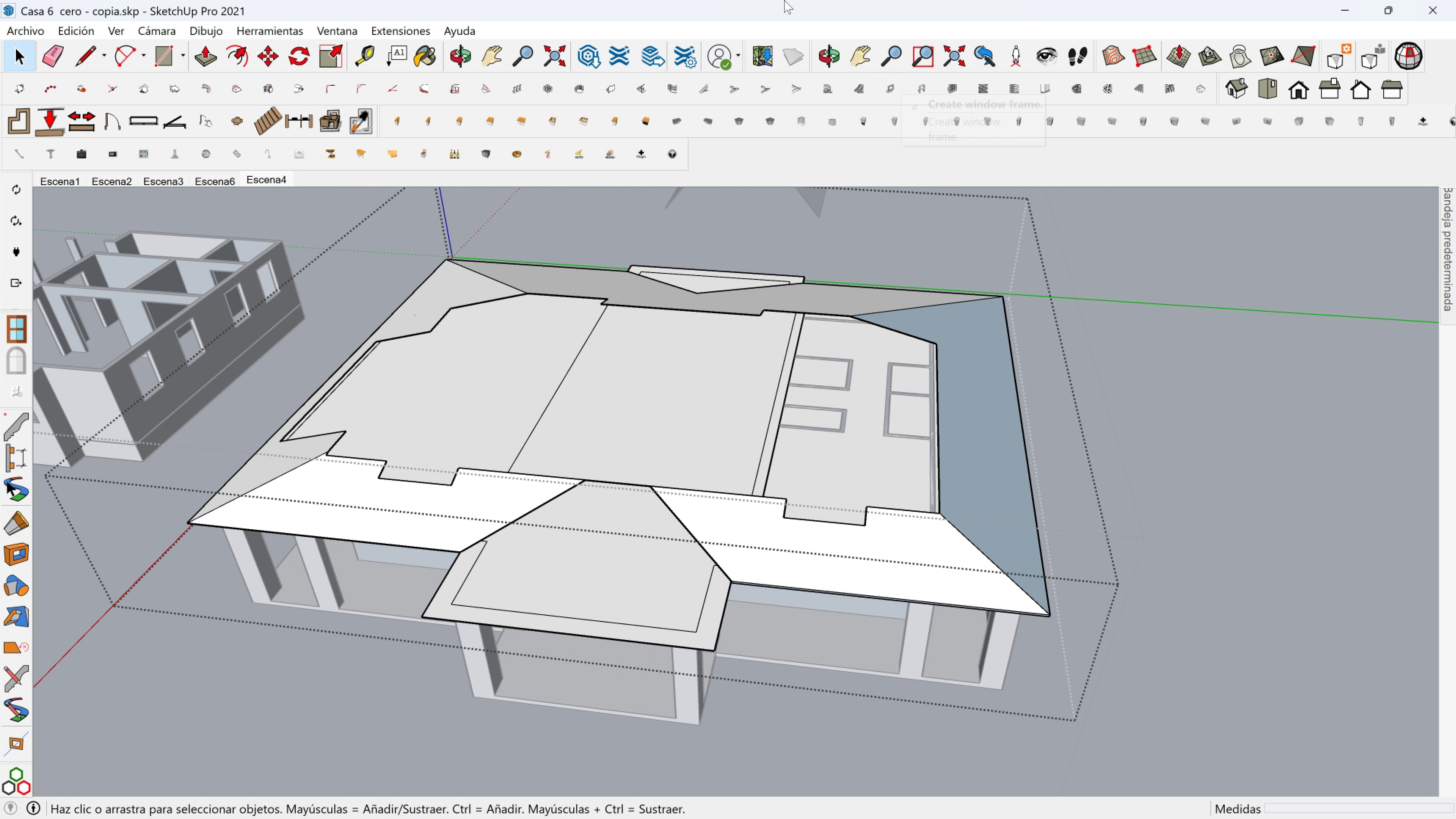 
key(Control+ControlLeft)
 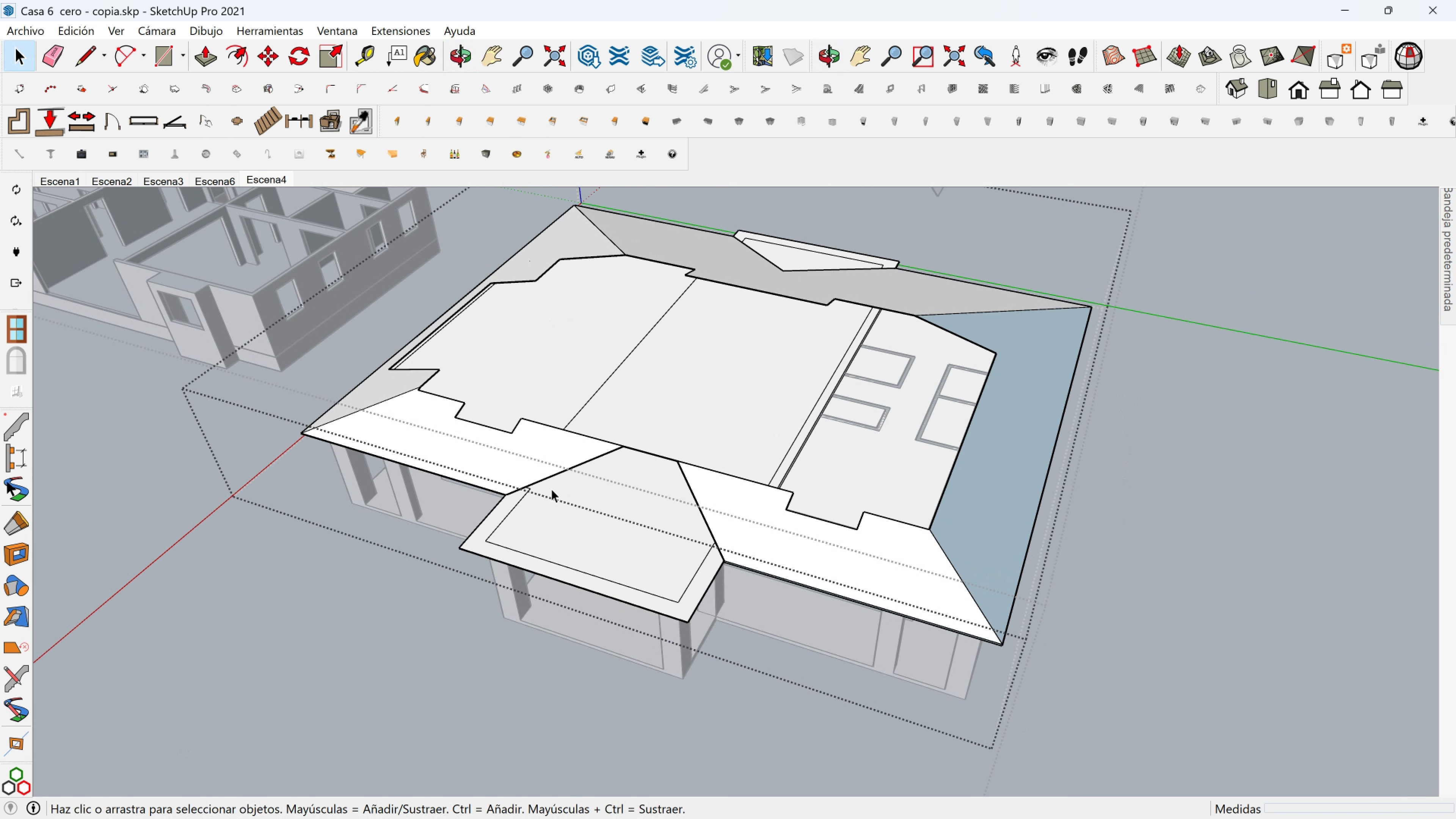 
scroll: coordinate [551, 489], scroll_direction: down, amount: 2.0
 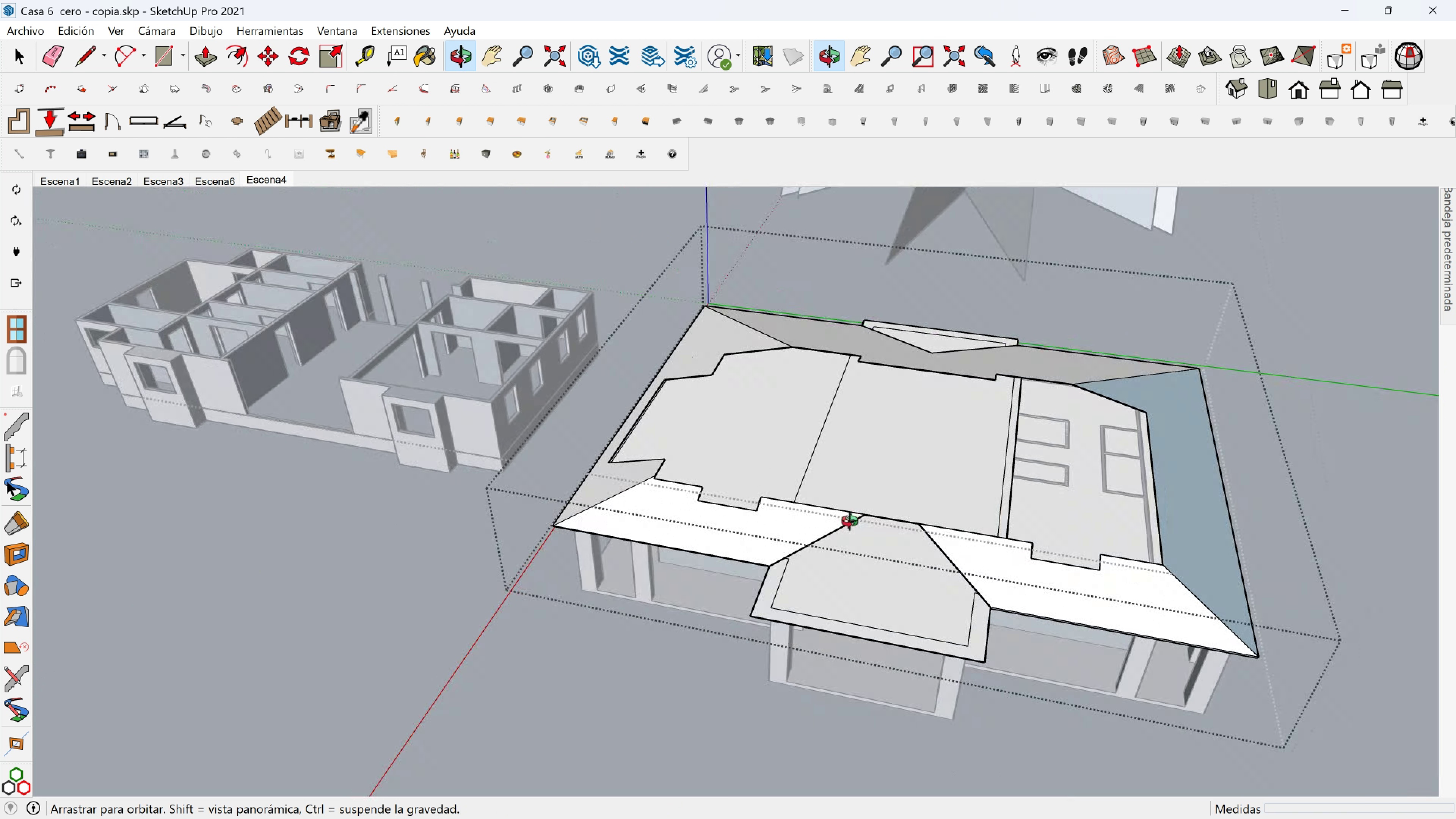 
hold_key(key=ShiftLeft, duration=0.38)
 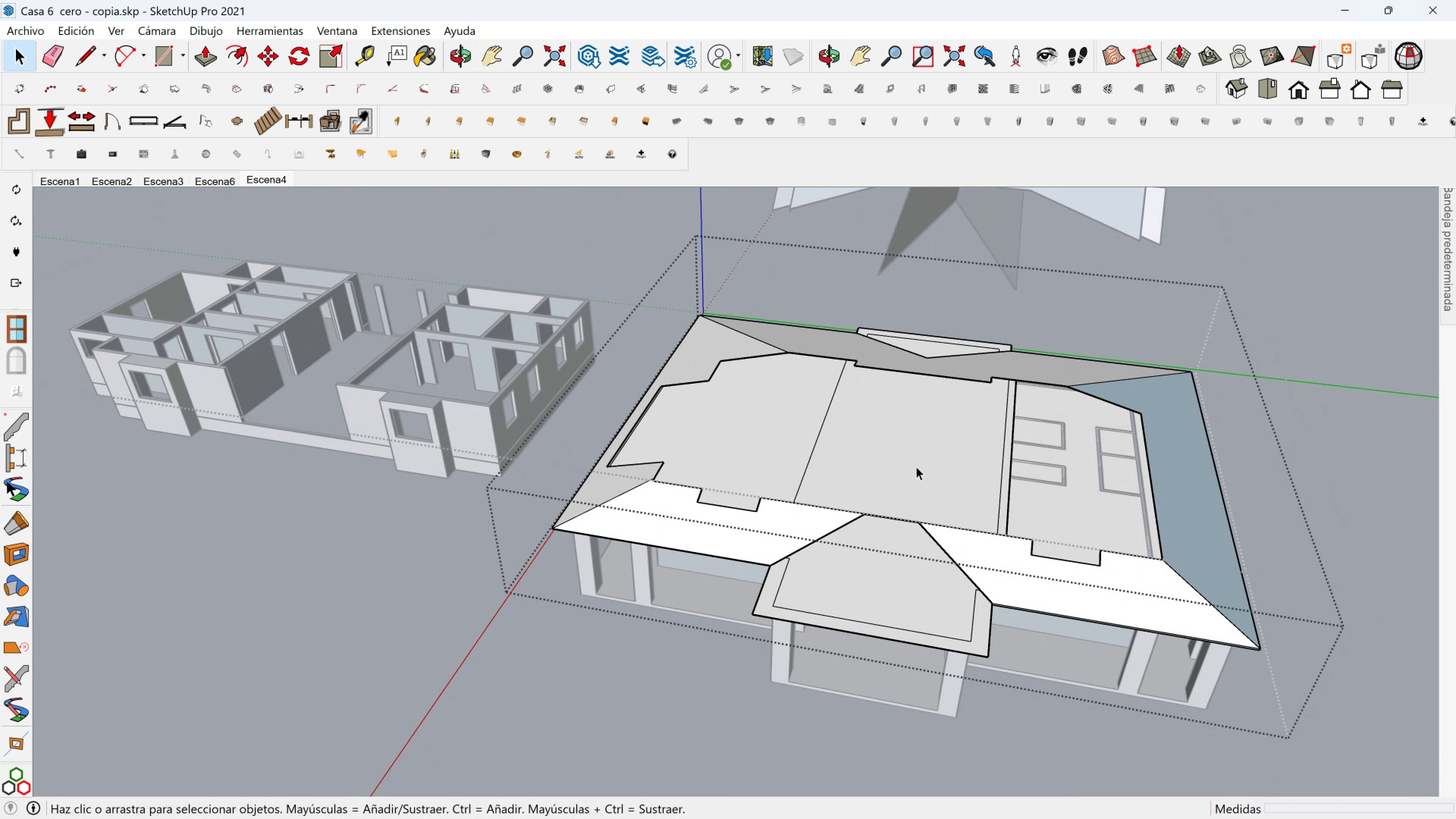 
key(Escape)
 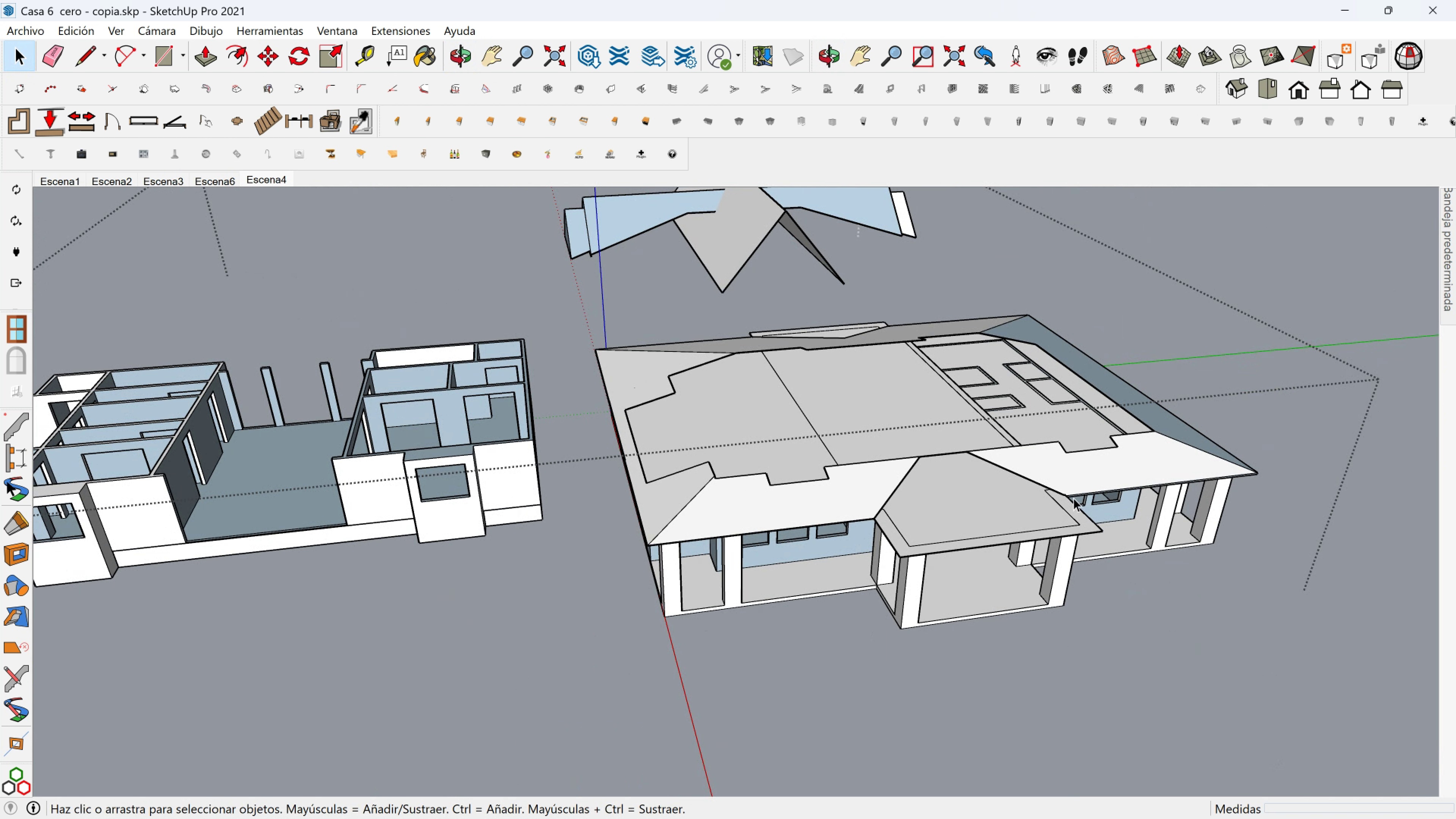 
left_click([1029, 518])
 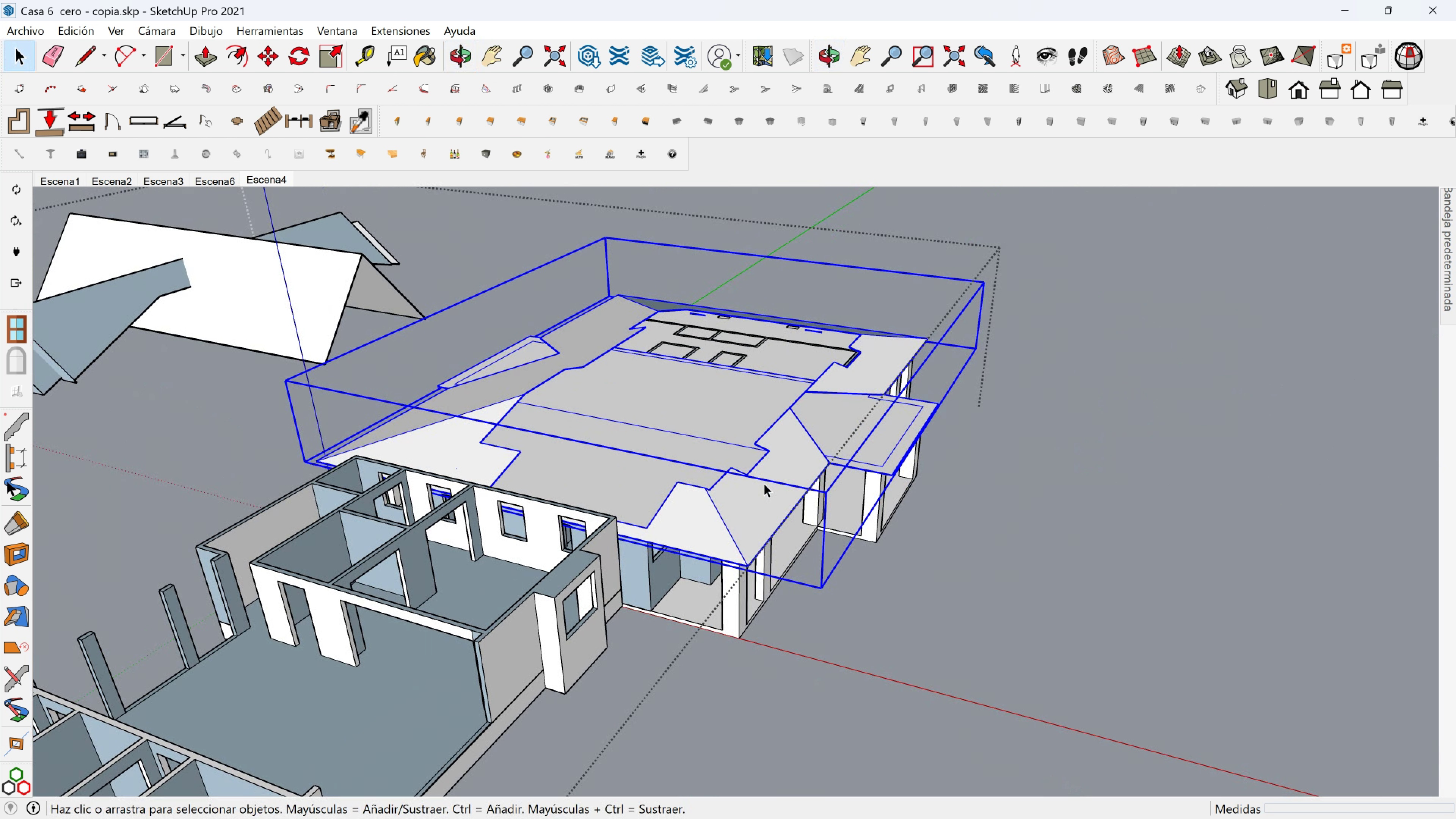 
hold_key(key=ShiftLeft, duration=0.37)
 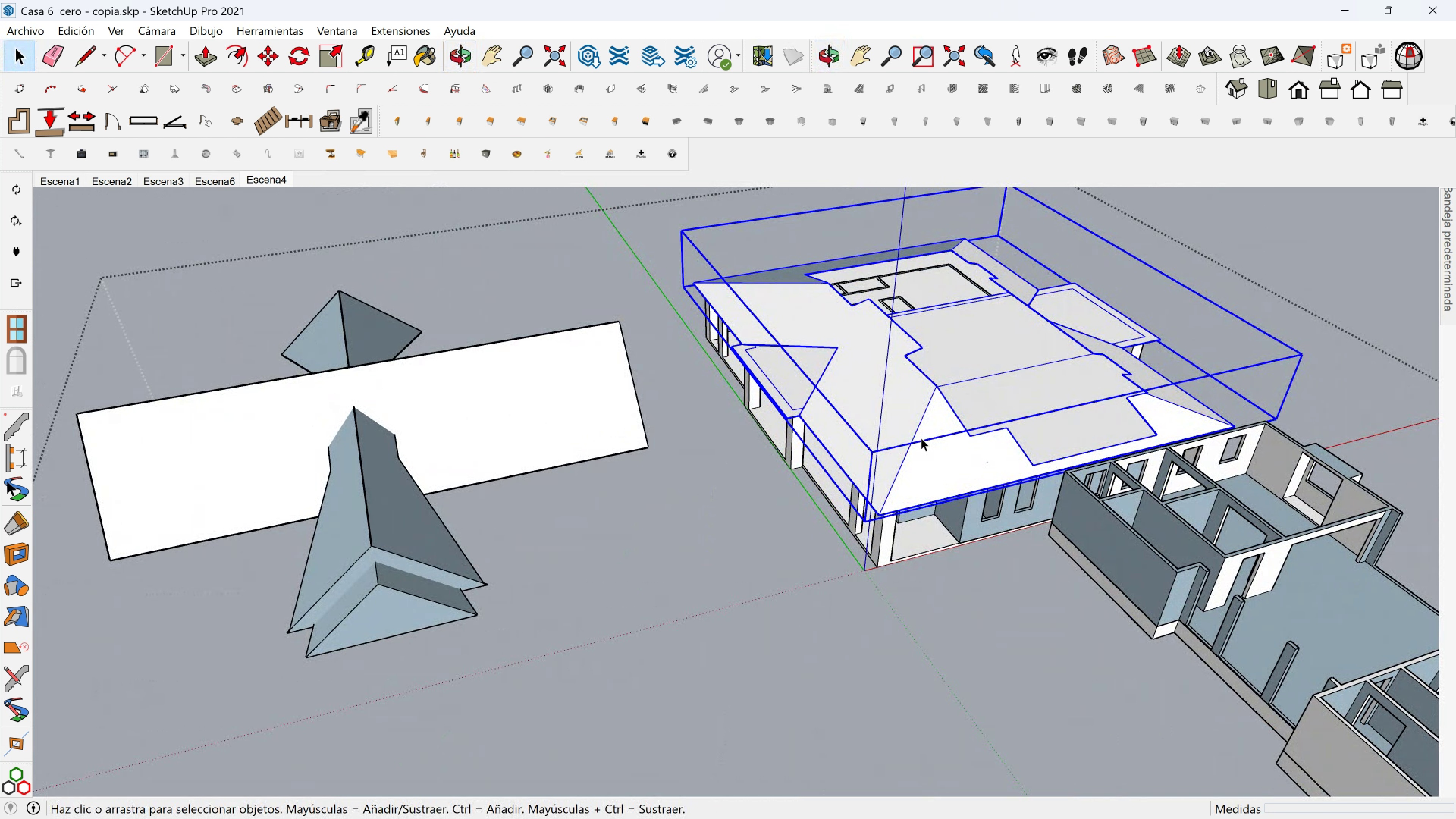 
scroll: coordinate [880, 440], scroll_direction: up, amount: 3.0
 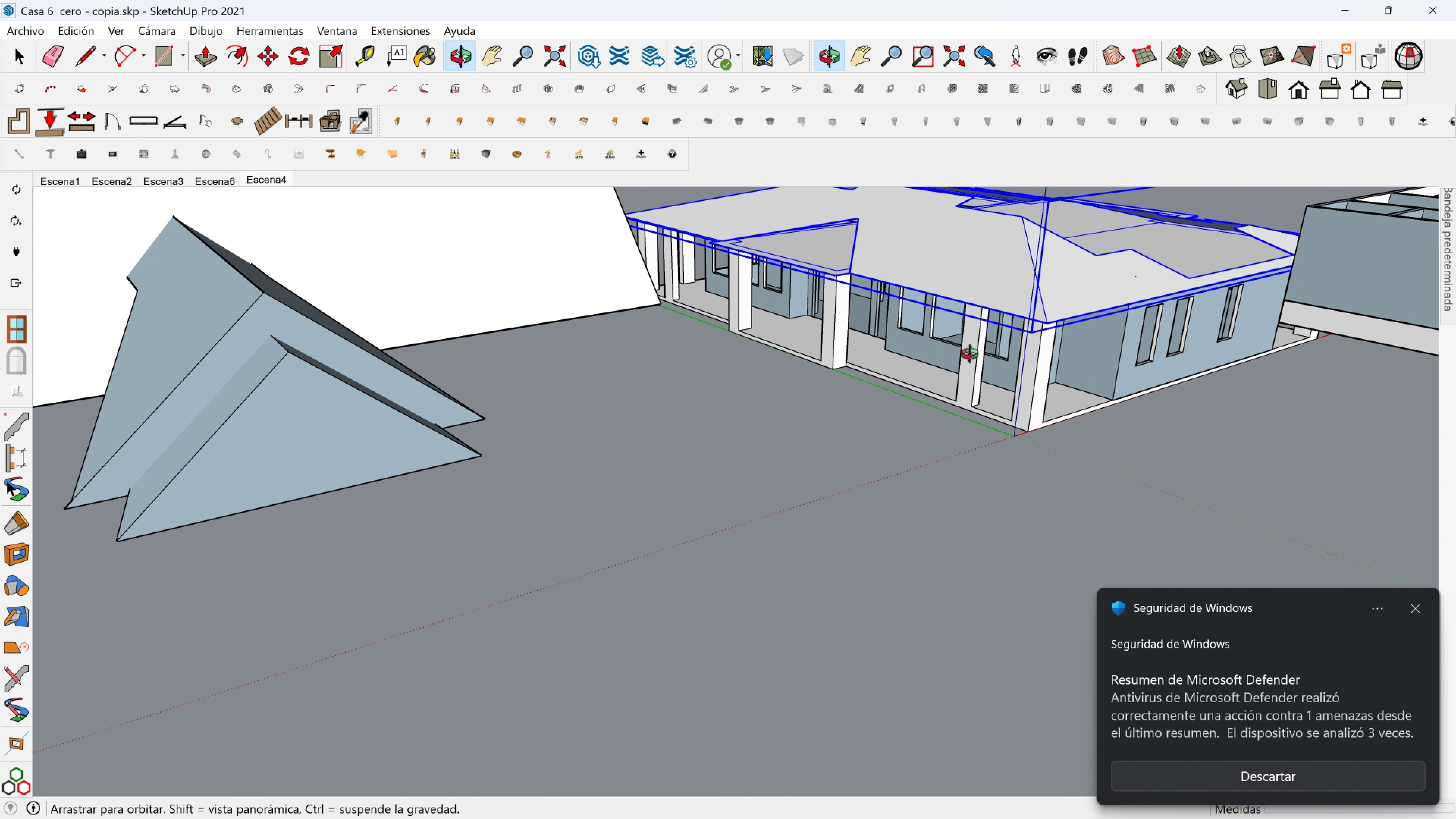 
wait(13.95)
 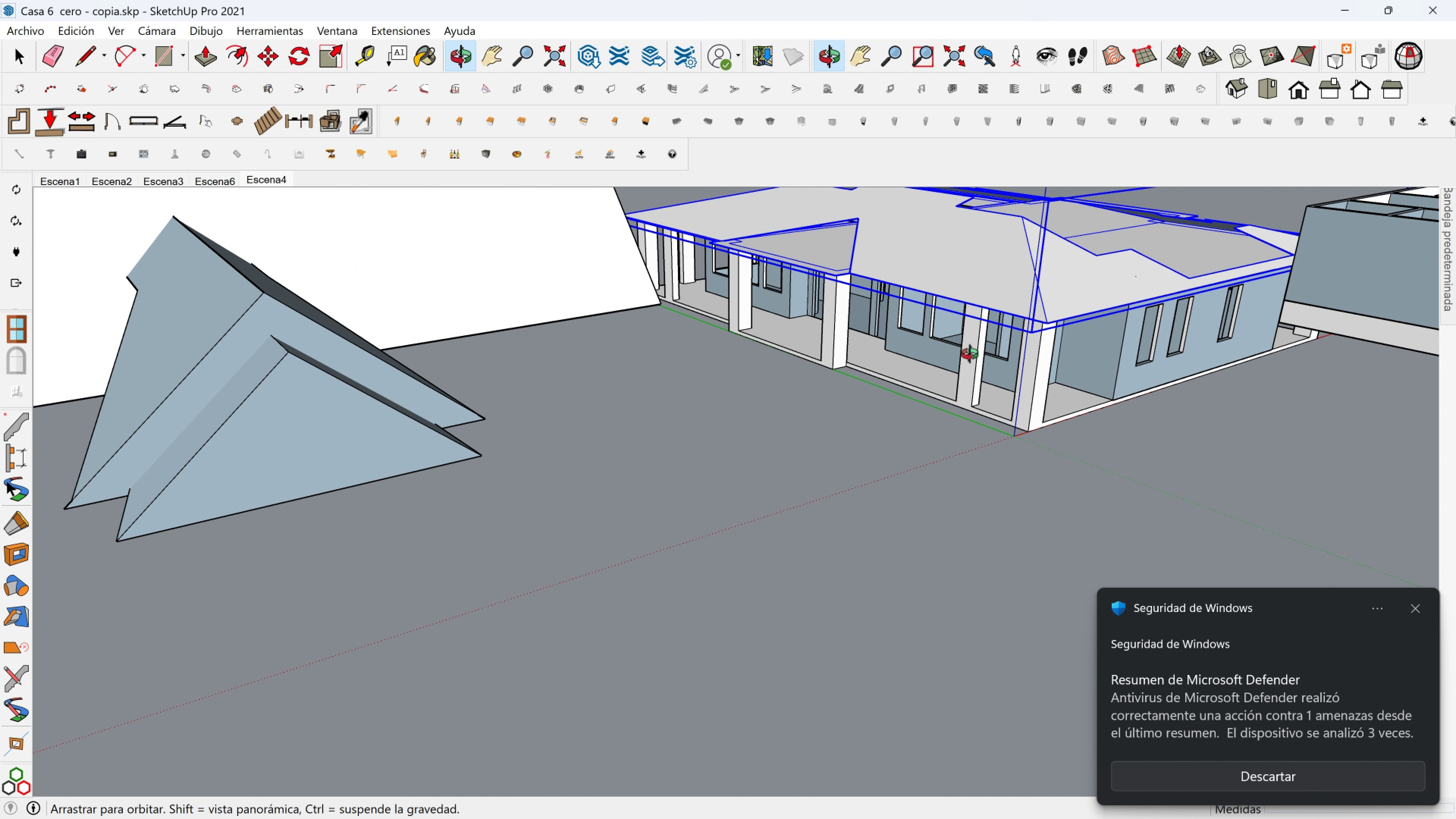 
scroll: coordinate [1021, 367], scroll_direction: down, amount: 4.0
 